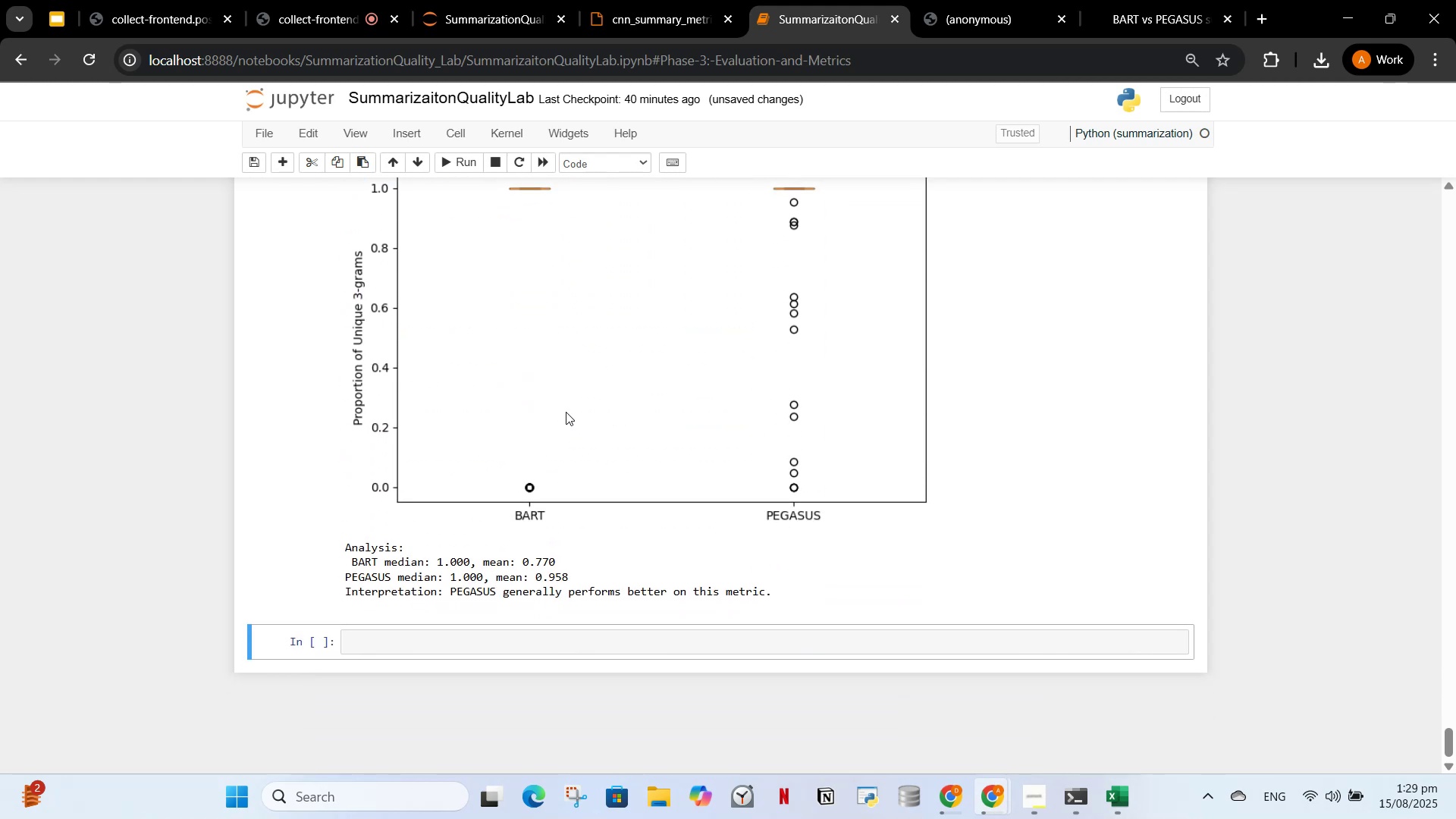 
left_click([964, 805])
 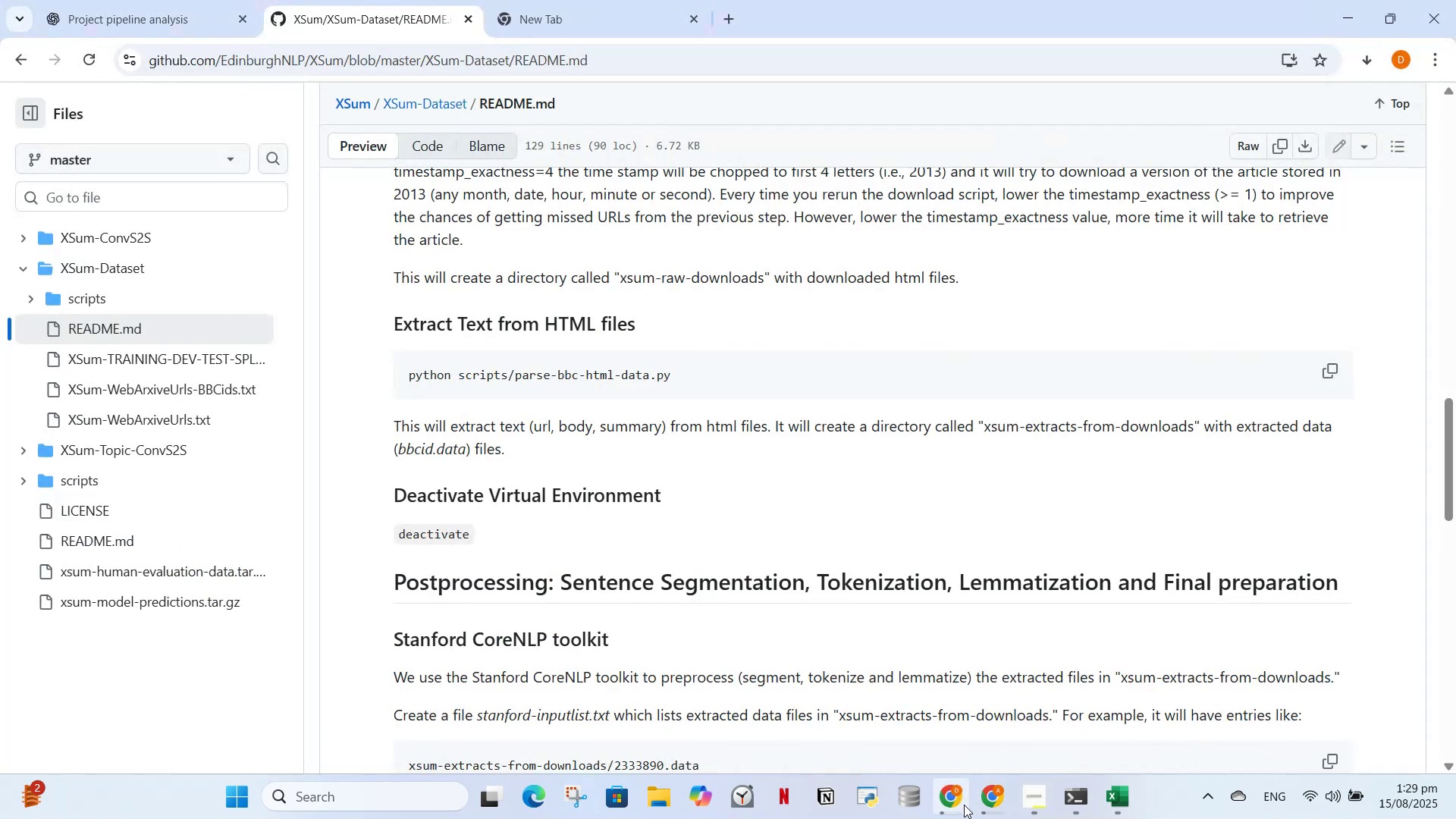 
left_click([964, 805])
 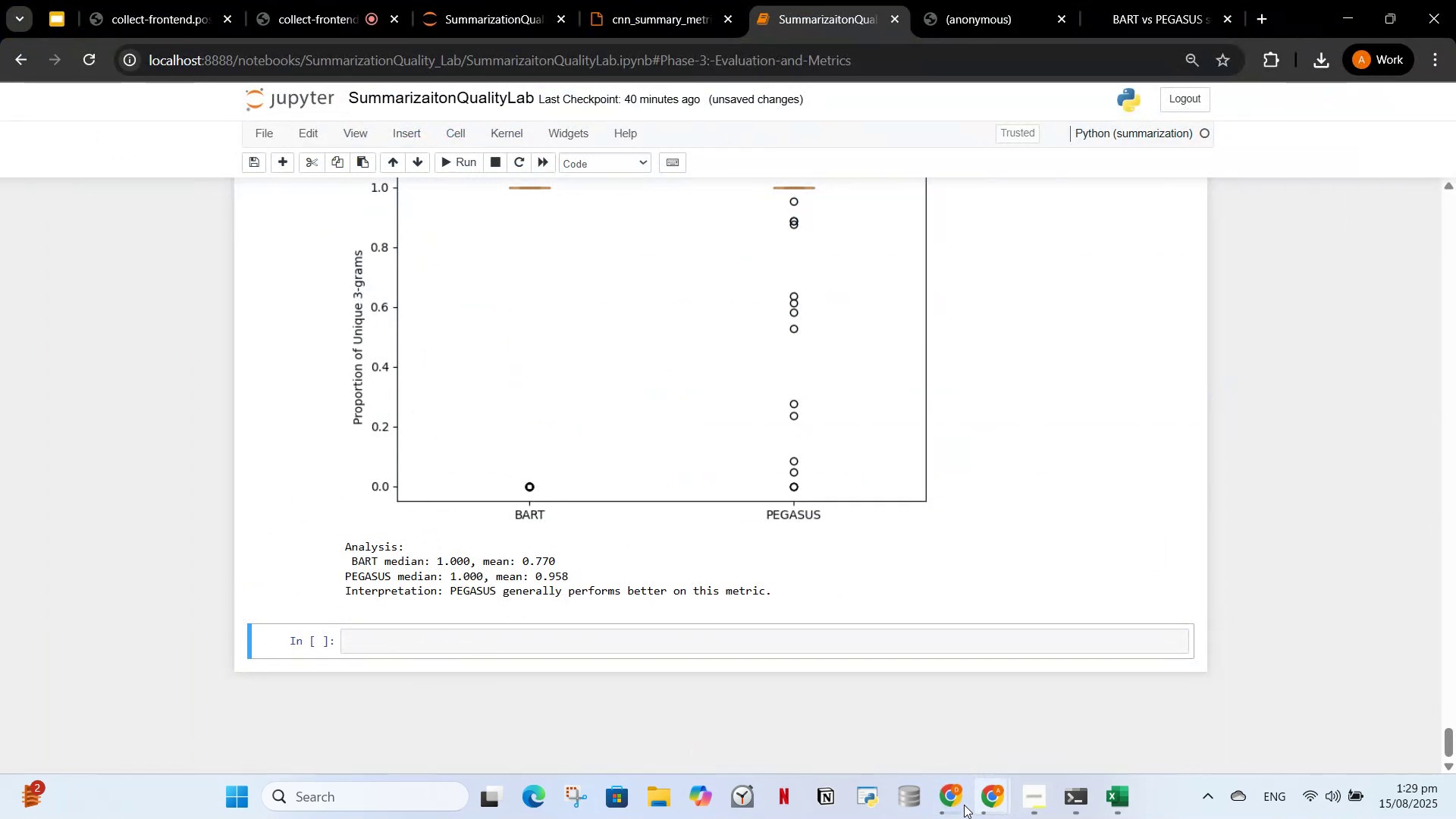 
left_click([964, 805])
 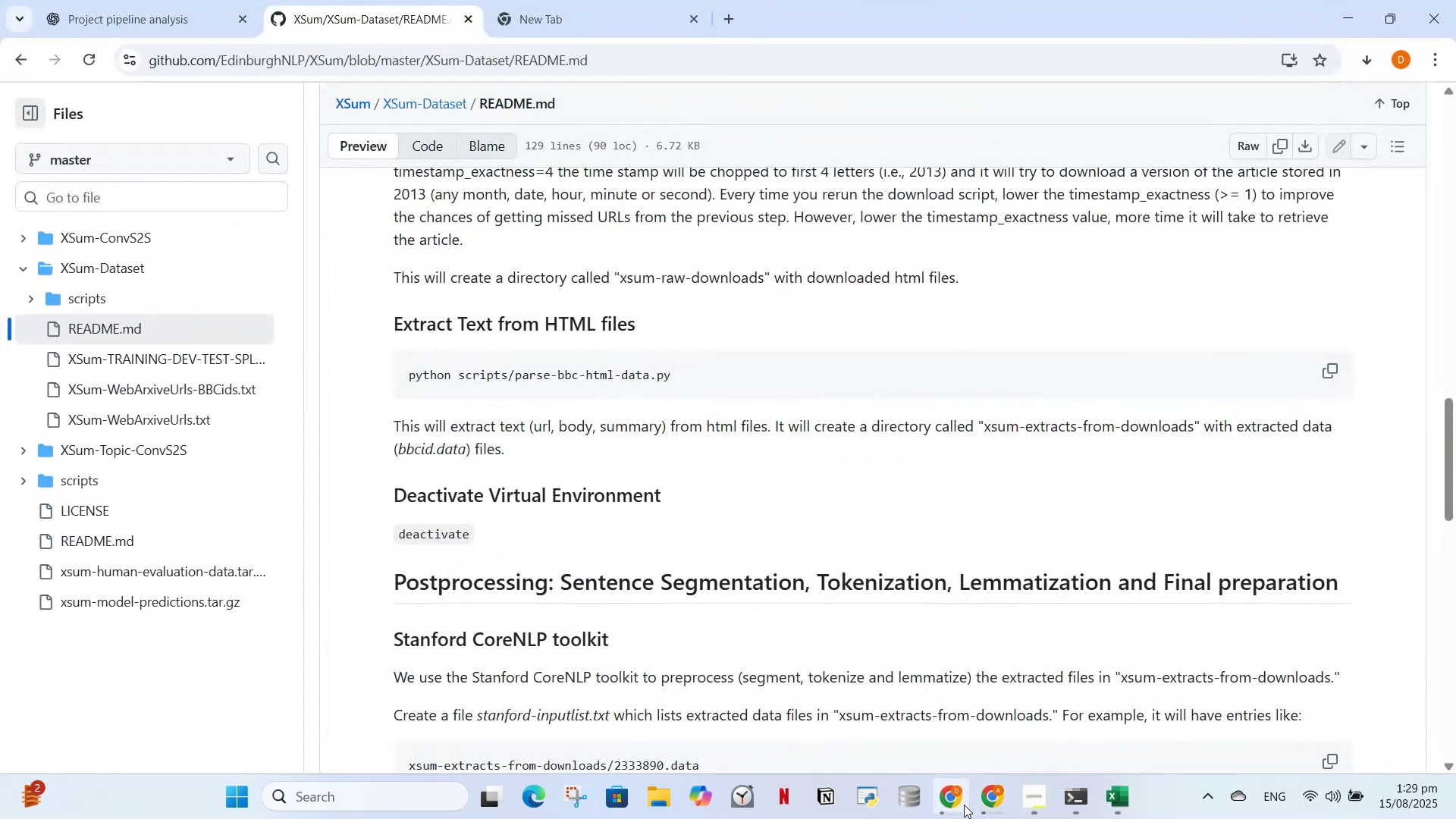 
left_click([962, 804])
 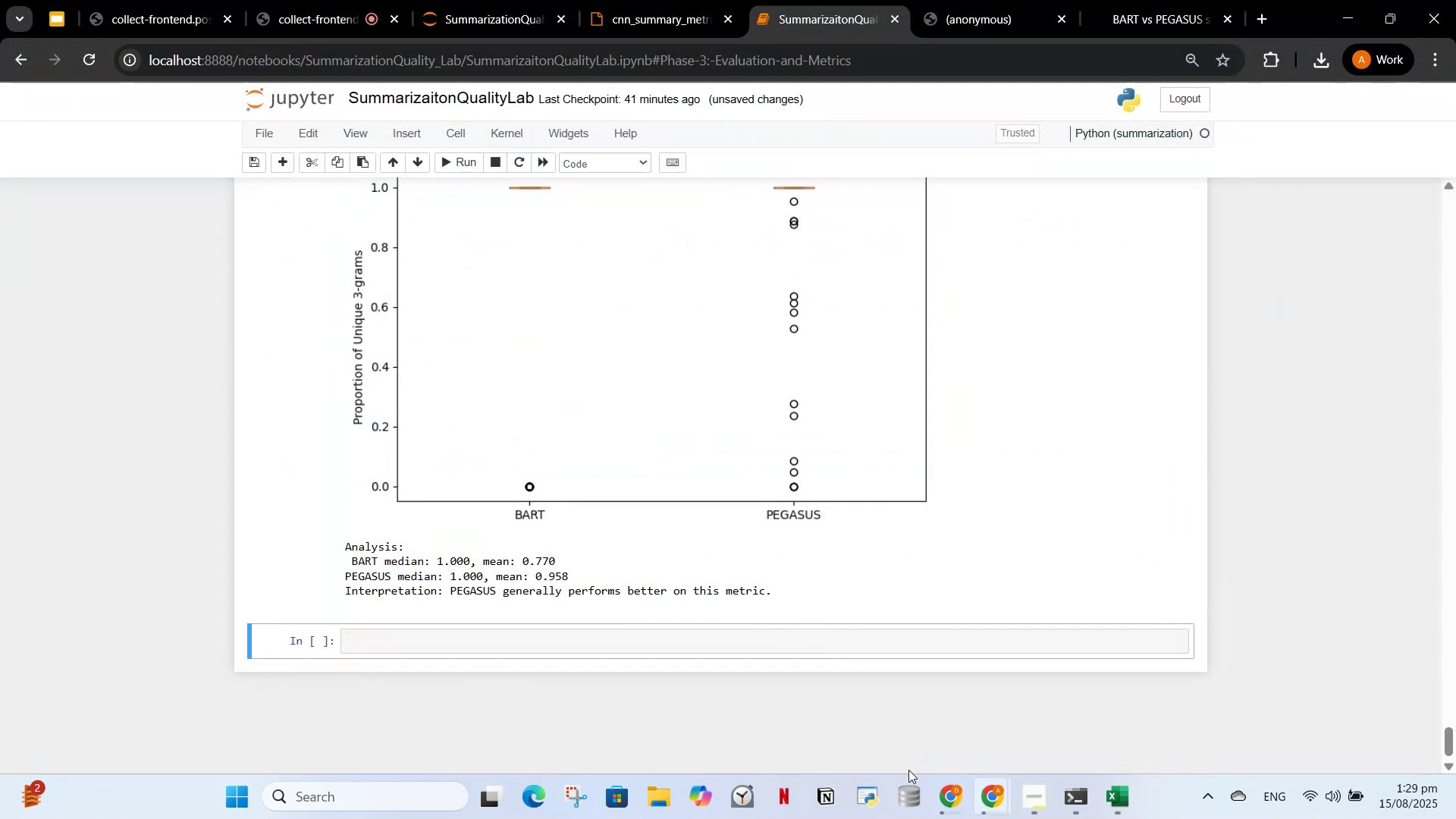 
left_click([946, 794])
 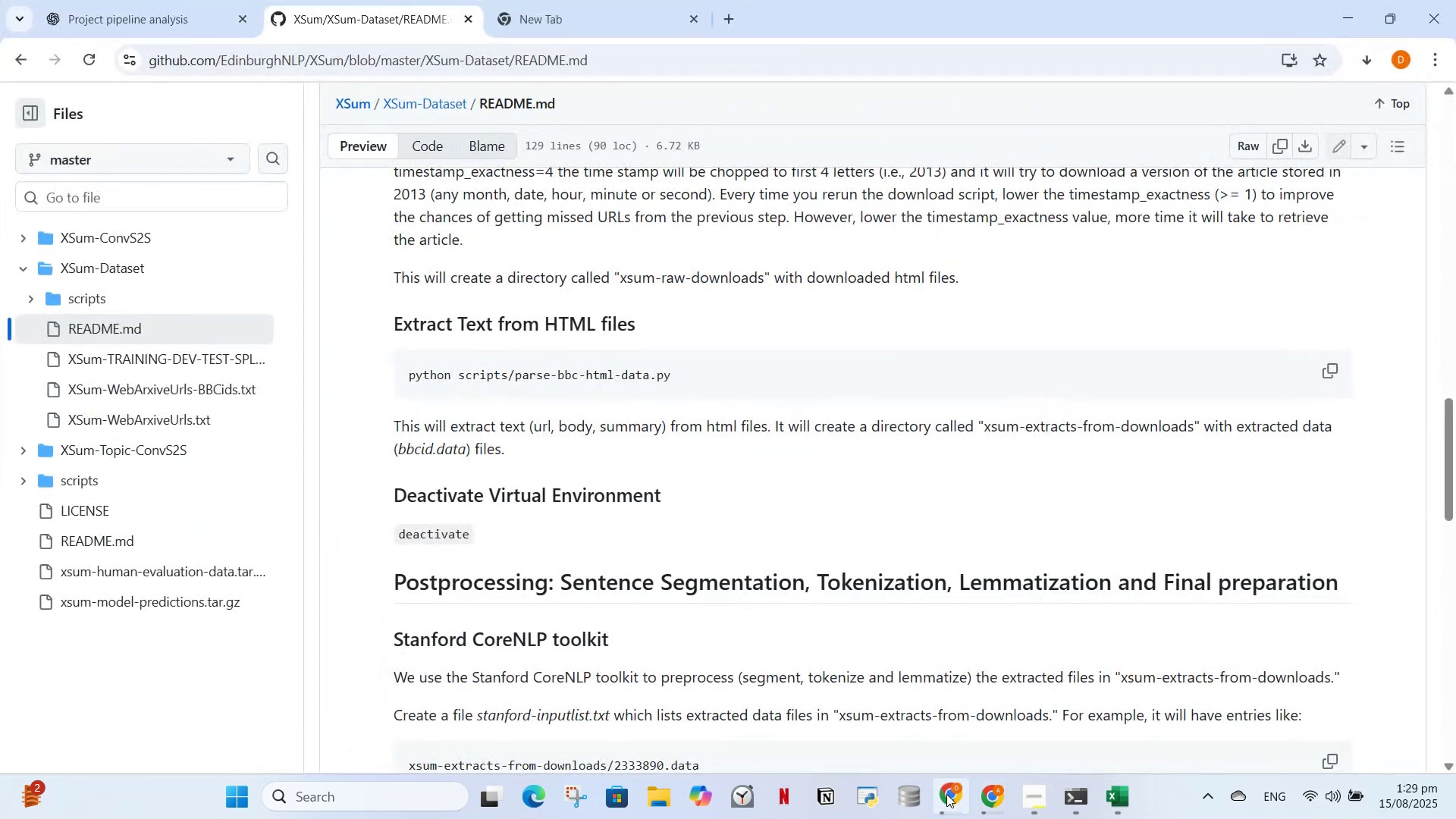 
left_click([946, 794])
 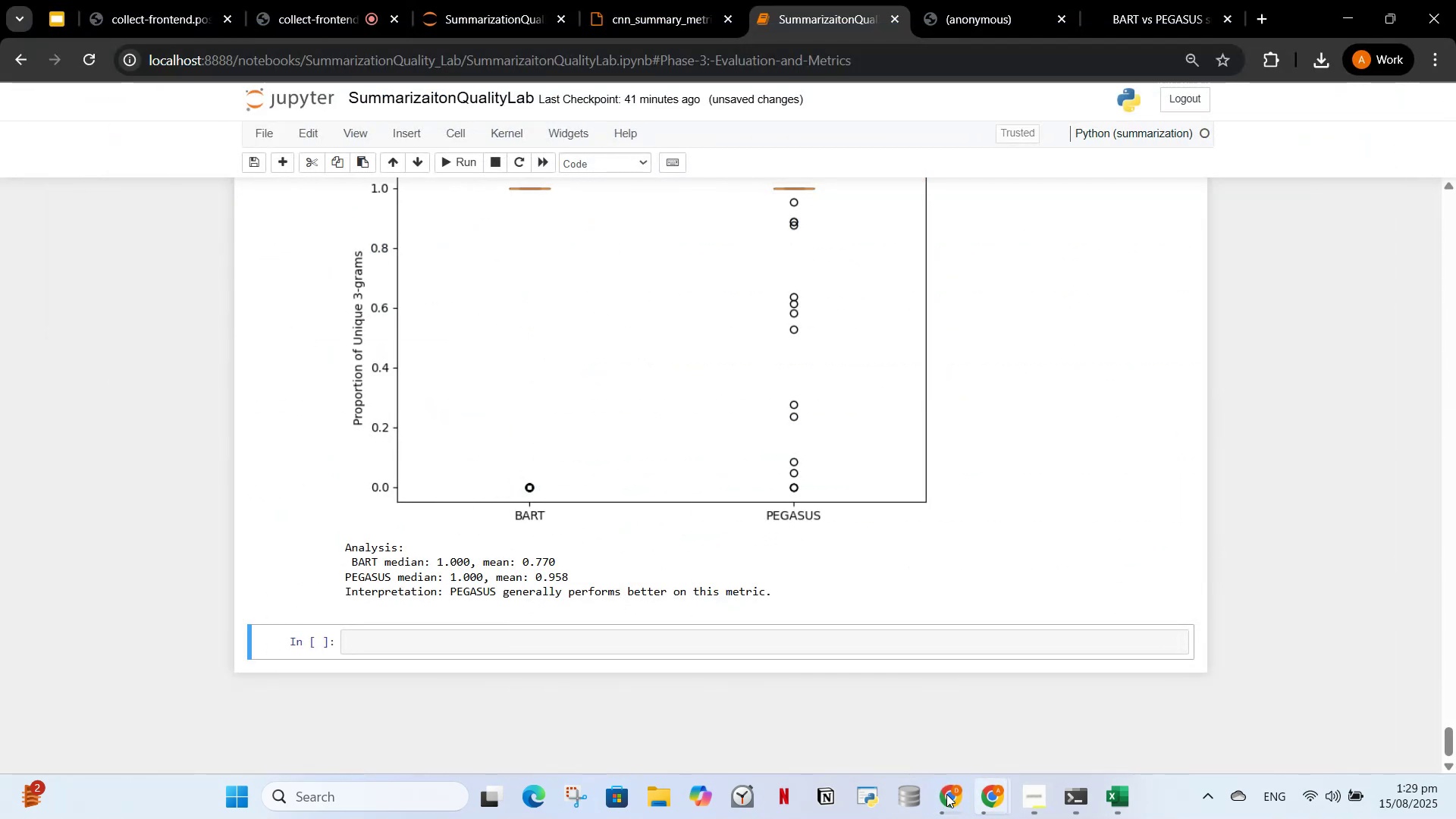 
left_click([946, 794])
 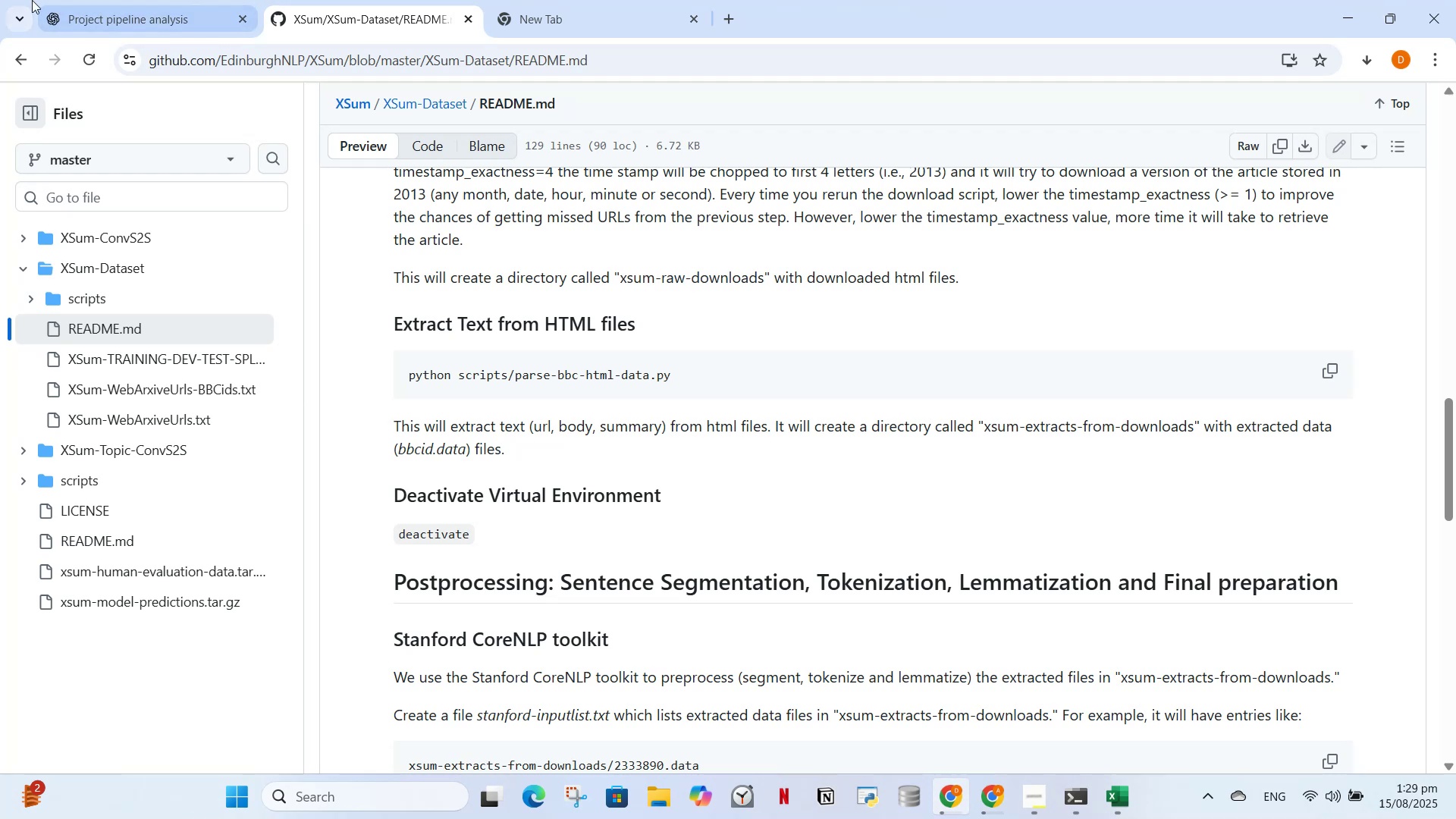 
left_click([79, 6])
 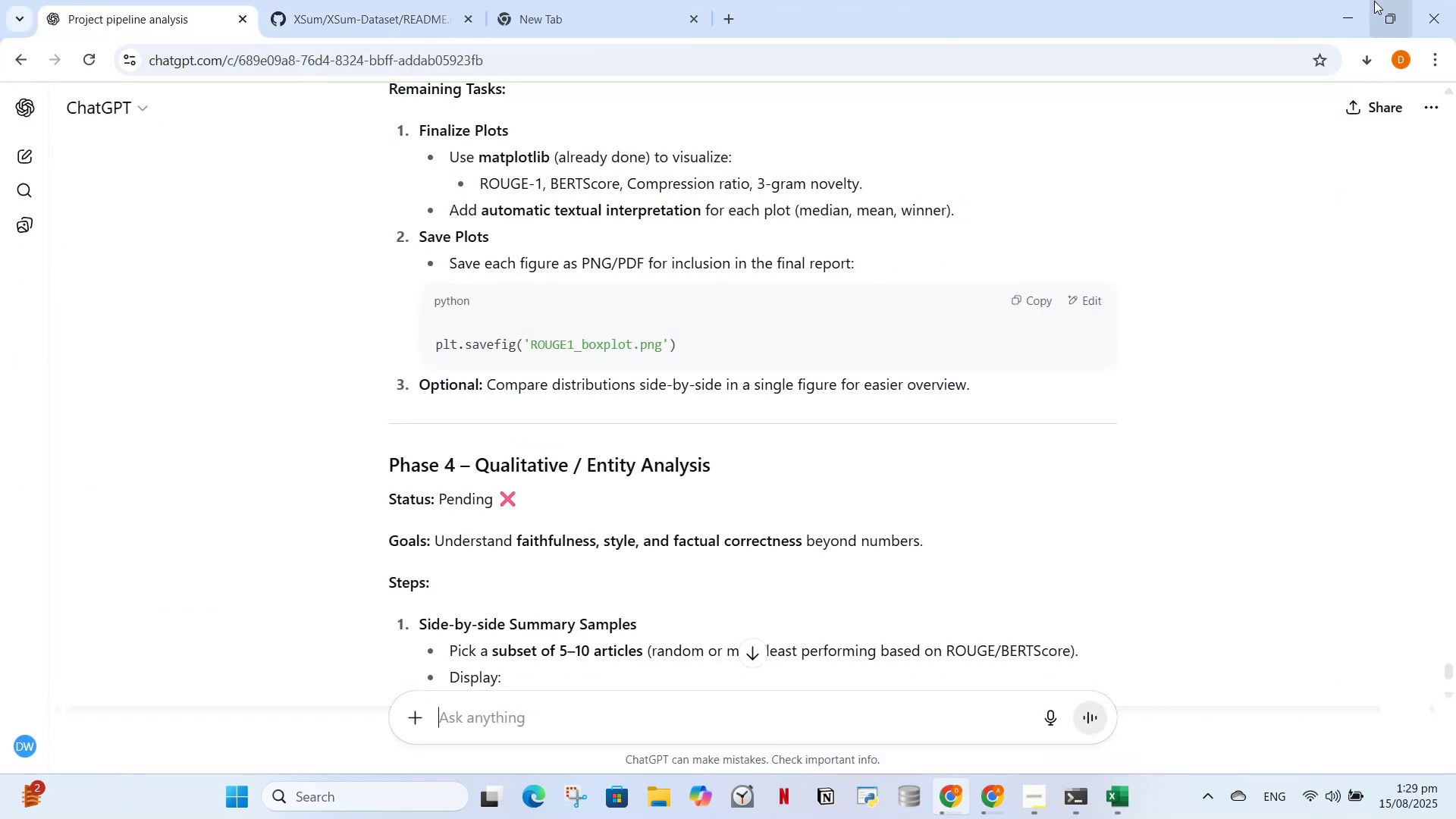 
left_click([1344, 14])
 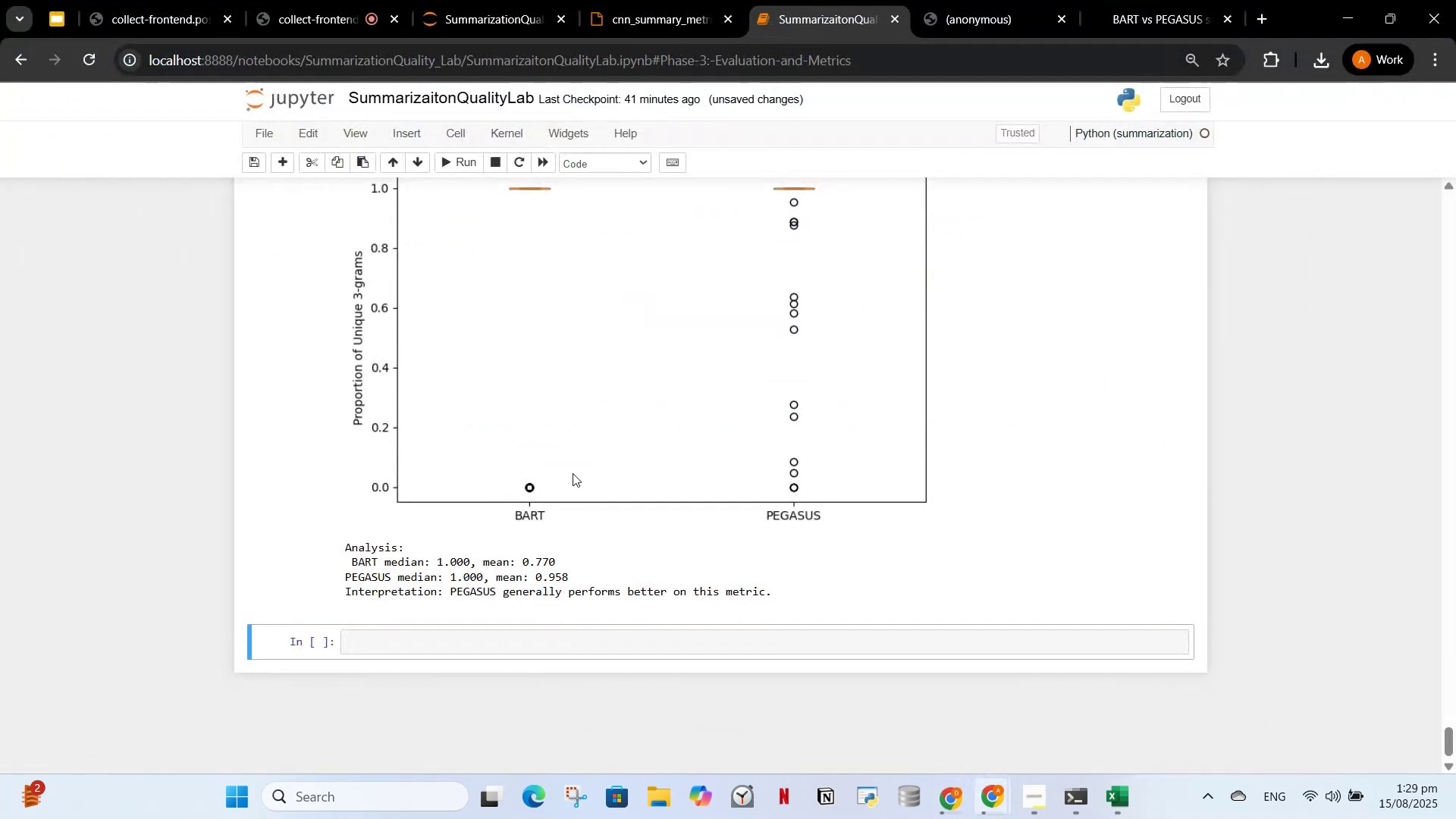 
scroll: coordinate [579, 473], scroll_direction: up, amount: 24.0
 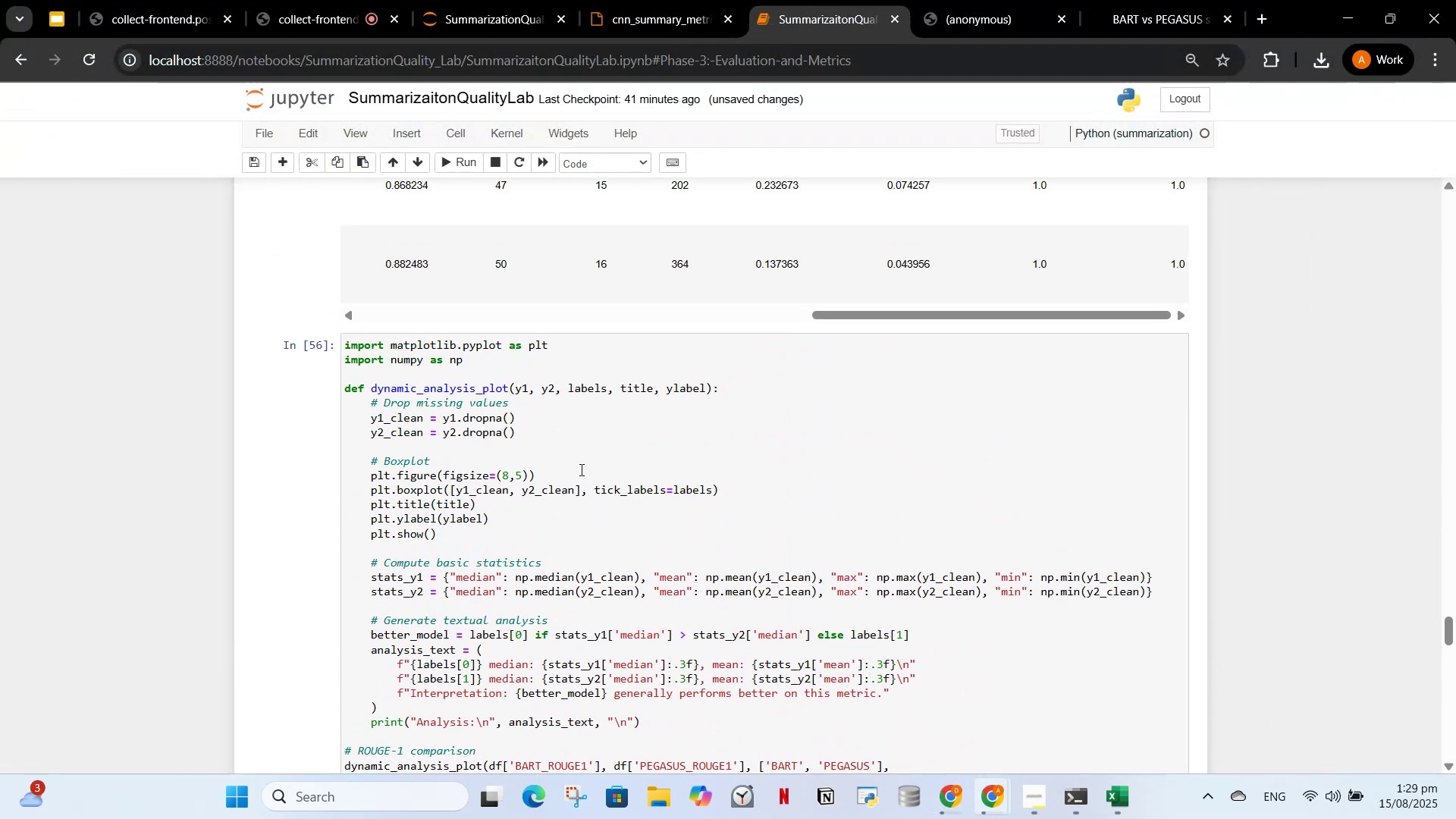 
left_click([538, 448])
 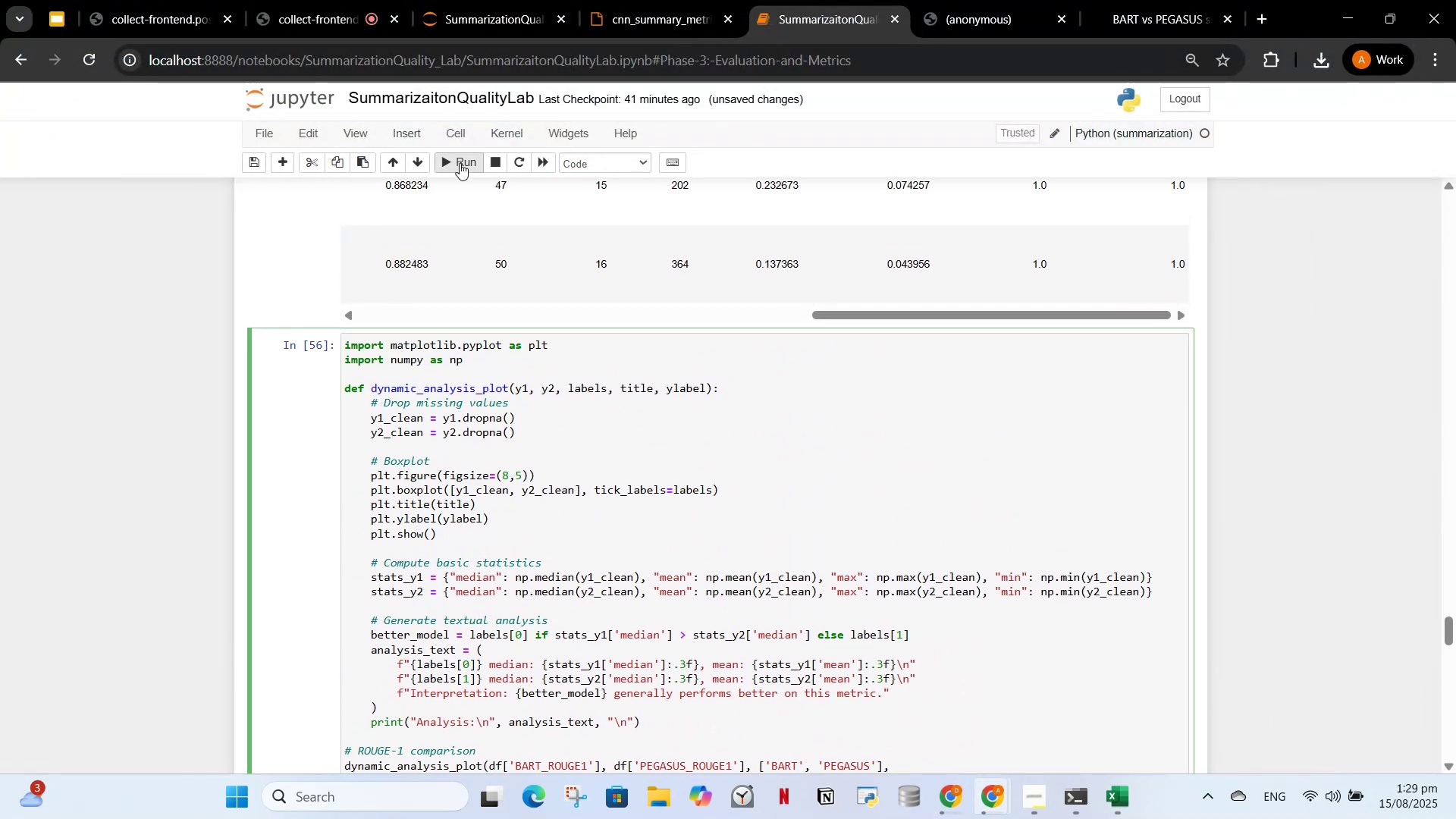 
left_click([460, 163])
 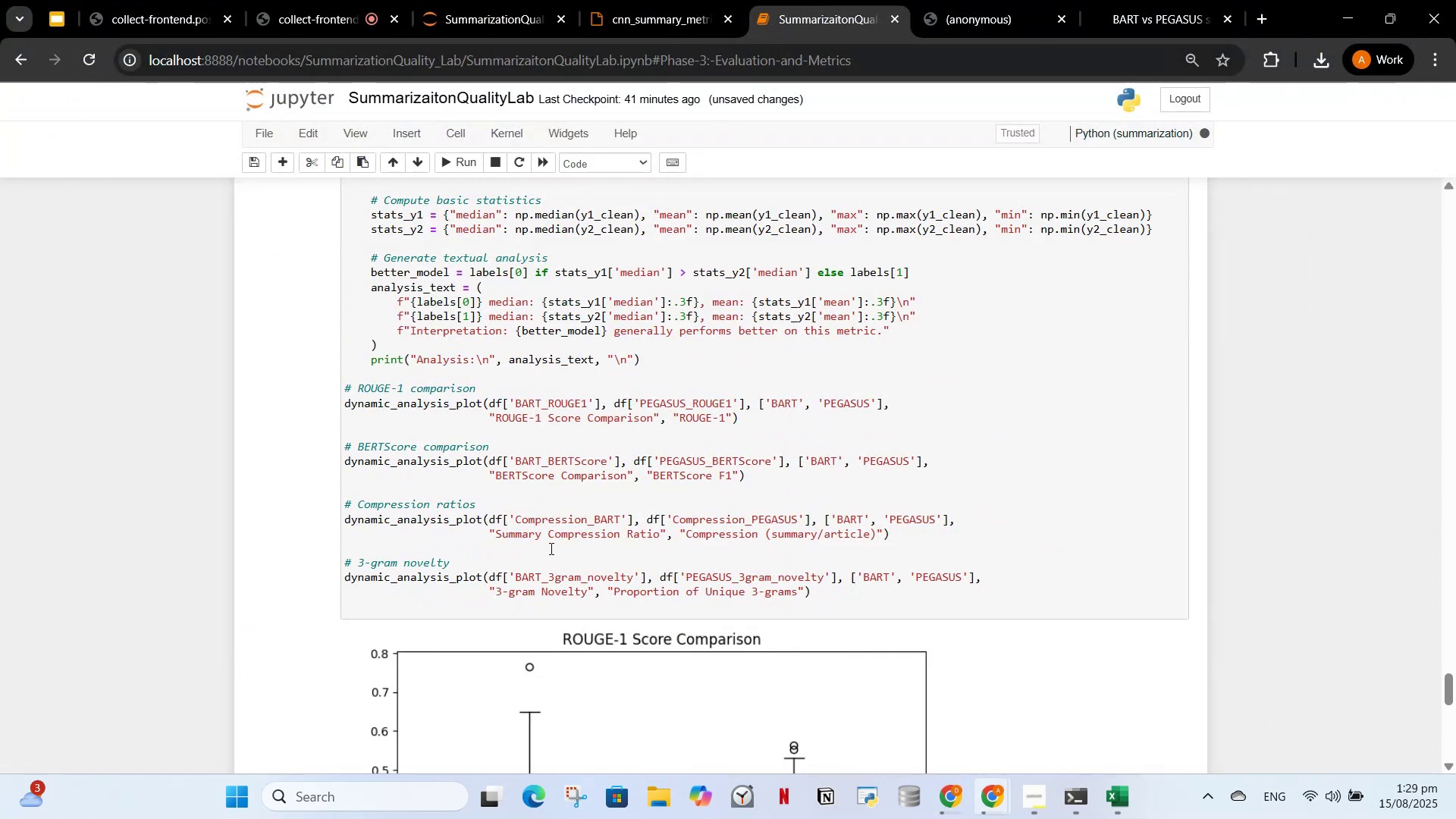 
scroll: coordinate [578, 507], scroll_direction: down, amount: 20.0
 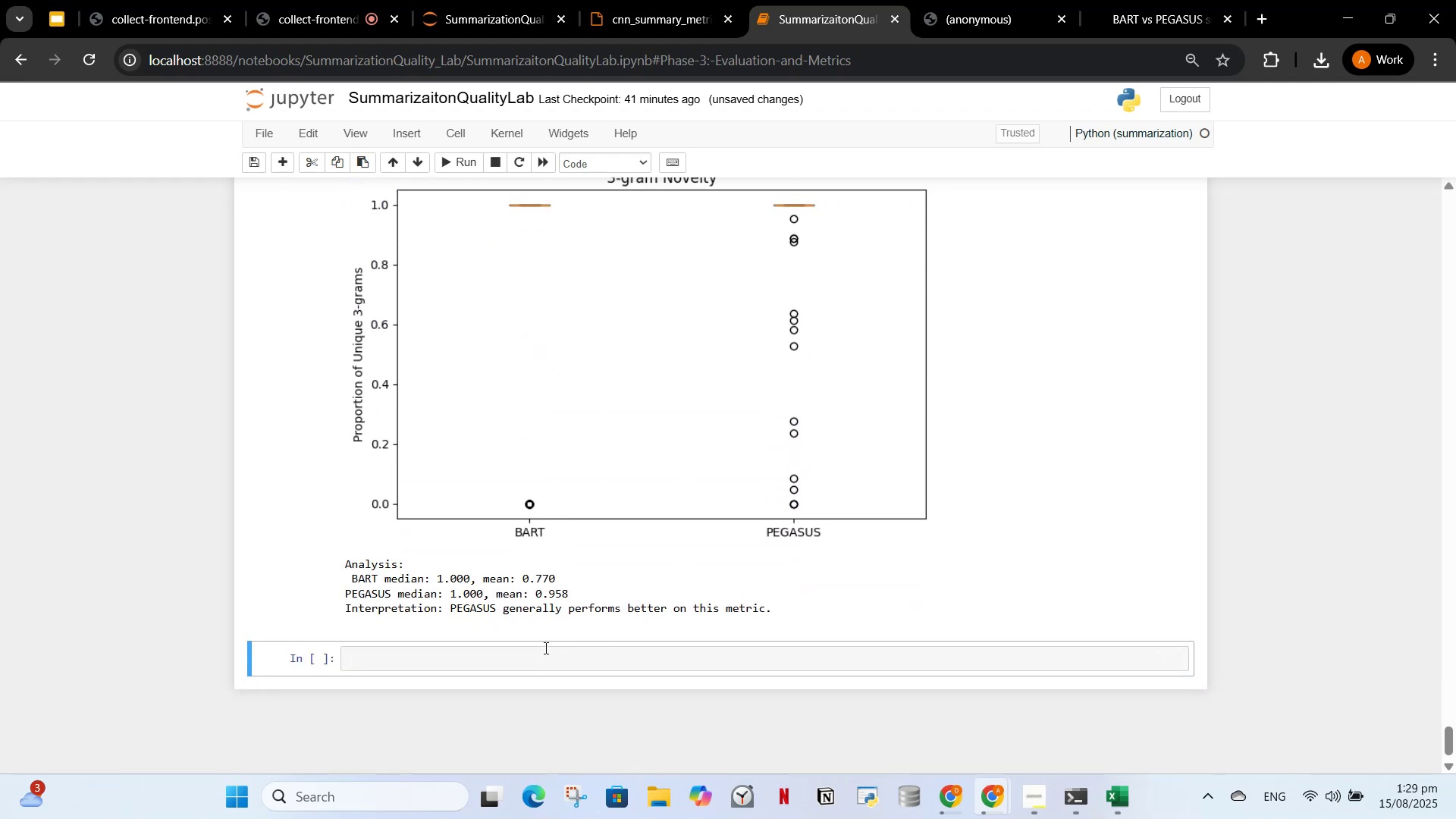 
left_click([544, 648])
 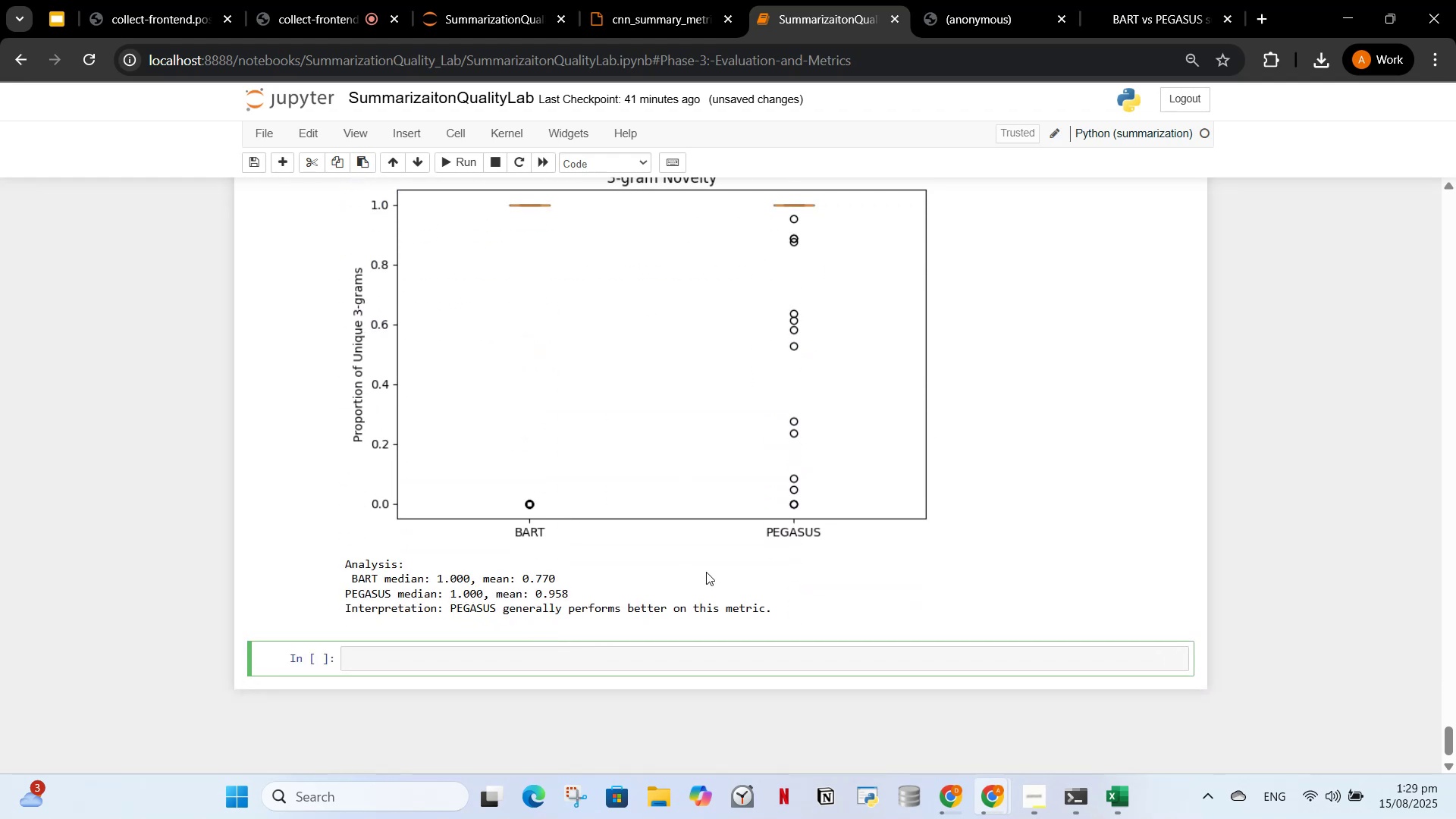 
scroll: coordinate [714, 572], scroll_direction: up, amount: 23.0
 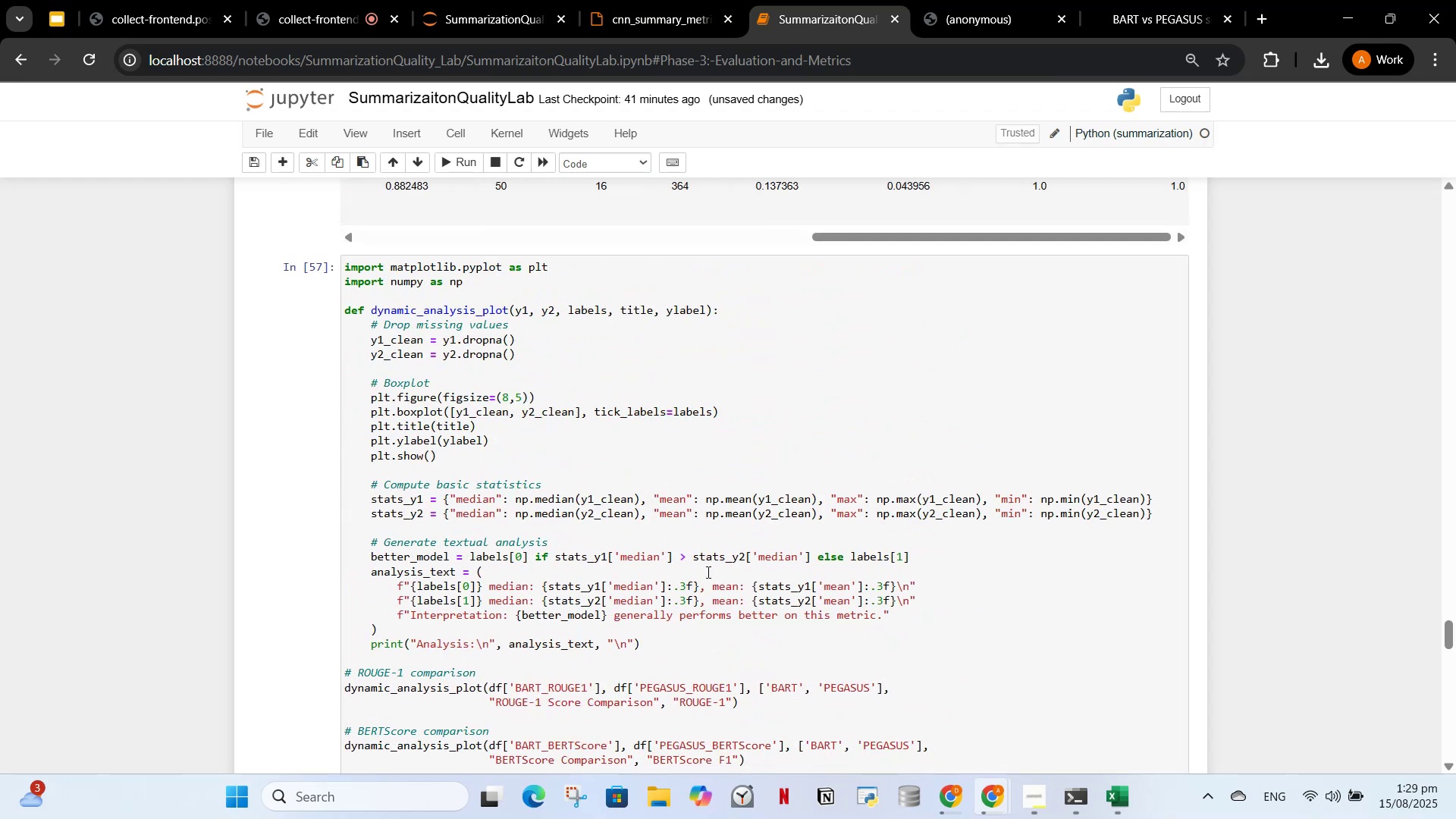 
scroll: coordinate [663, 574], scroll_direction: down, amount: 1.0
 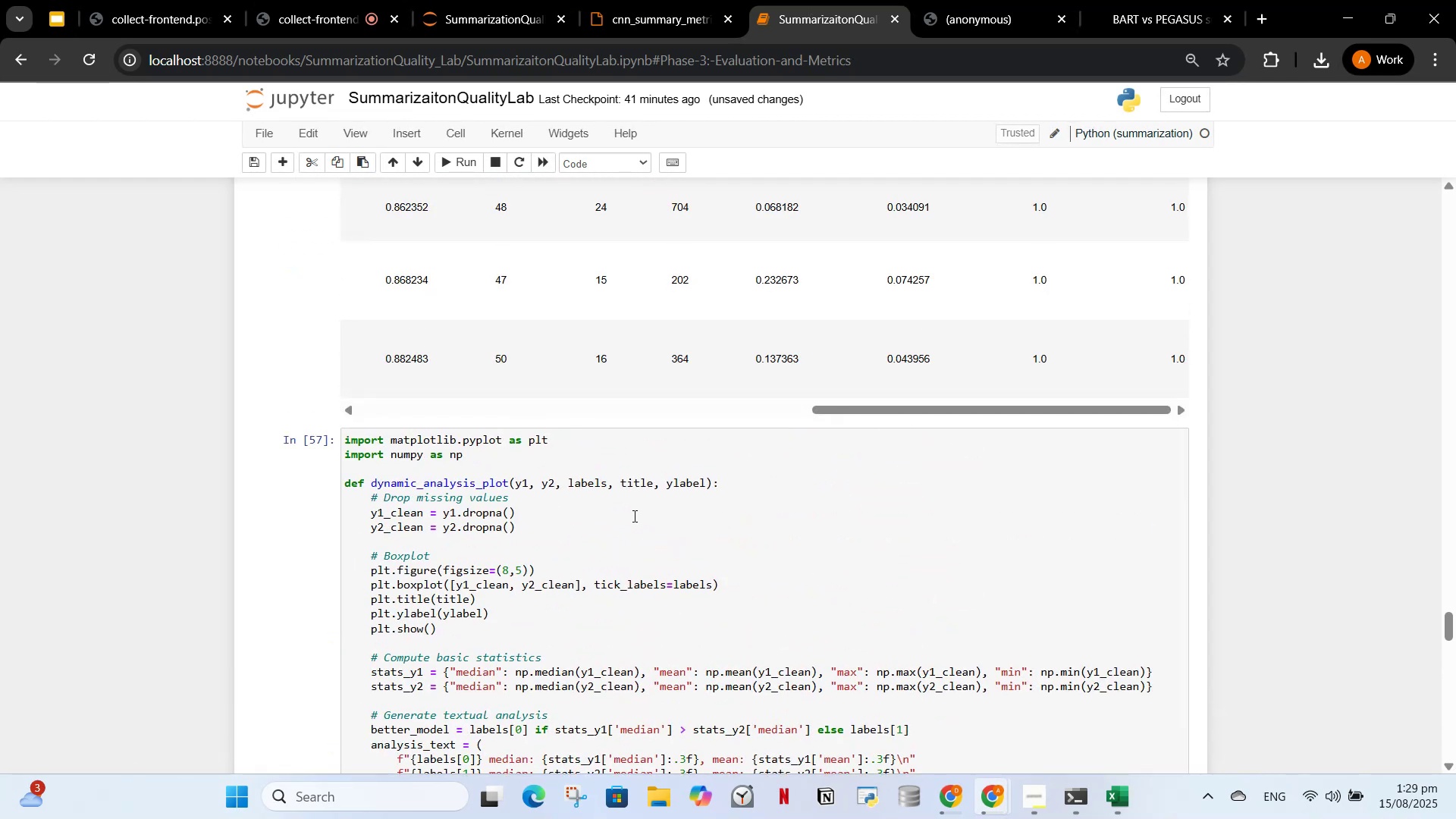 
left_click([633, 516])
 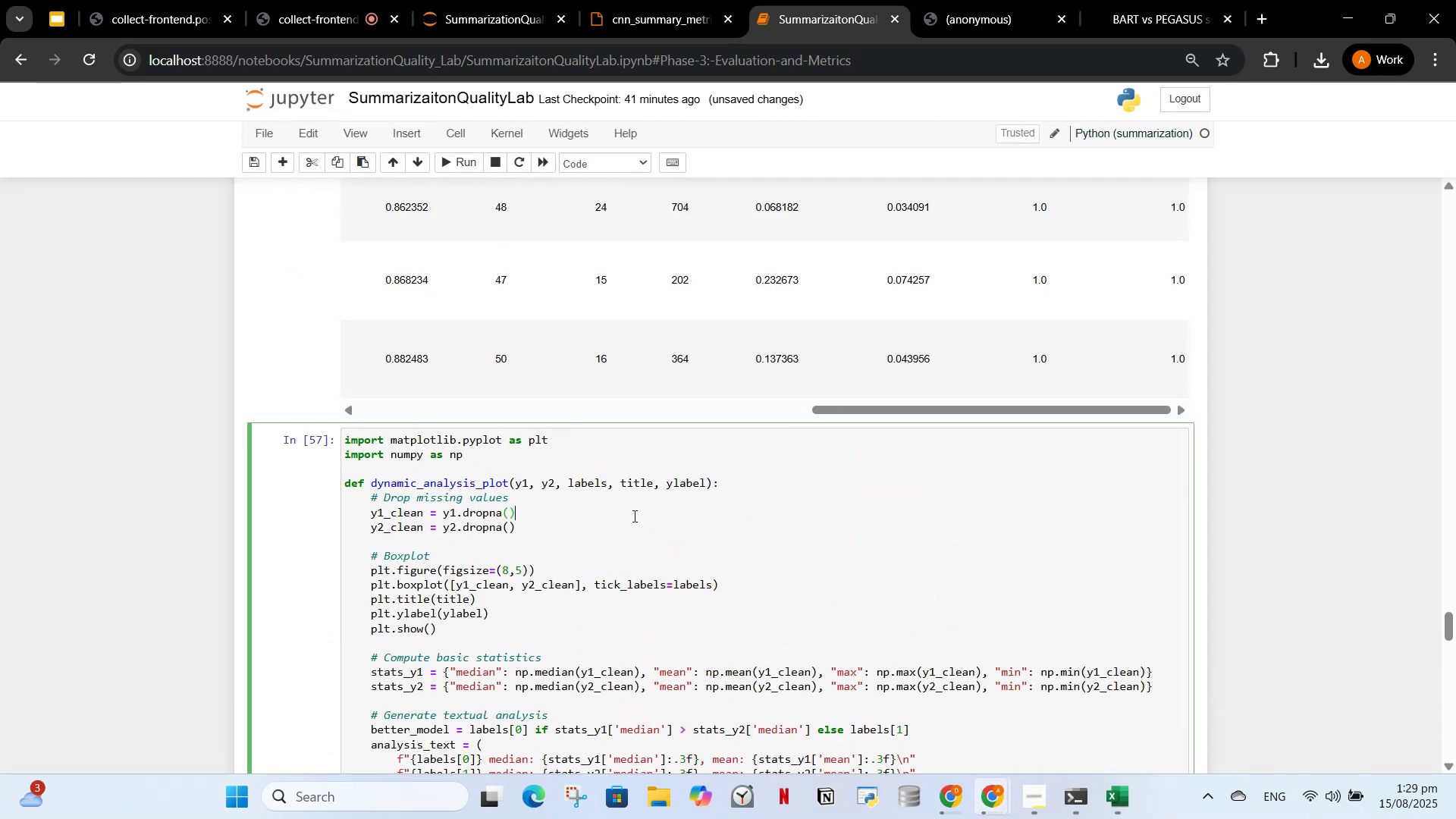 
key(A)
 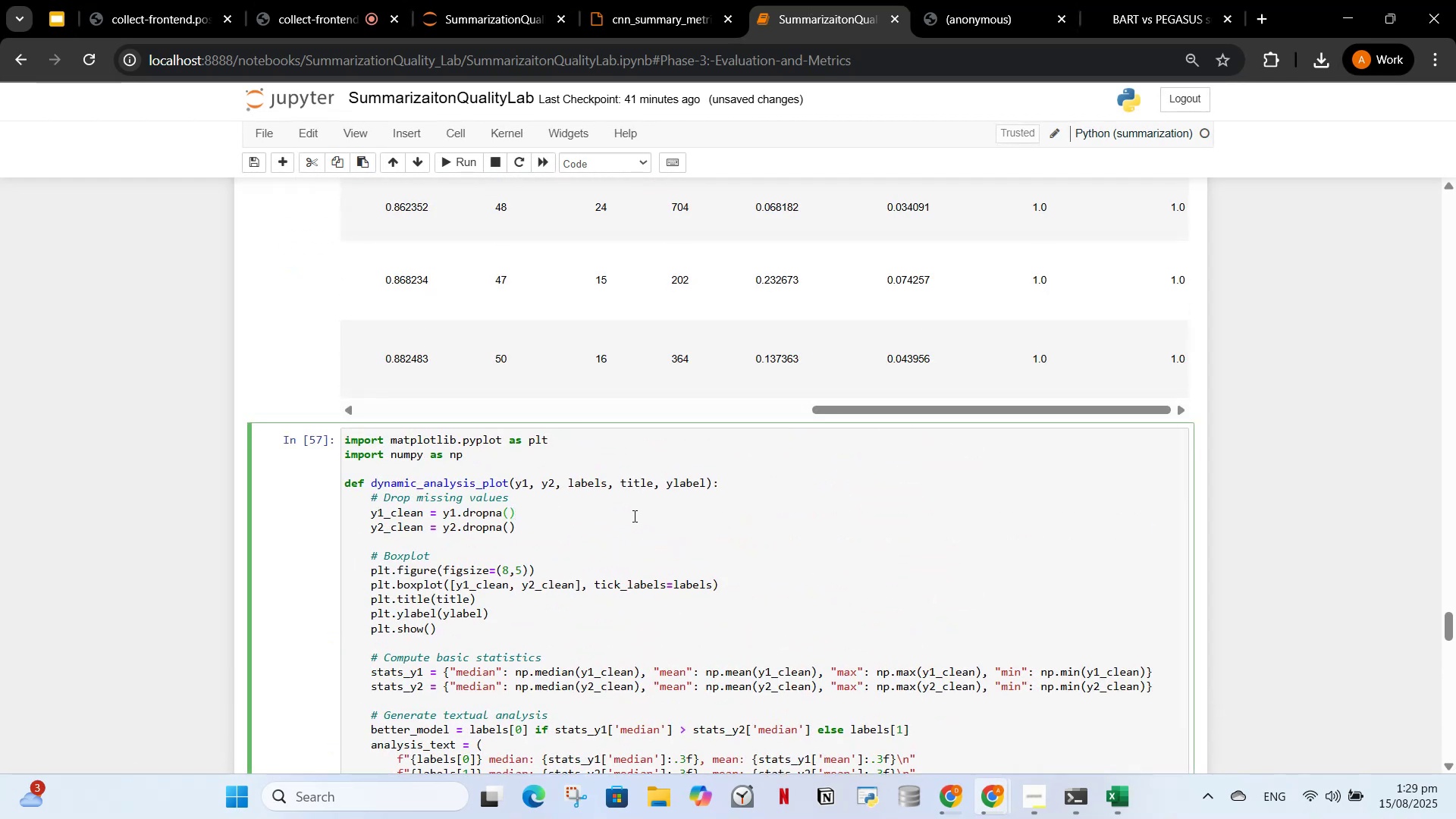 
key(Control+ControlLeft)
 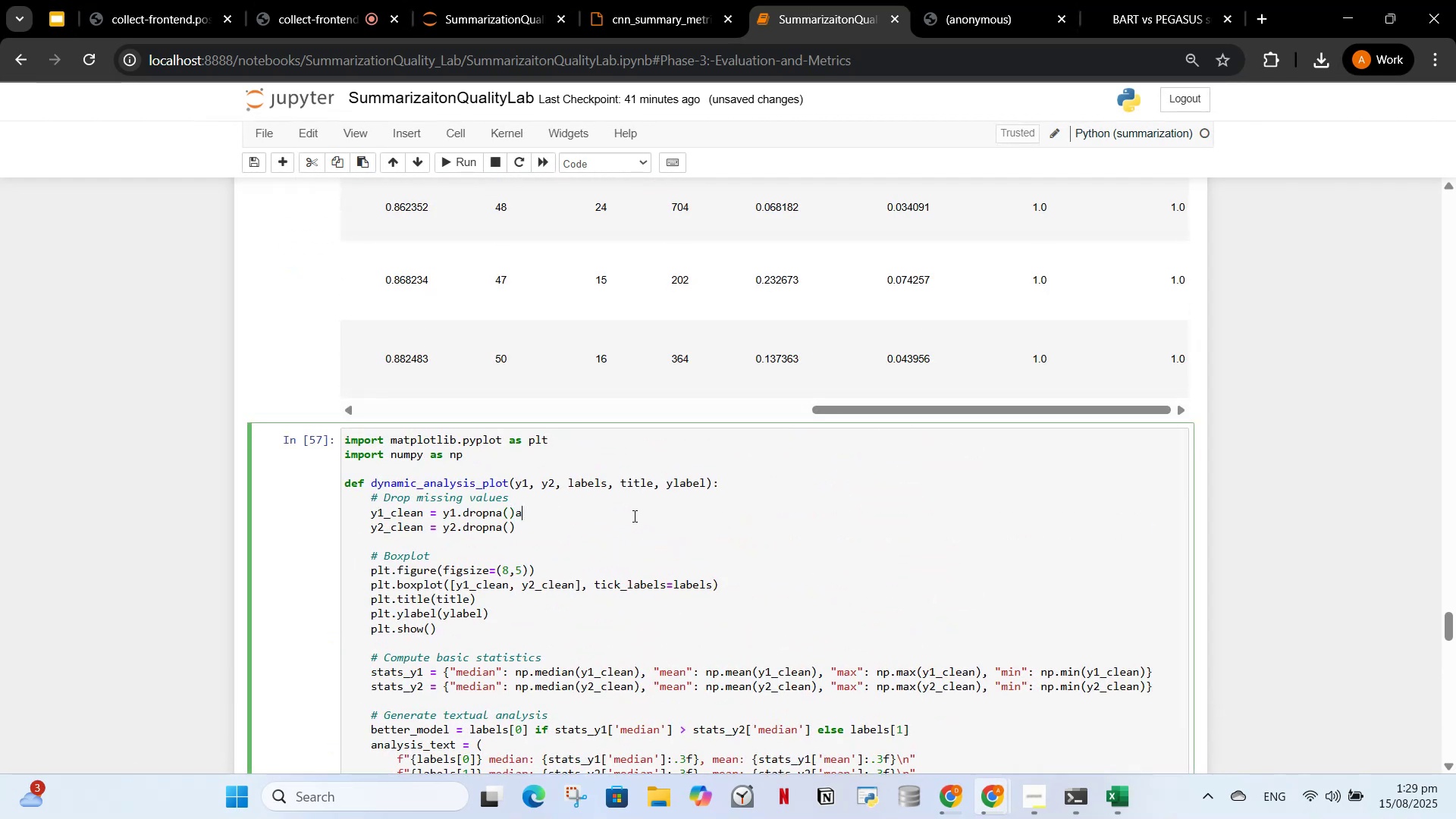 
key(Control+ControlLeft)
 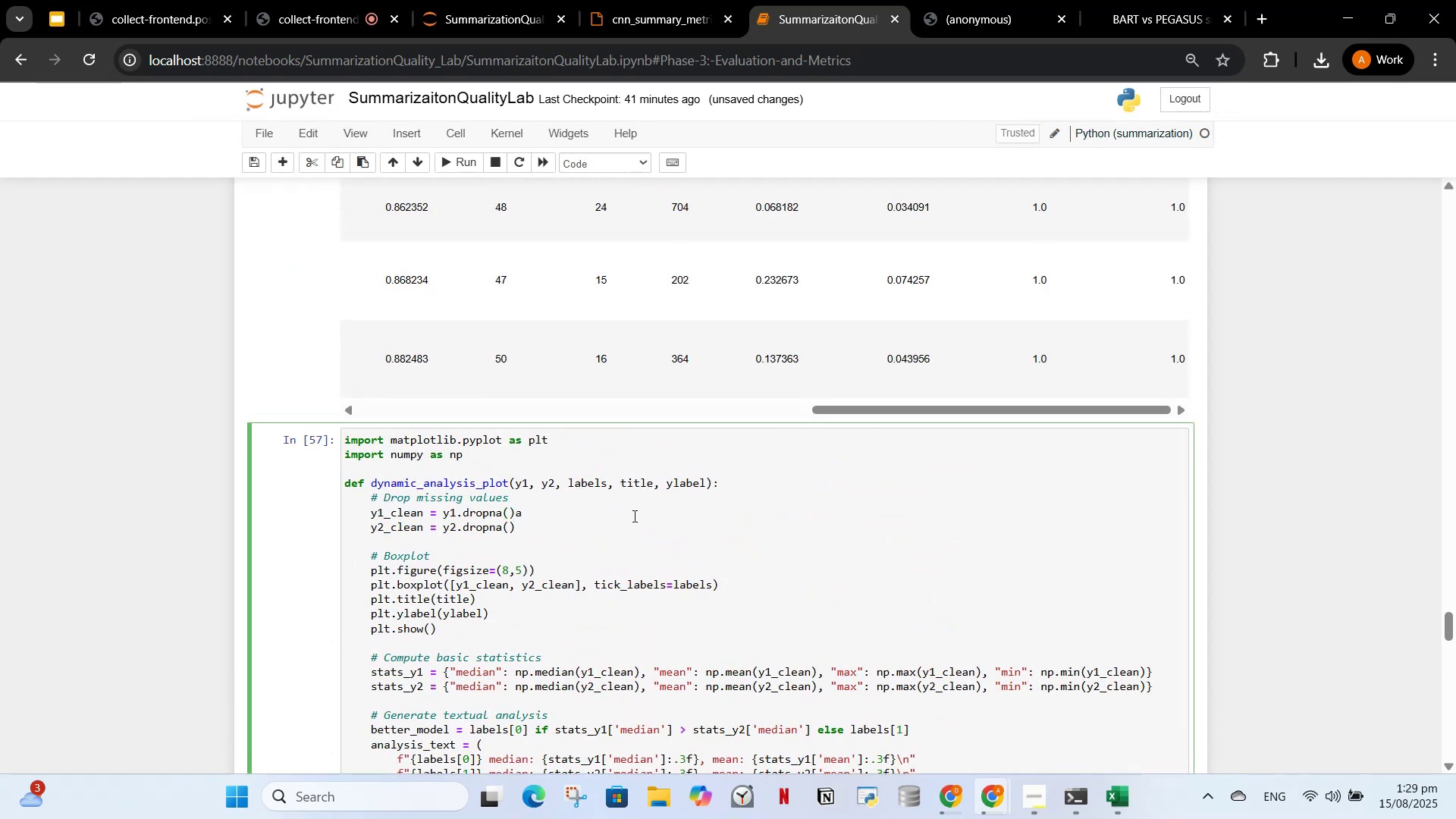 
key(Backspace)
 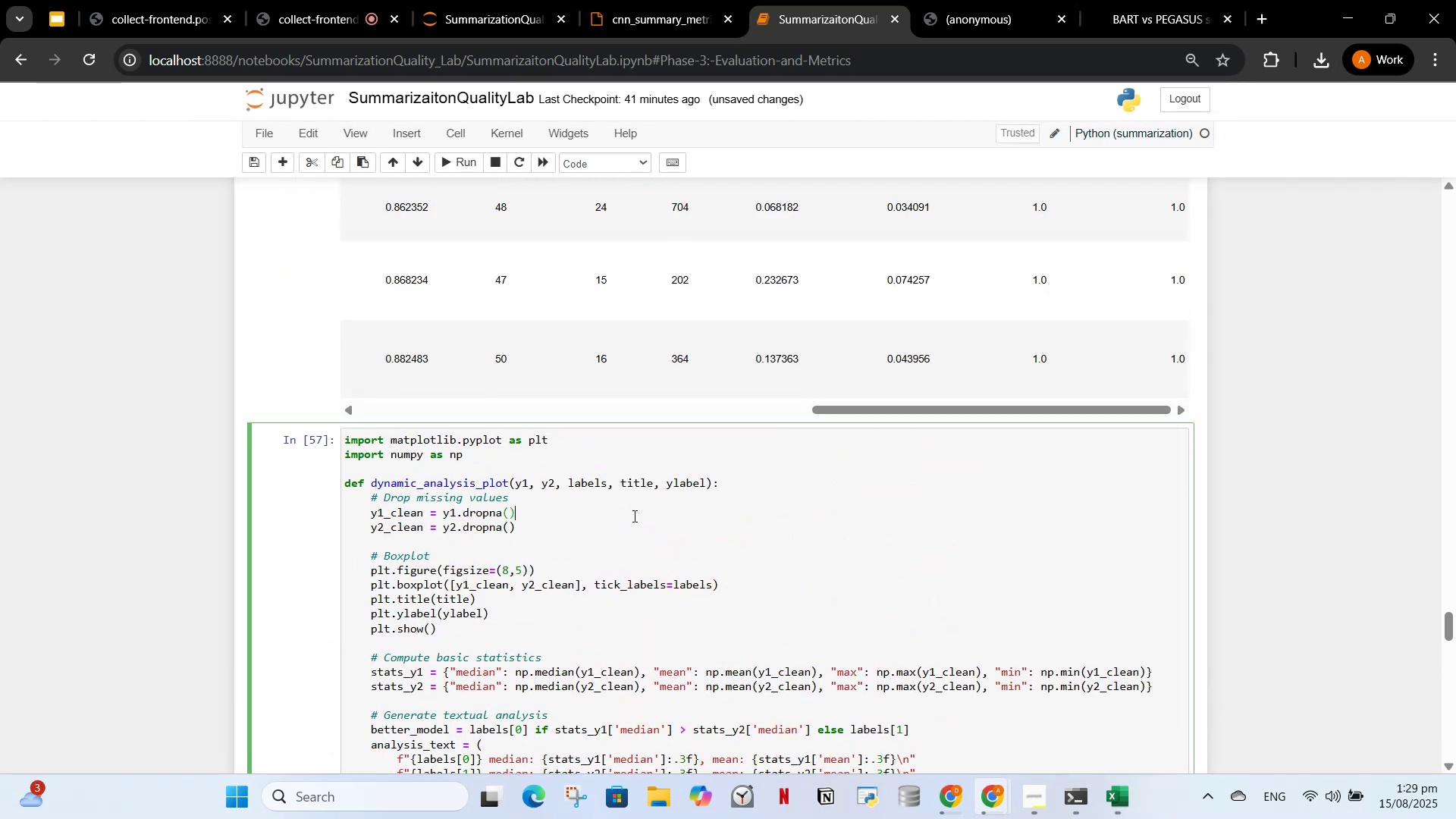 
key(Control+A)
 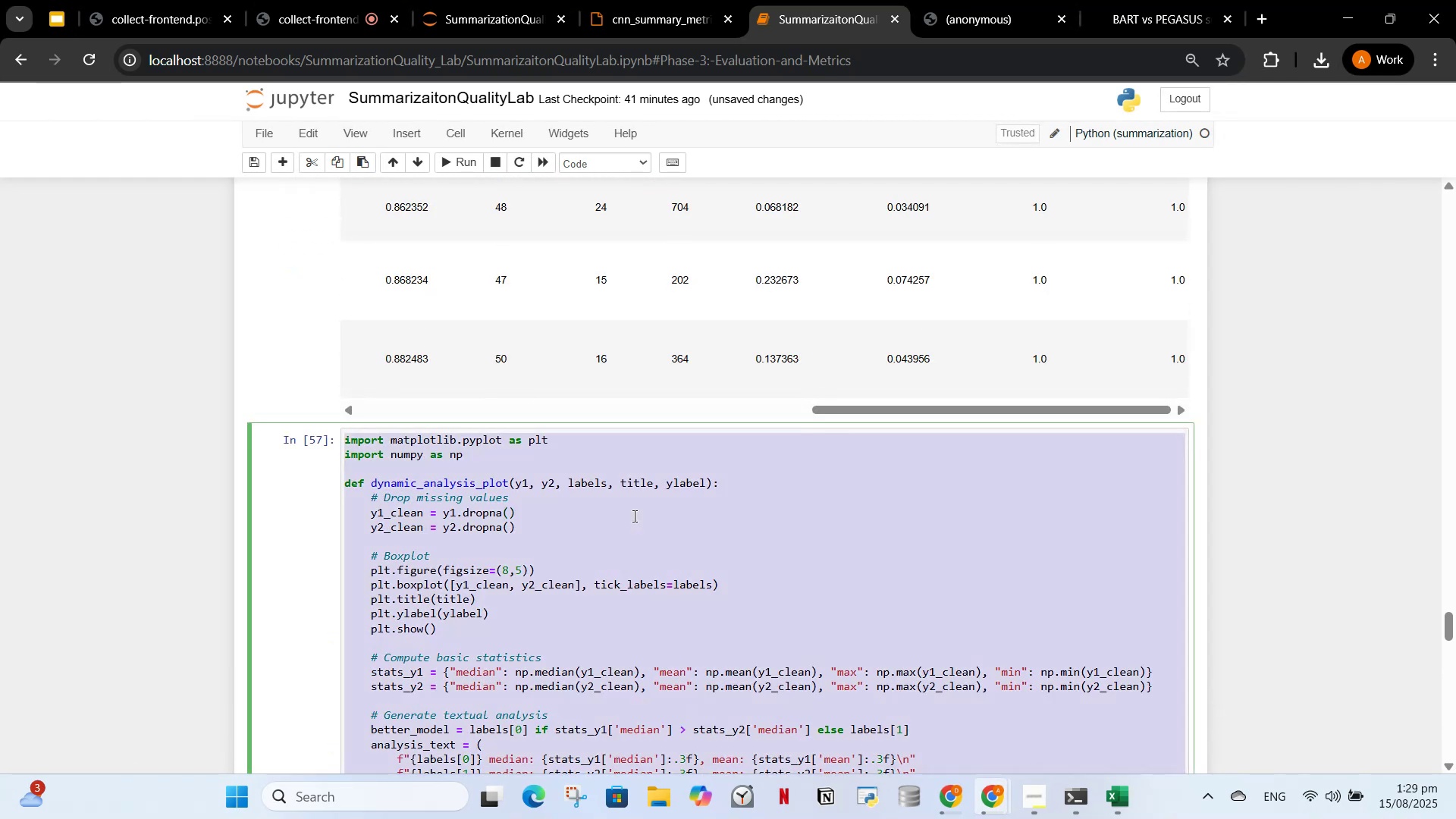 
key(Control+C)
 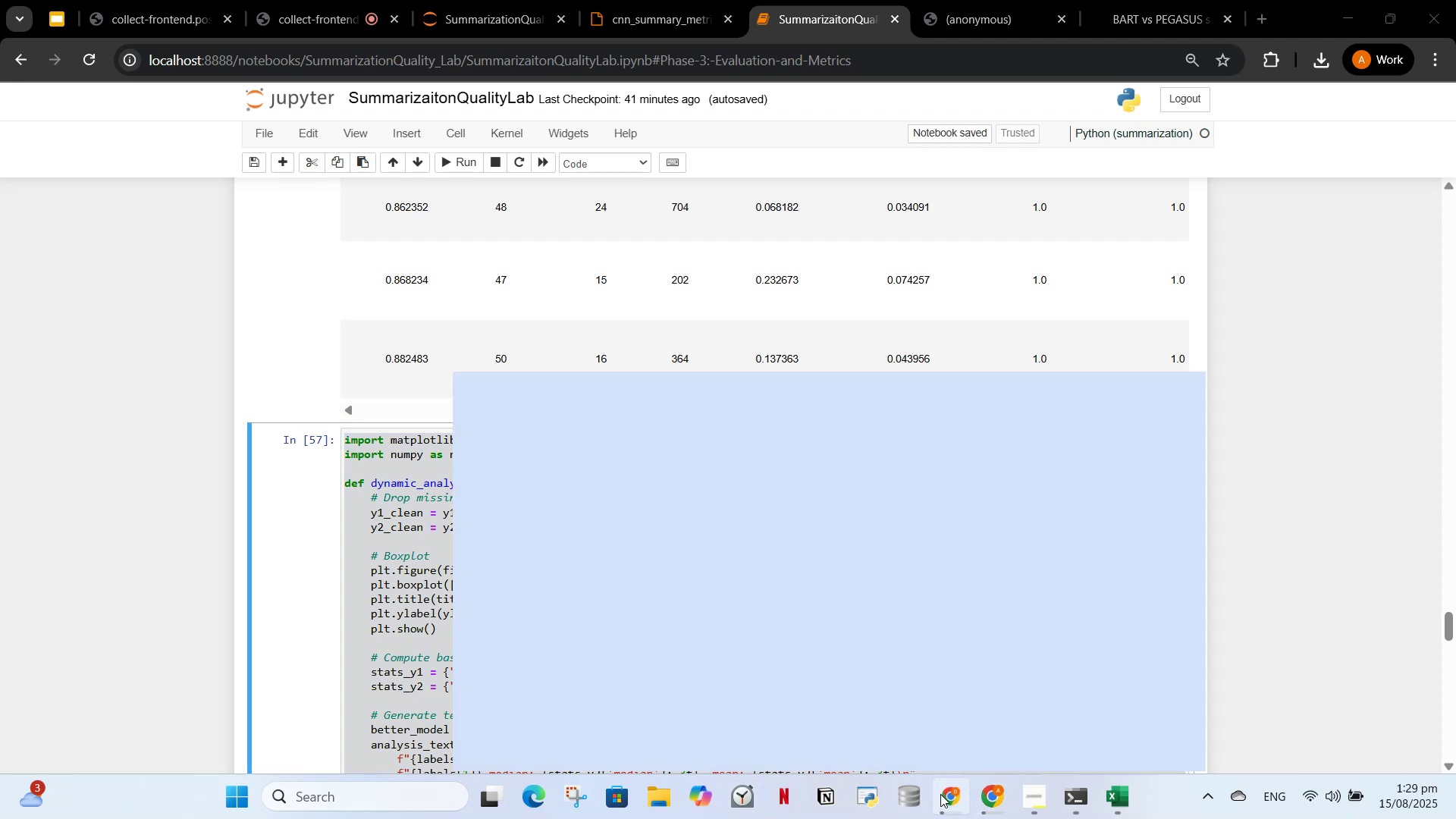 
key(Control+V)
 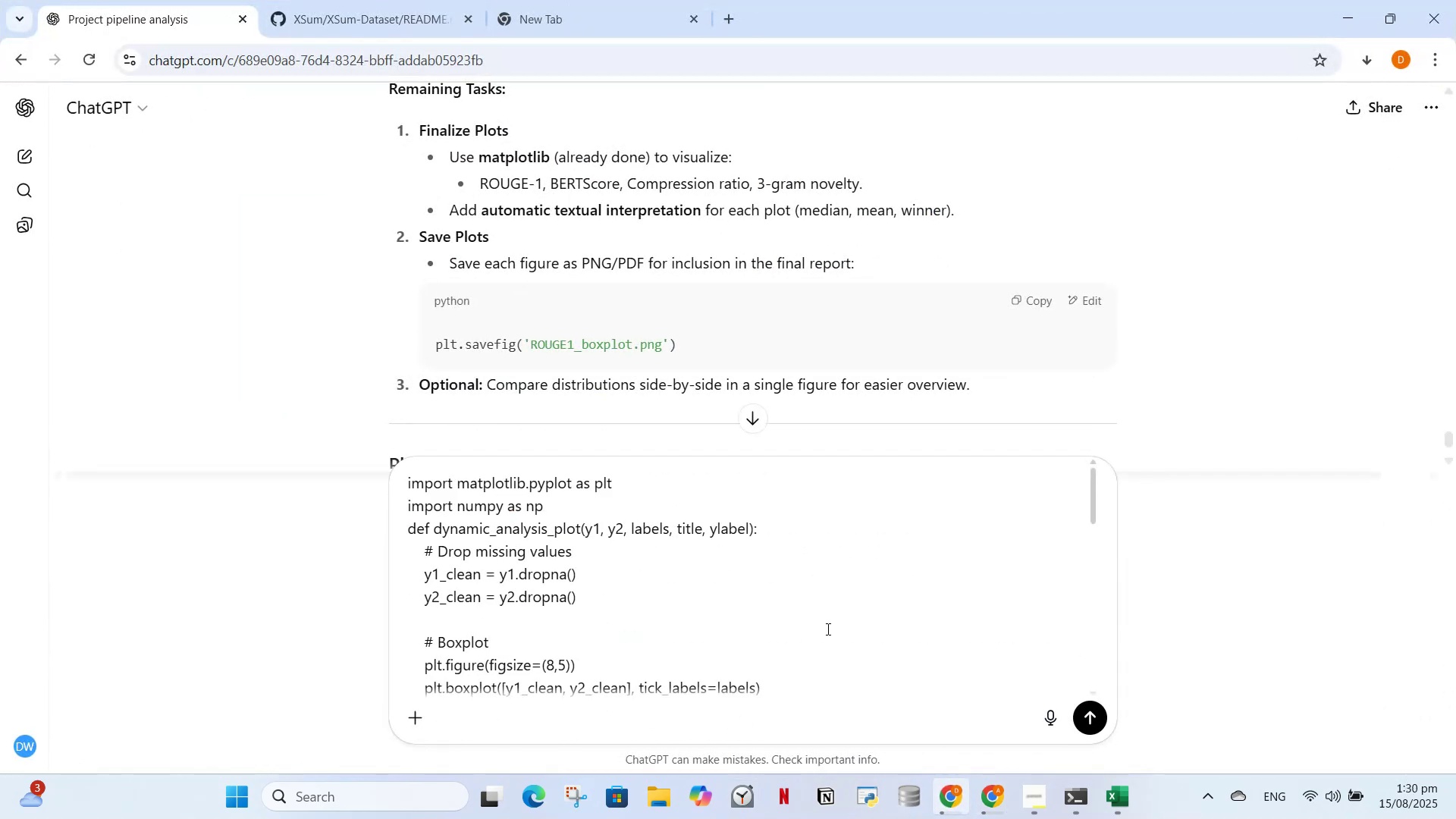 
type(this was my code)
 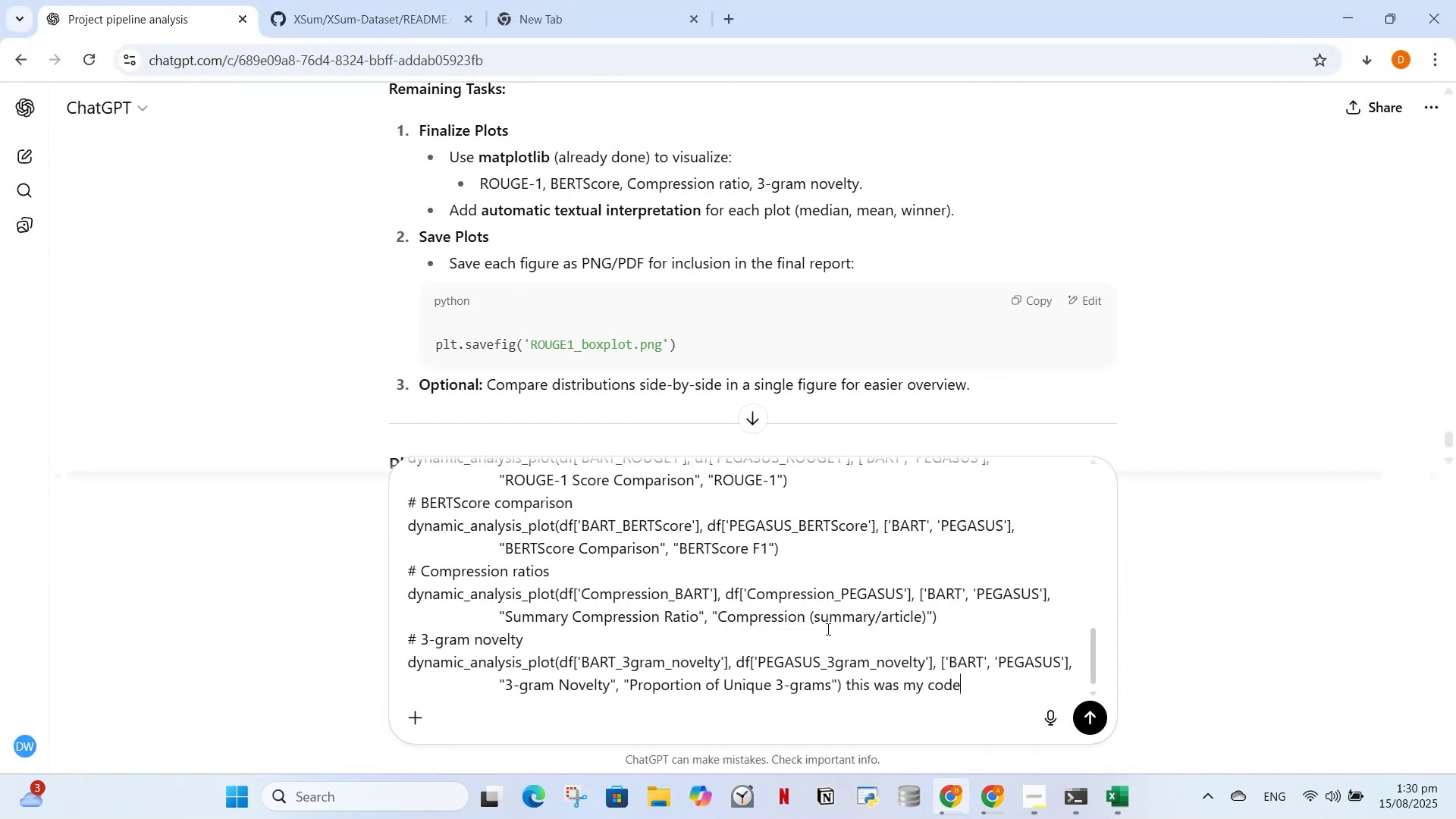 
key(Enter)
 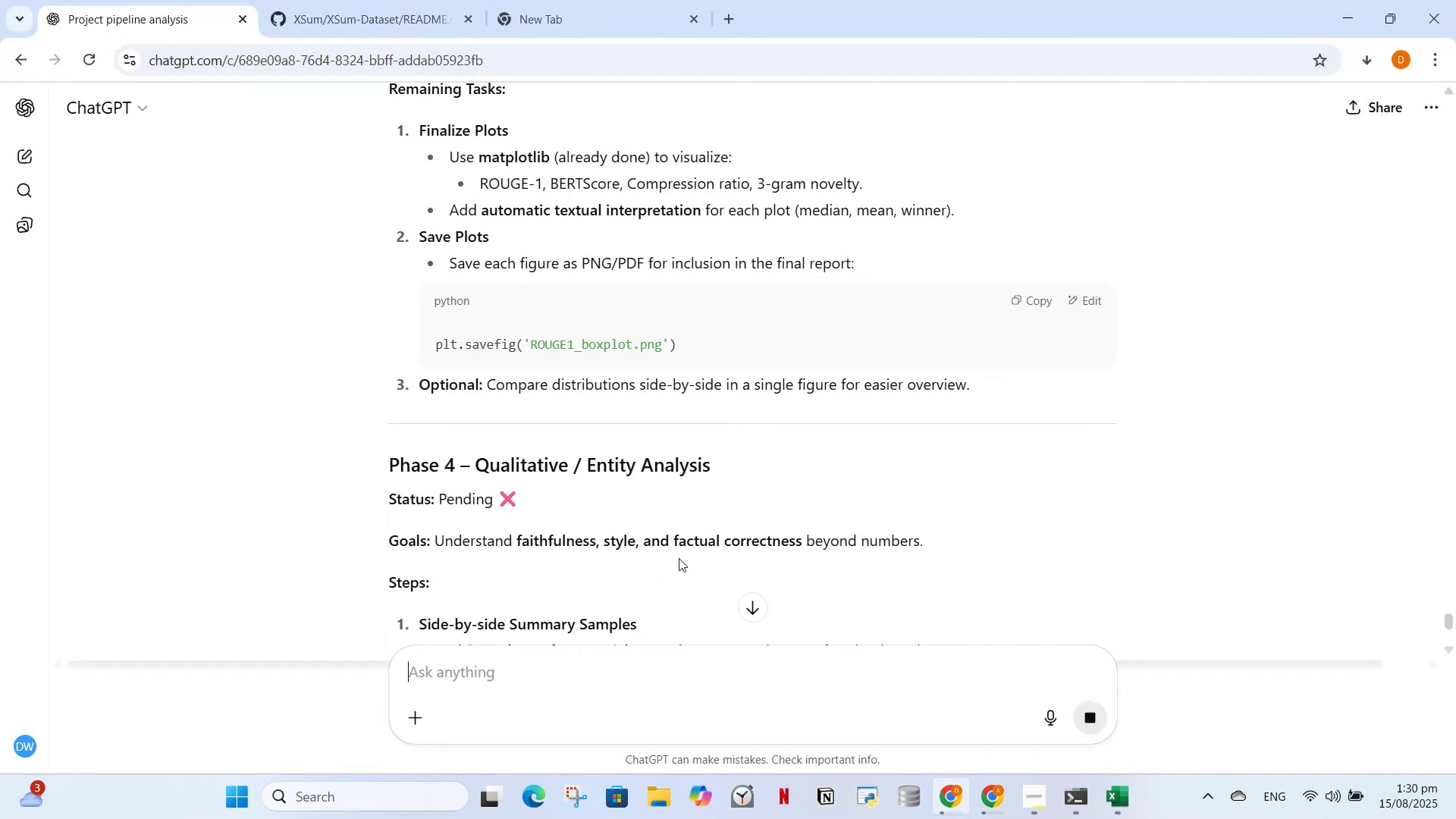 
scroll: coordinate [541, 549], scroll_direction: up, amount: 8.0
 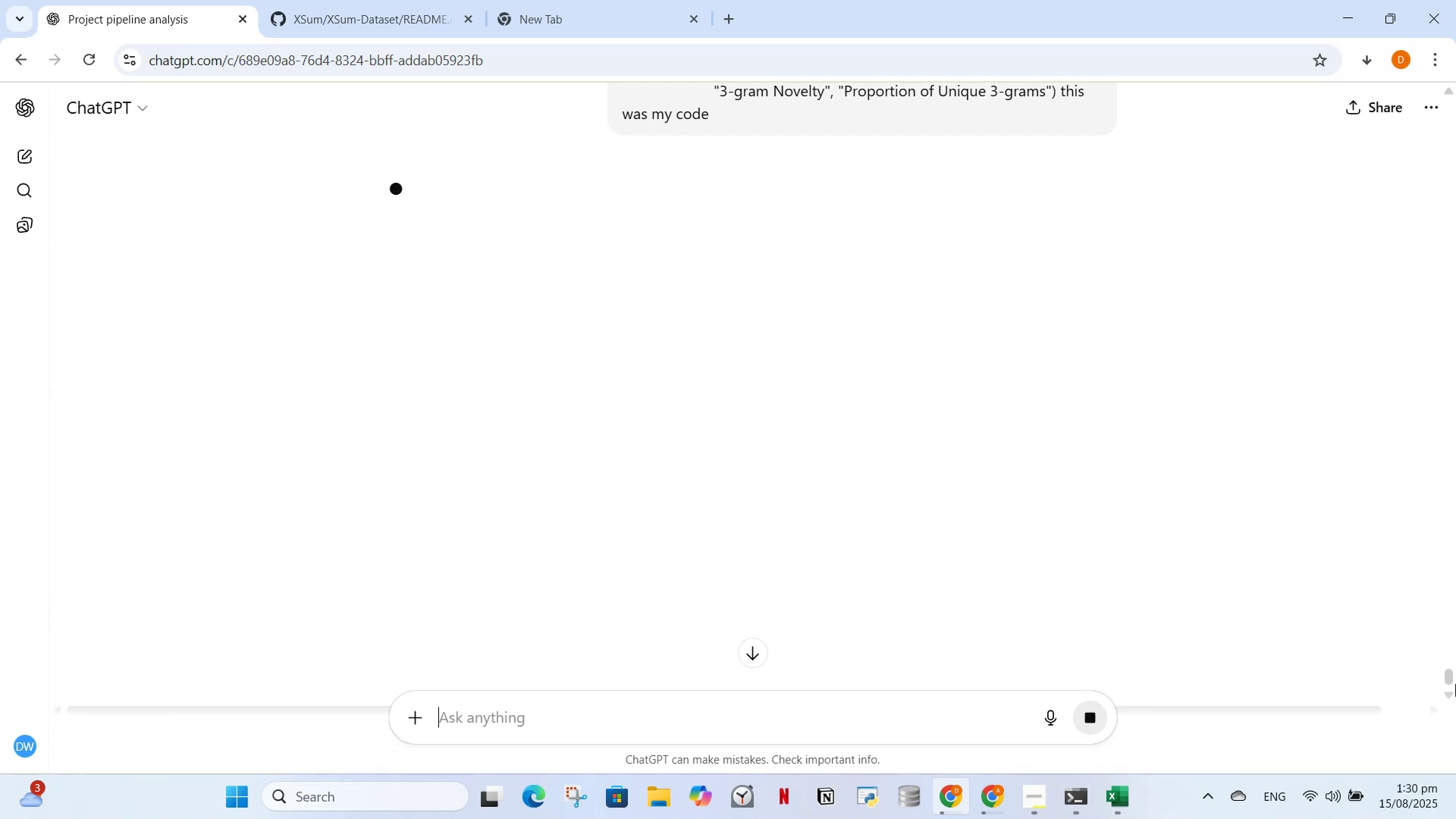 
left_click_drag(start_coordinate=[1450, 668], to_coordinate=[1447, 635])
 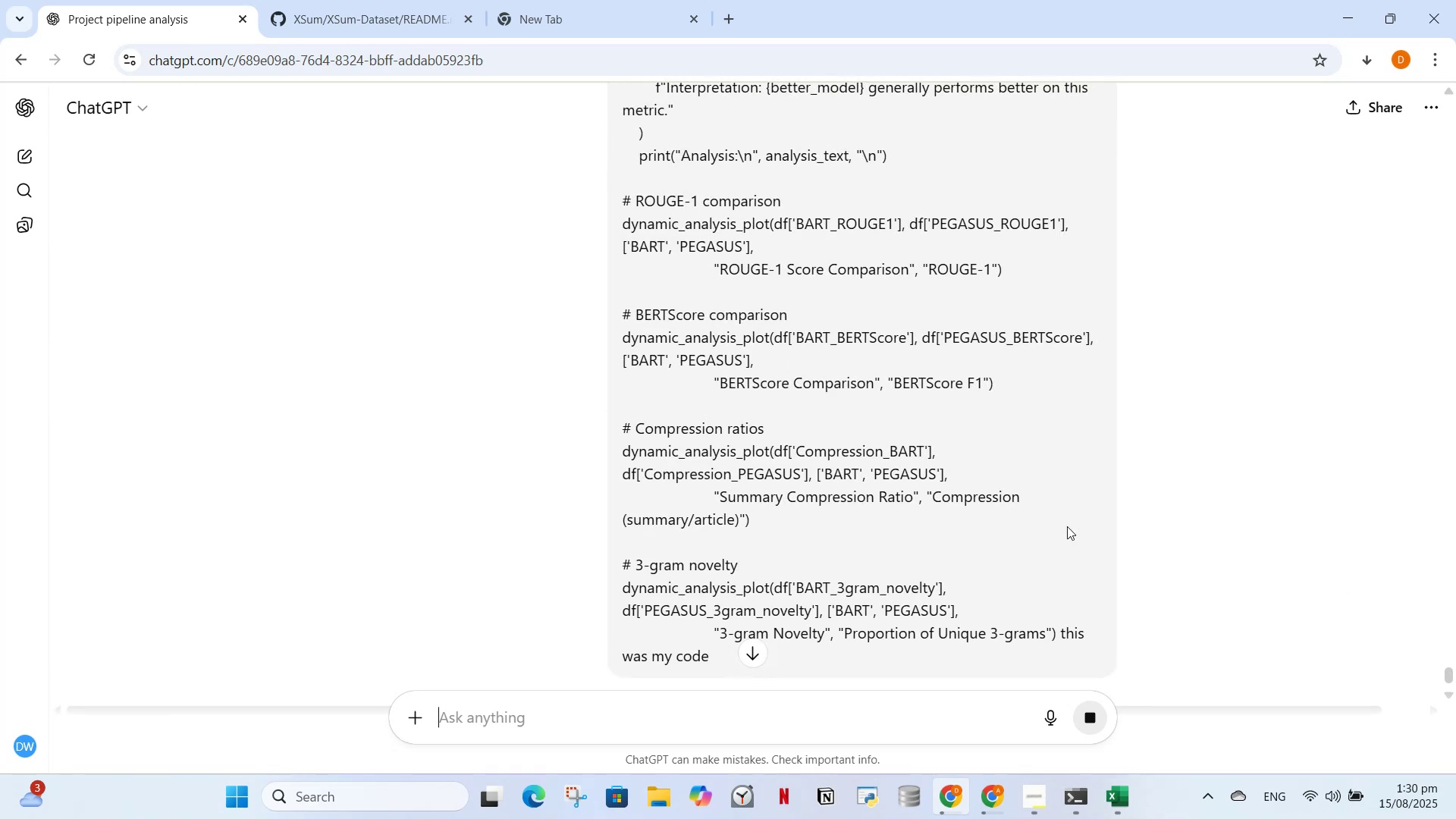 
scroll: coordinate [839, 493], scroll_direction: up, amount: 23.0
 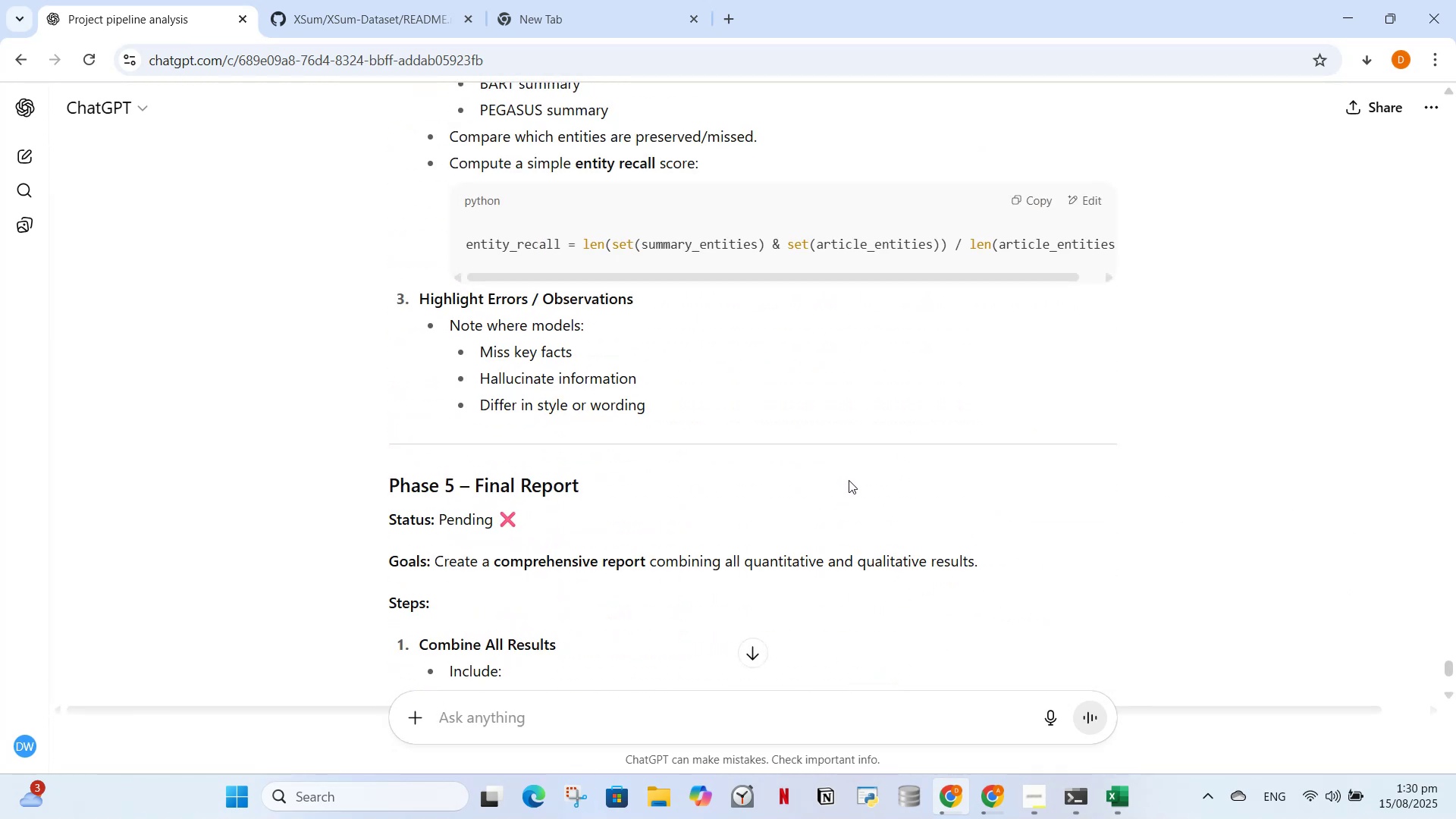 
scroll: coordinate [849, 480], scroll_direction: down, amount: 1.0
 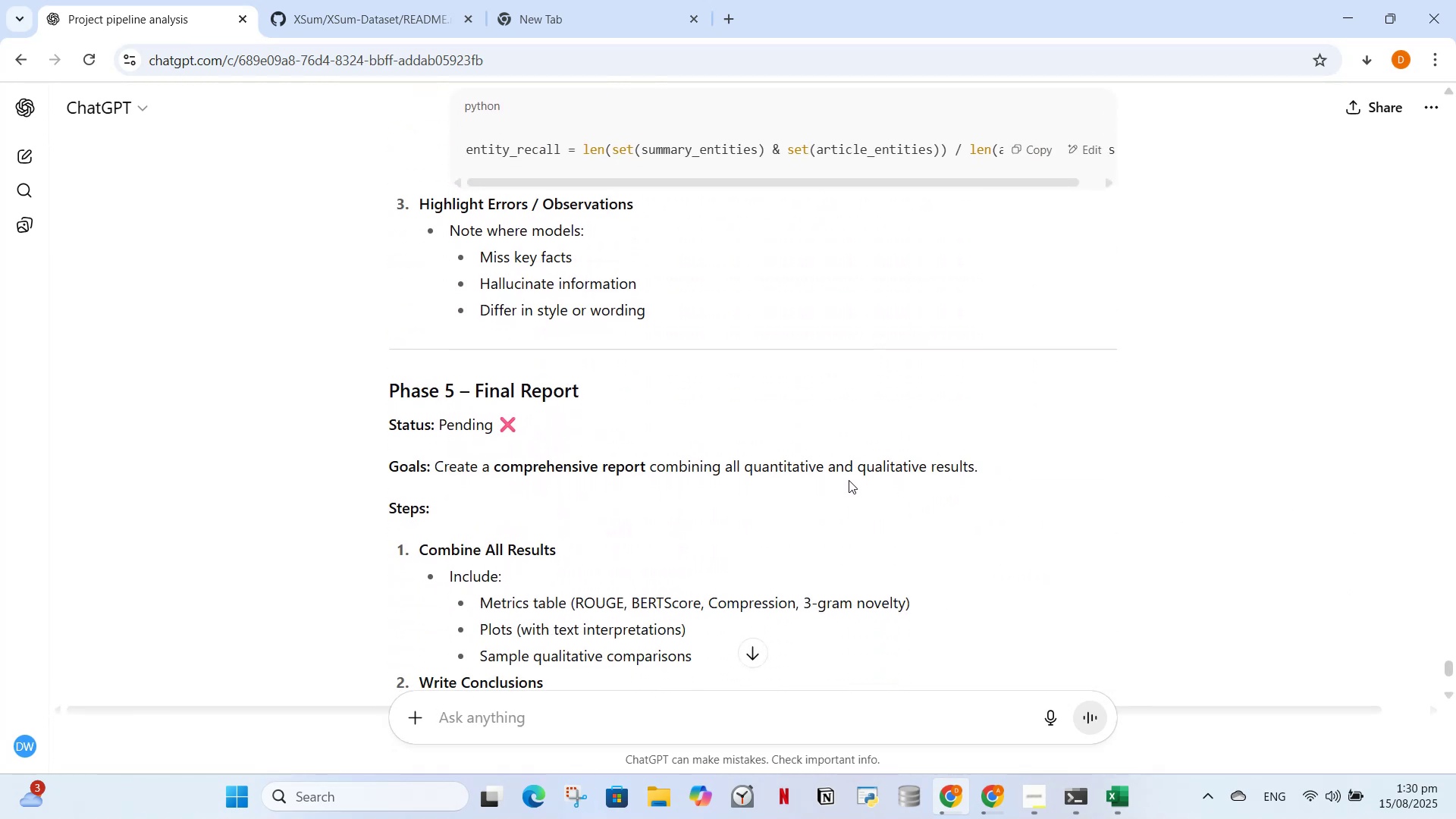 
scroll: coordinate [858, 475], scroll_direction: up, amount: 8.0
 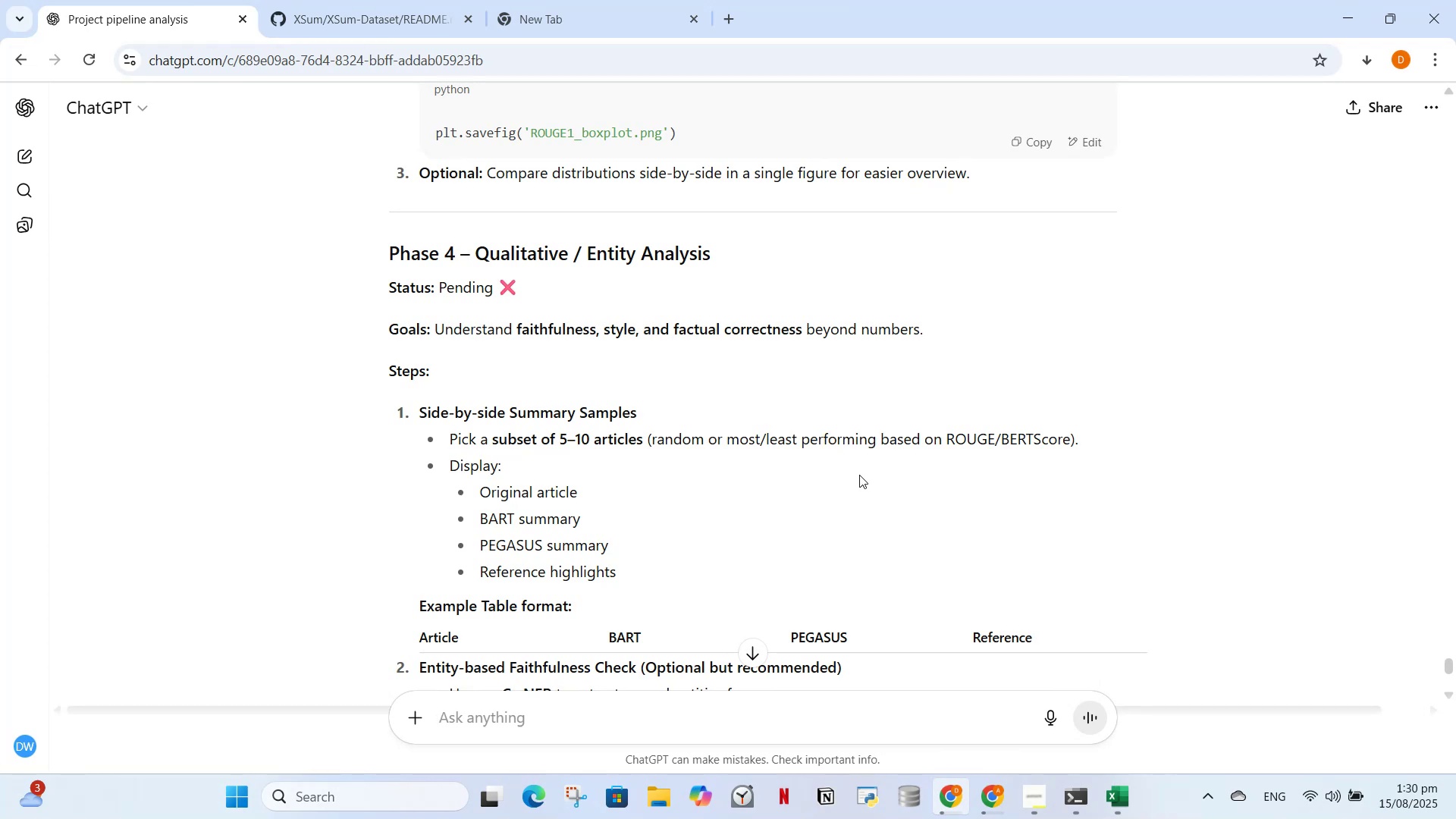 
wait(5.94)
 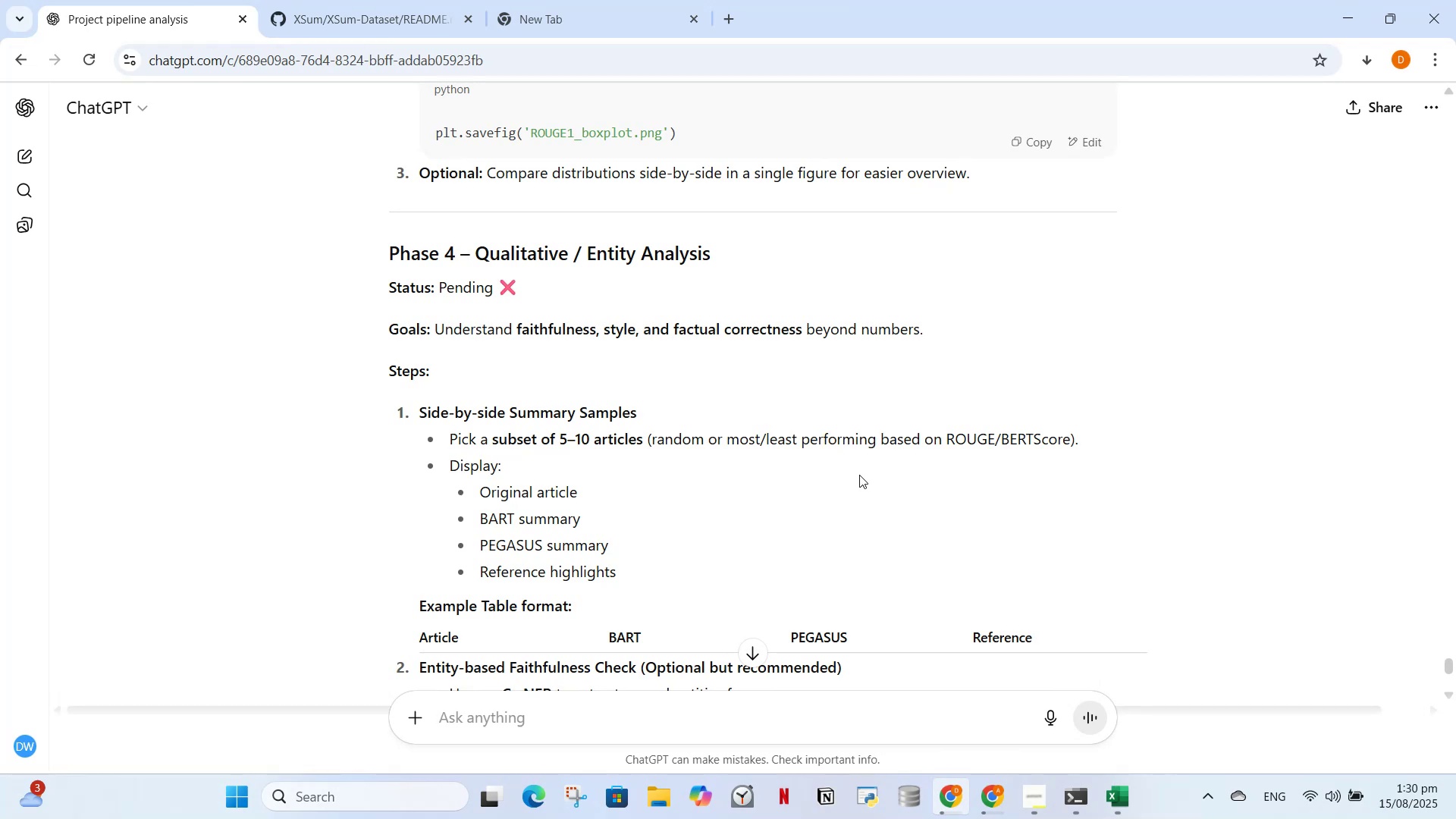 
scroll: coordinate [844, 515], scroll_direction: down, amount: 38.0
 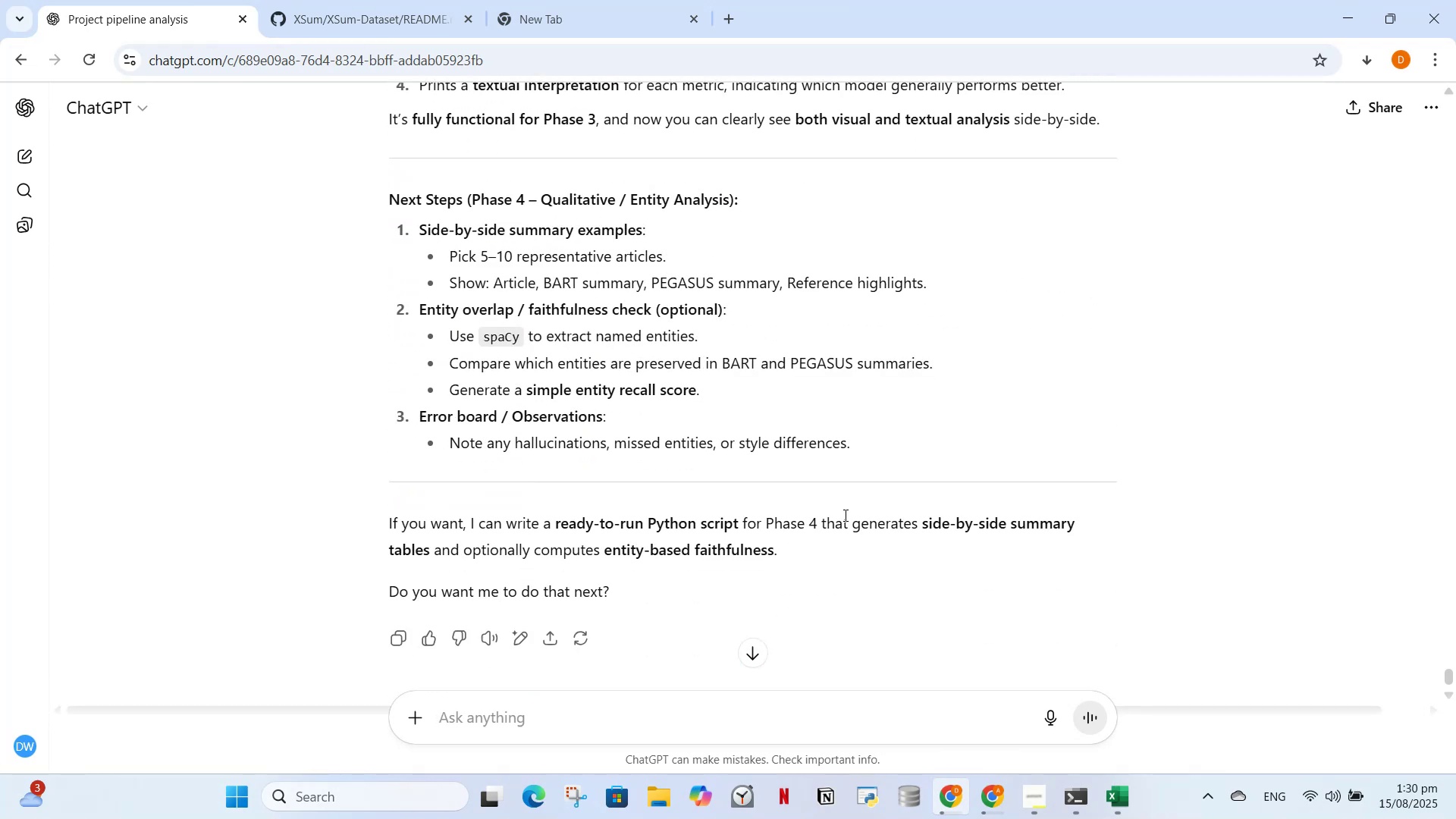 
scroll: coordinate [844, 516], scroll_direction: up, amount: 1.0
 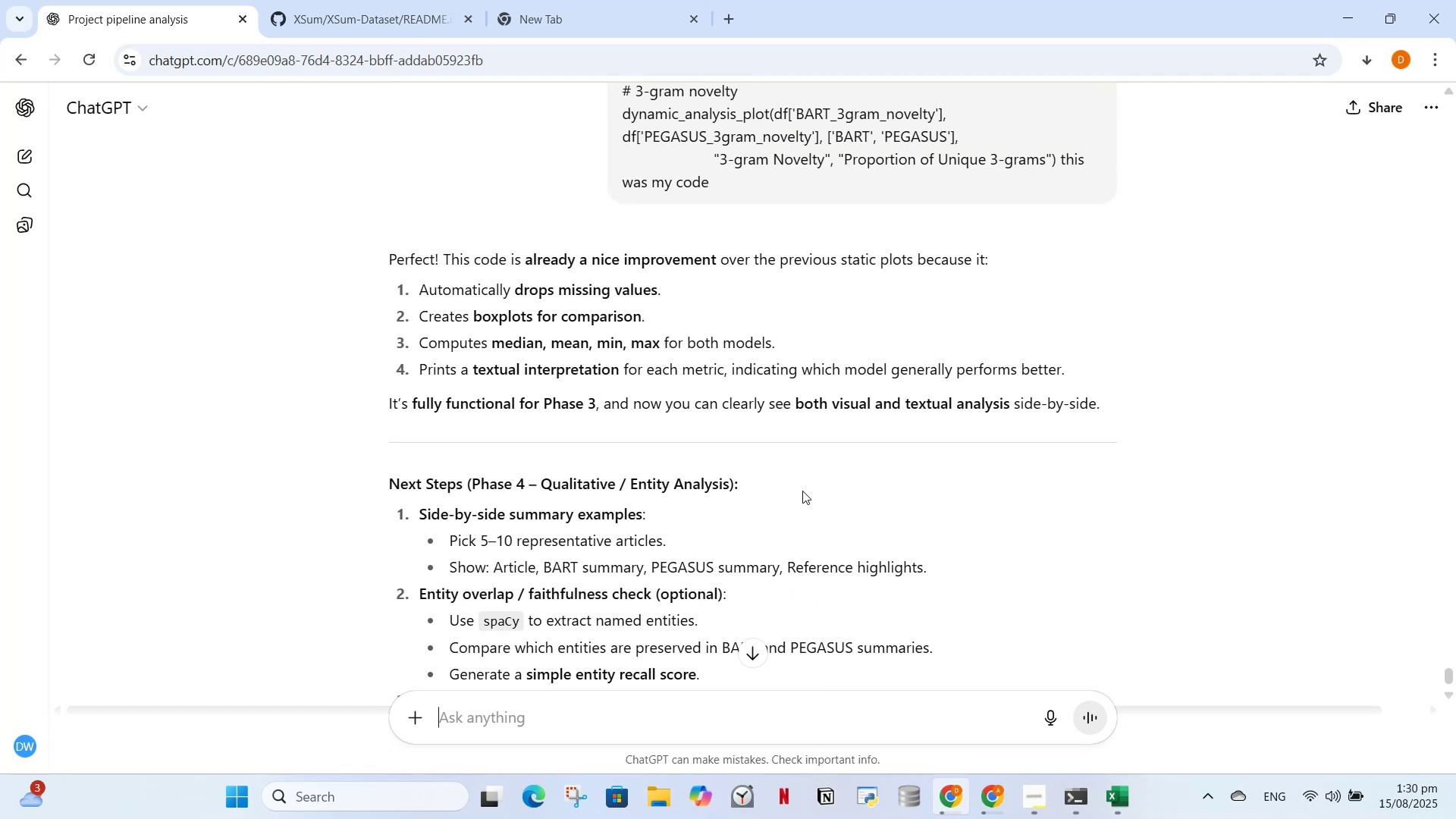 
wait(8.66)
 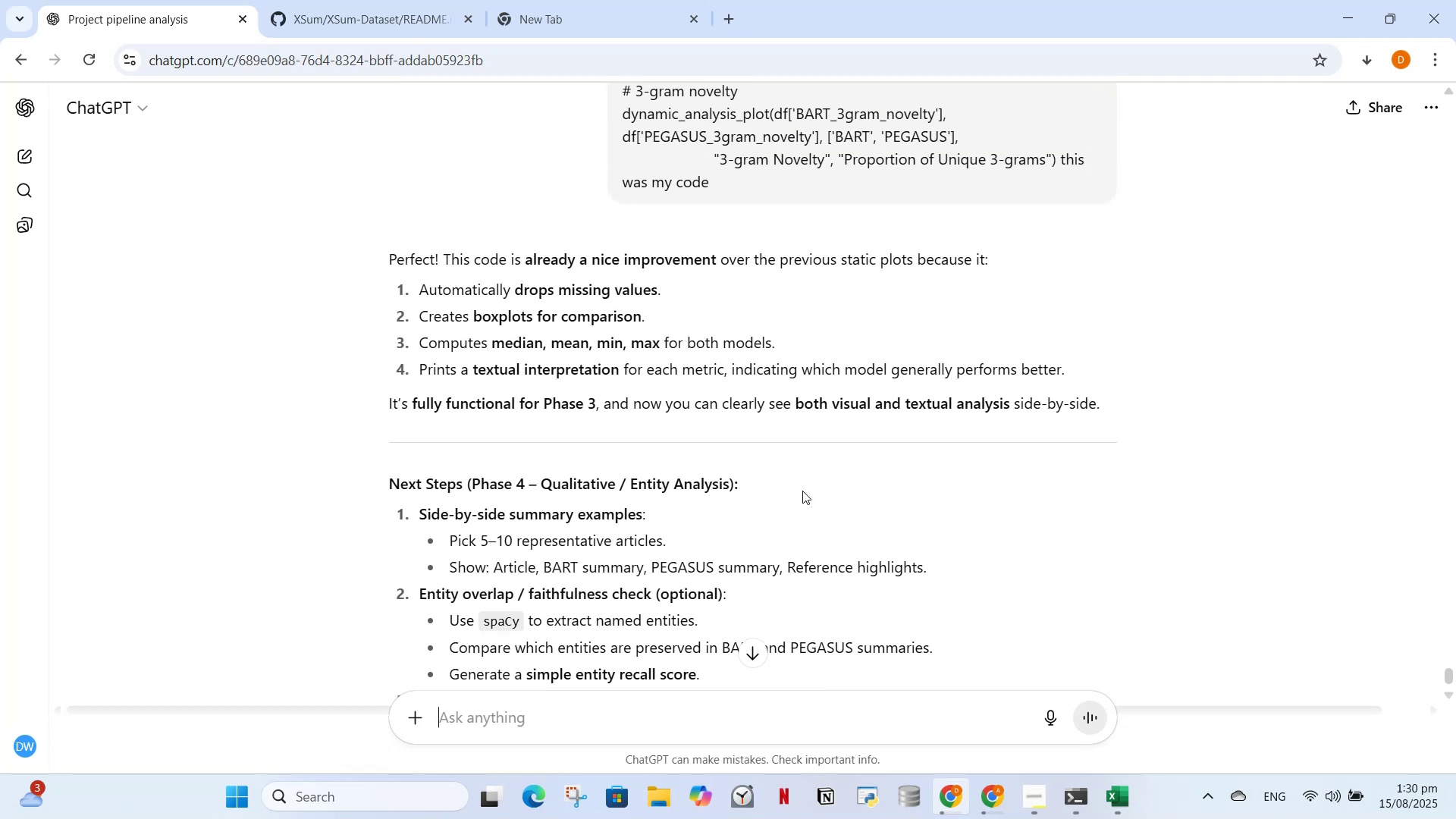 
left_click([734, 713])
 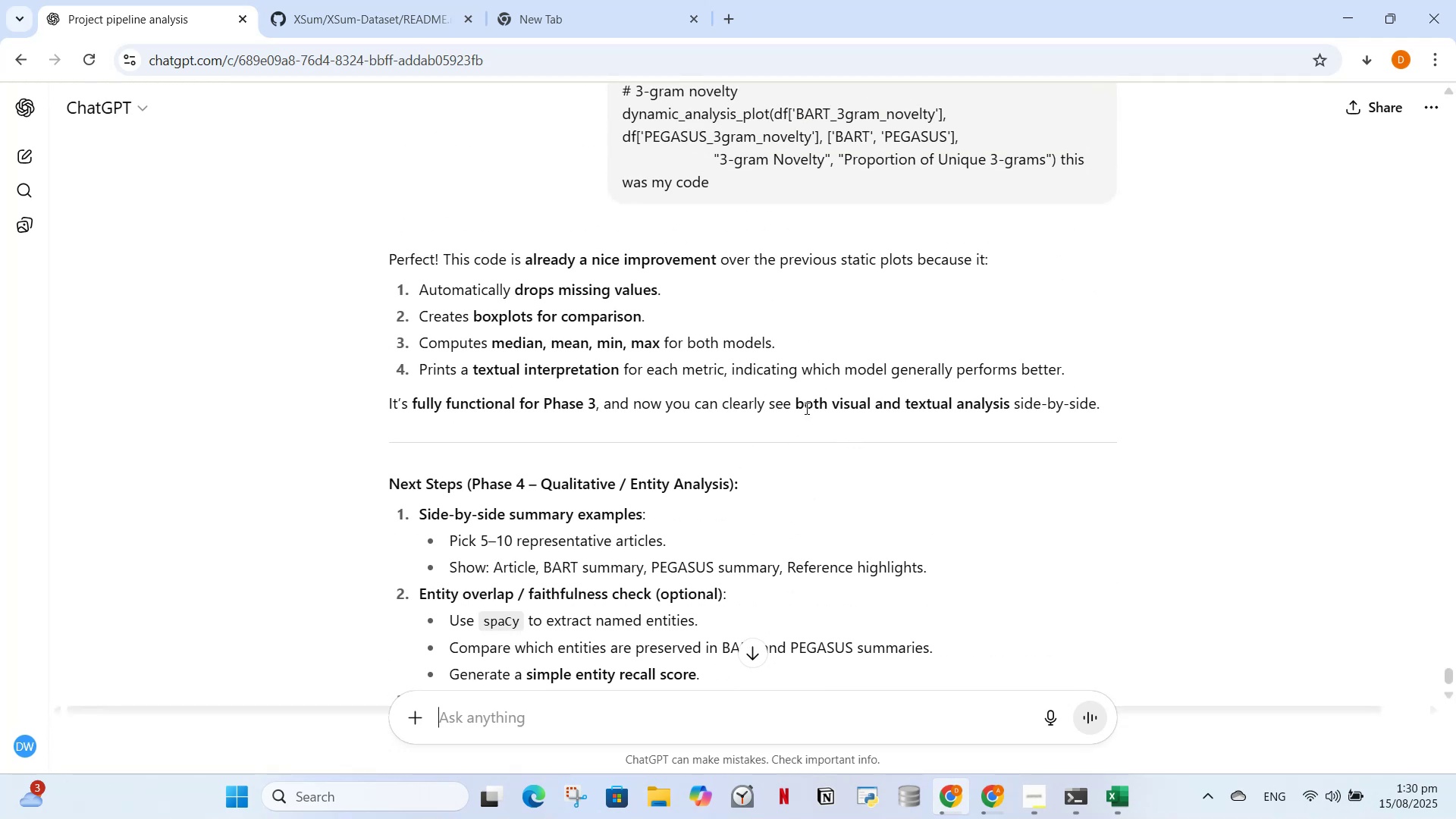 
scroll: coordinate [957, 400], scroll_direction: down, amount: 4.0
 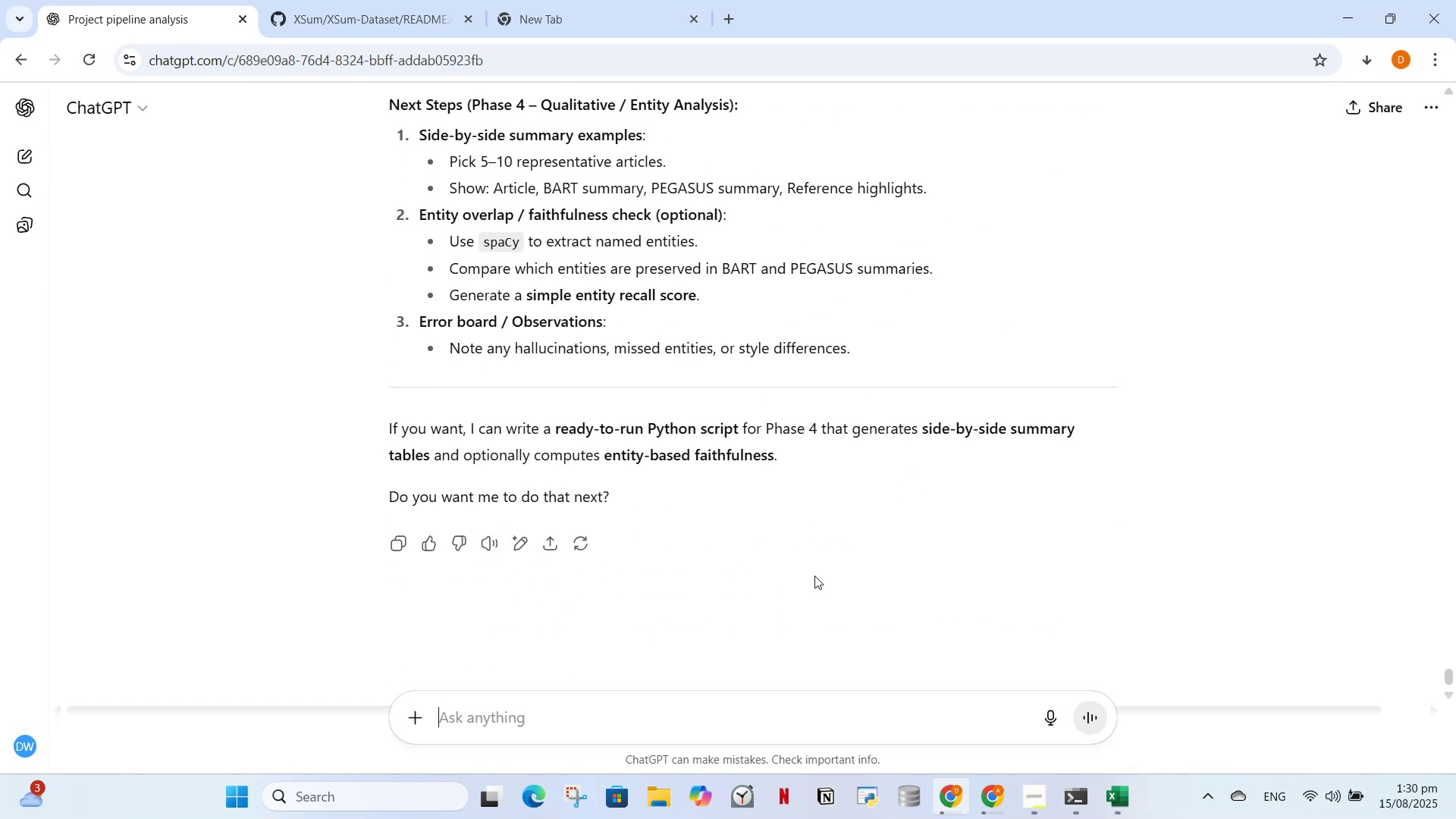 
type(all done for phase 3 )
 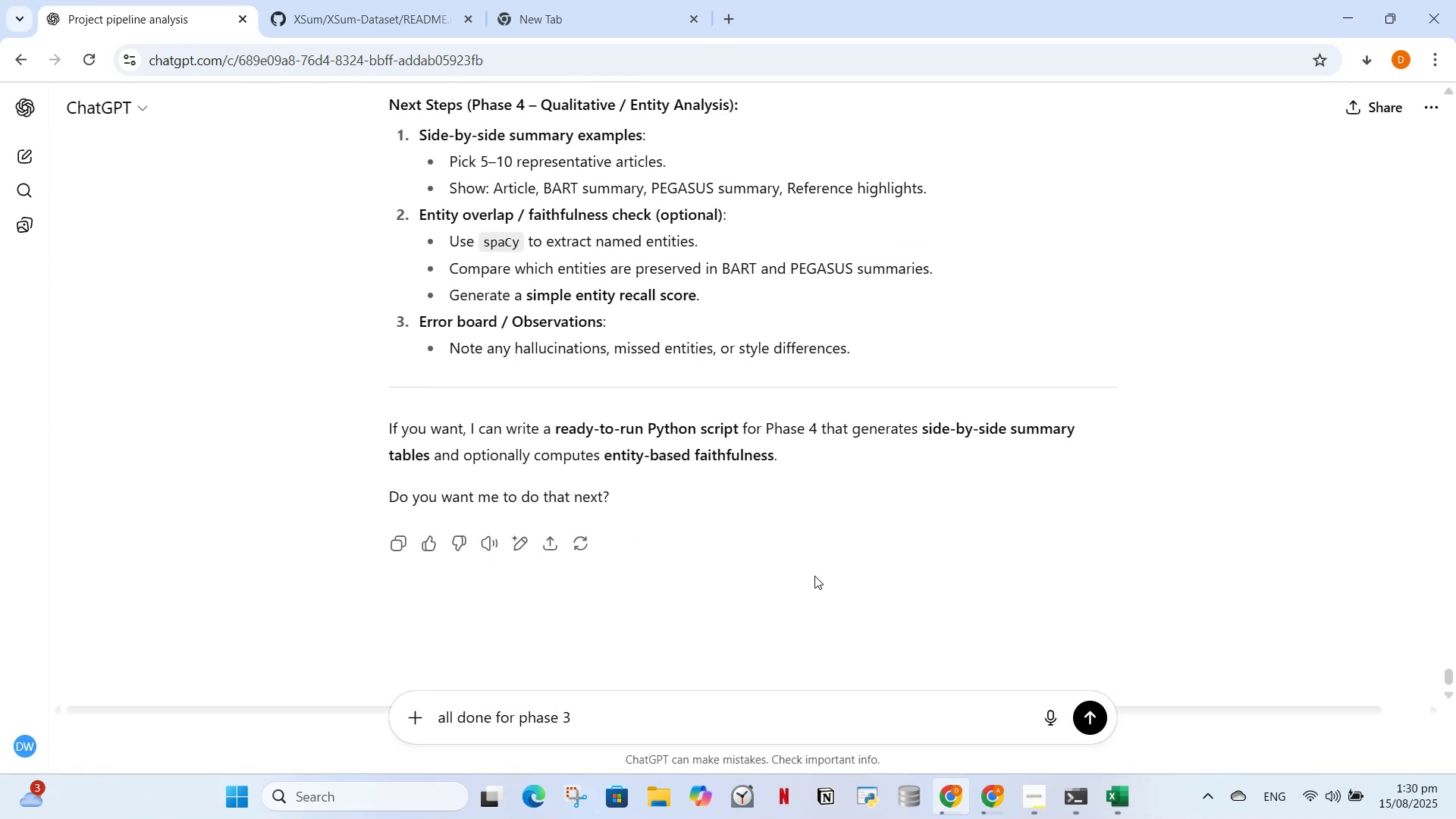 
key(Enter)
 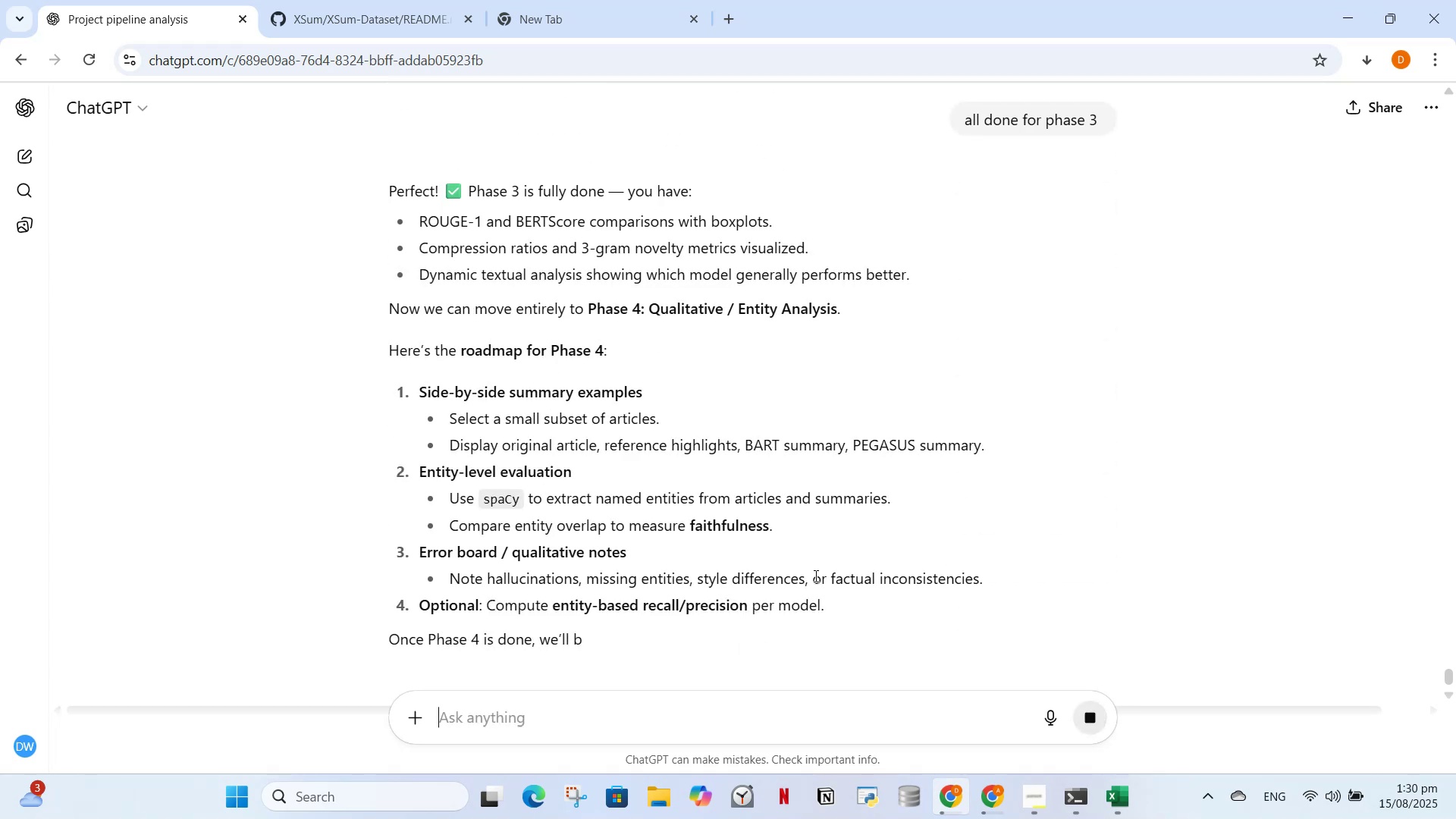 
wait(7.82)
 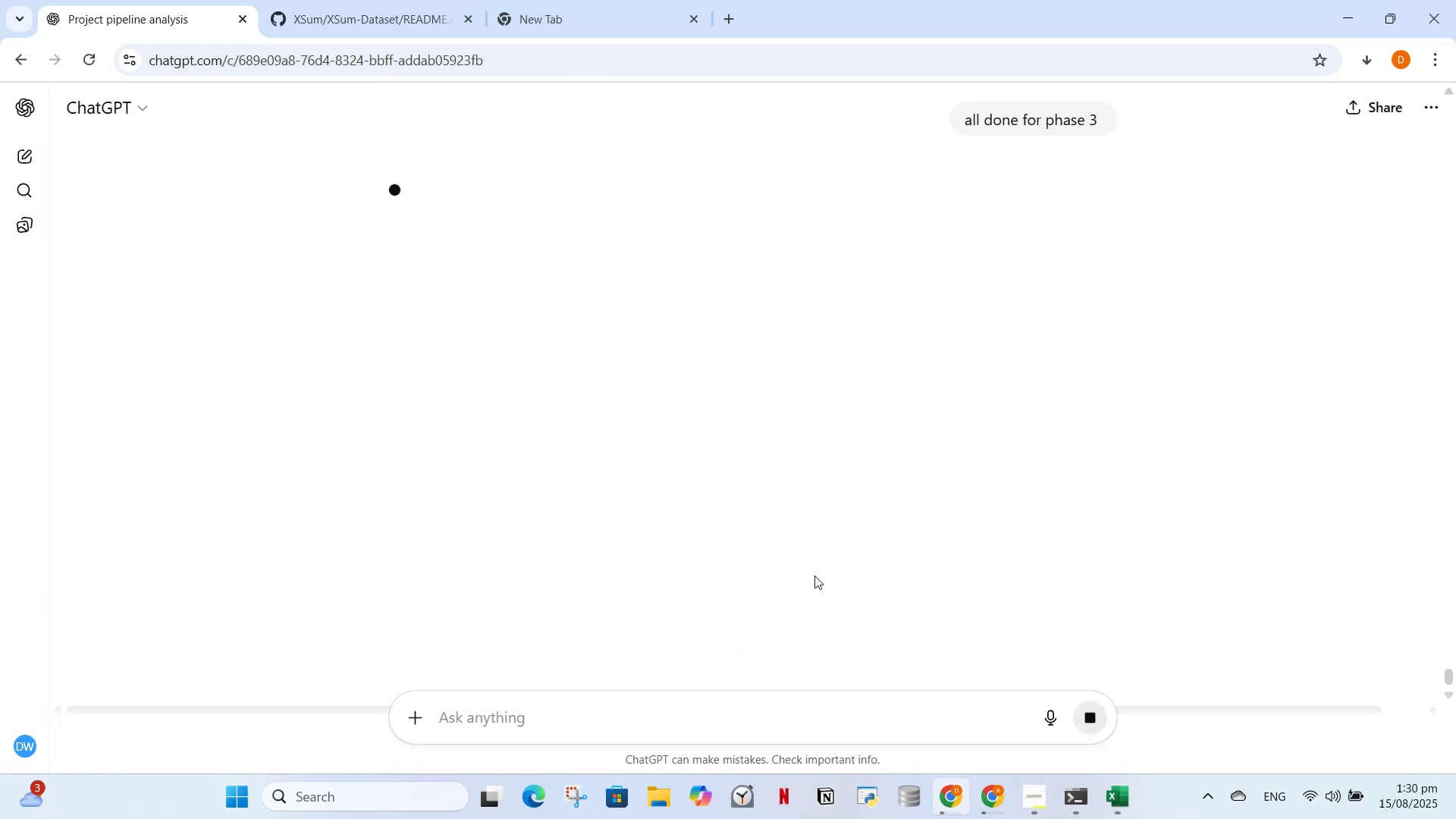 
type(i am asking all done for phase 3 ?)
 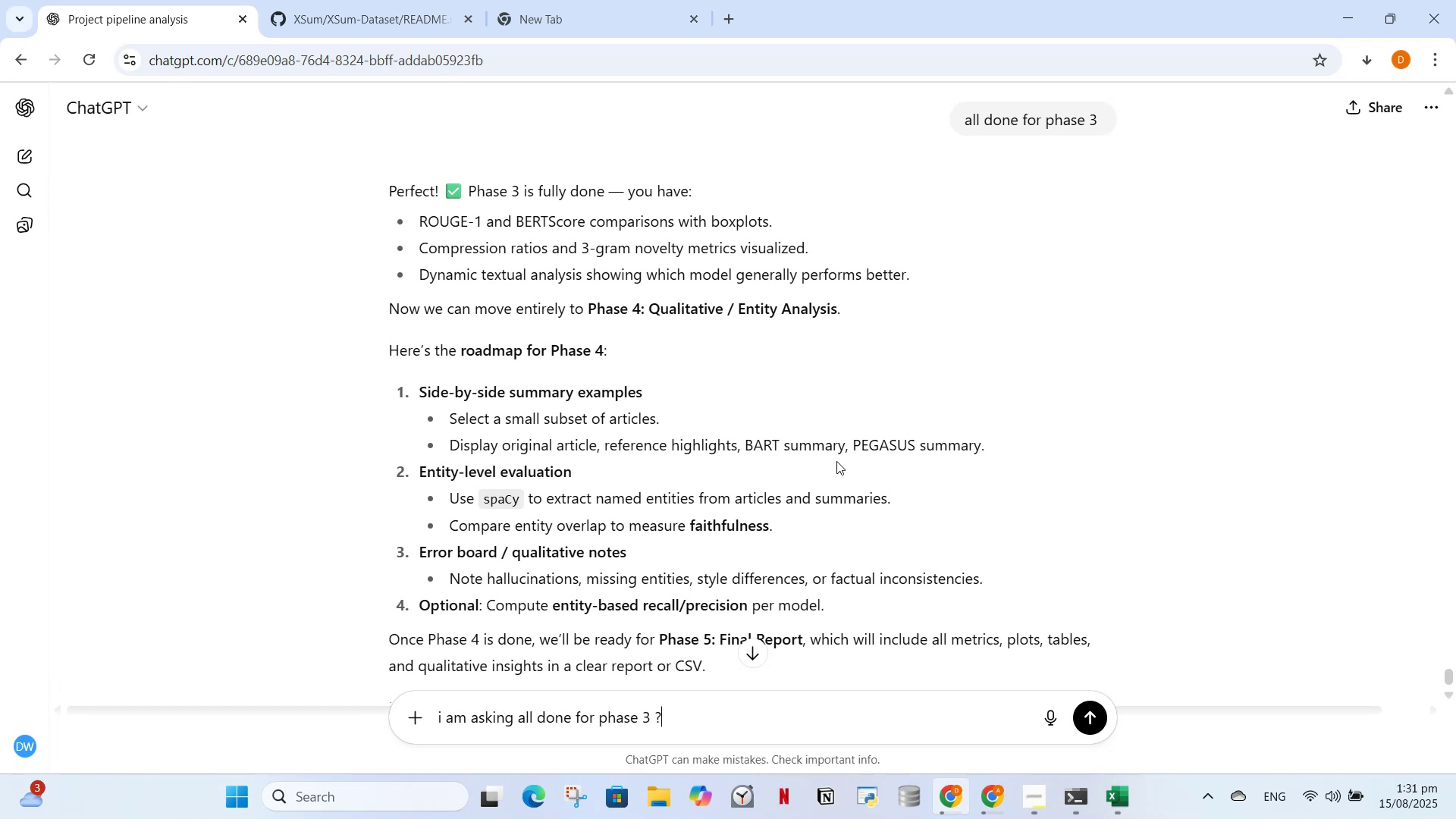 
key(Enter)
 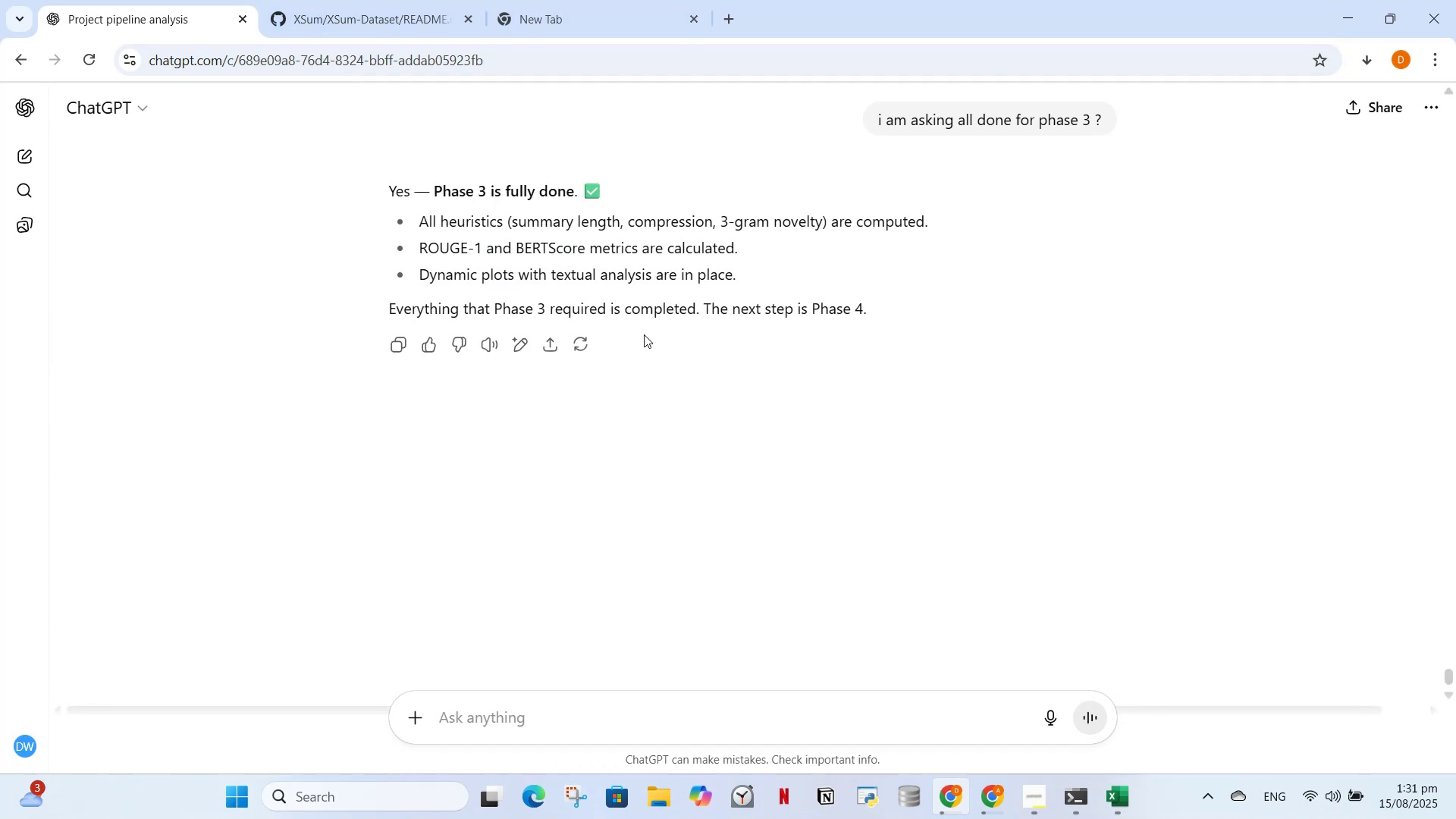 
wait(13.57)
 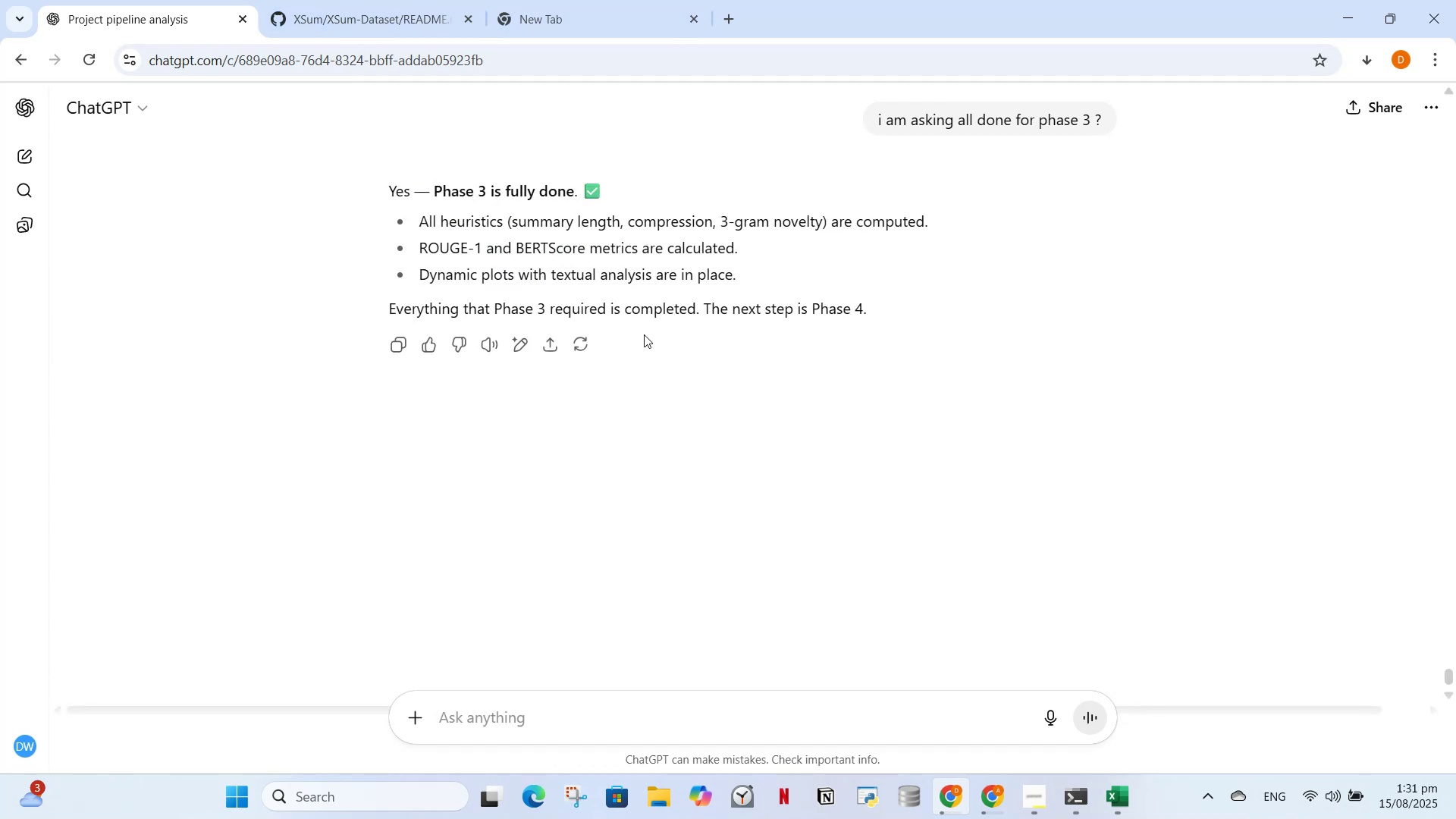 
type(firstly i w)
 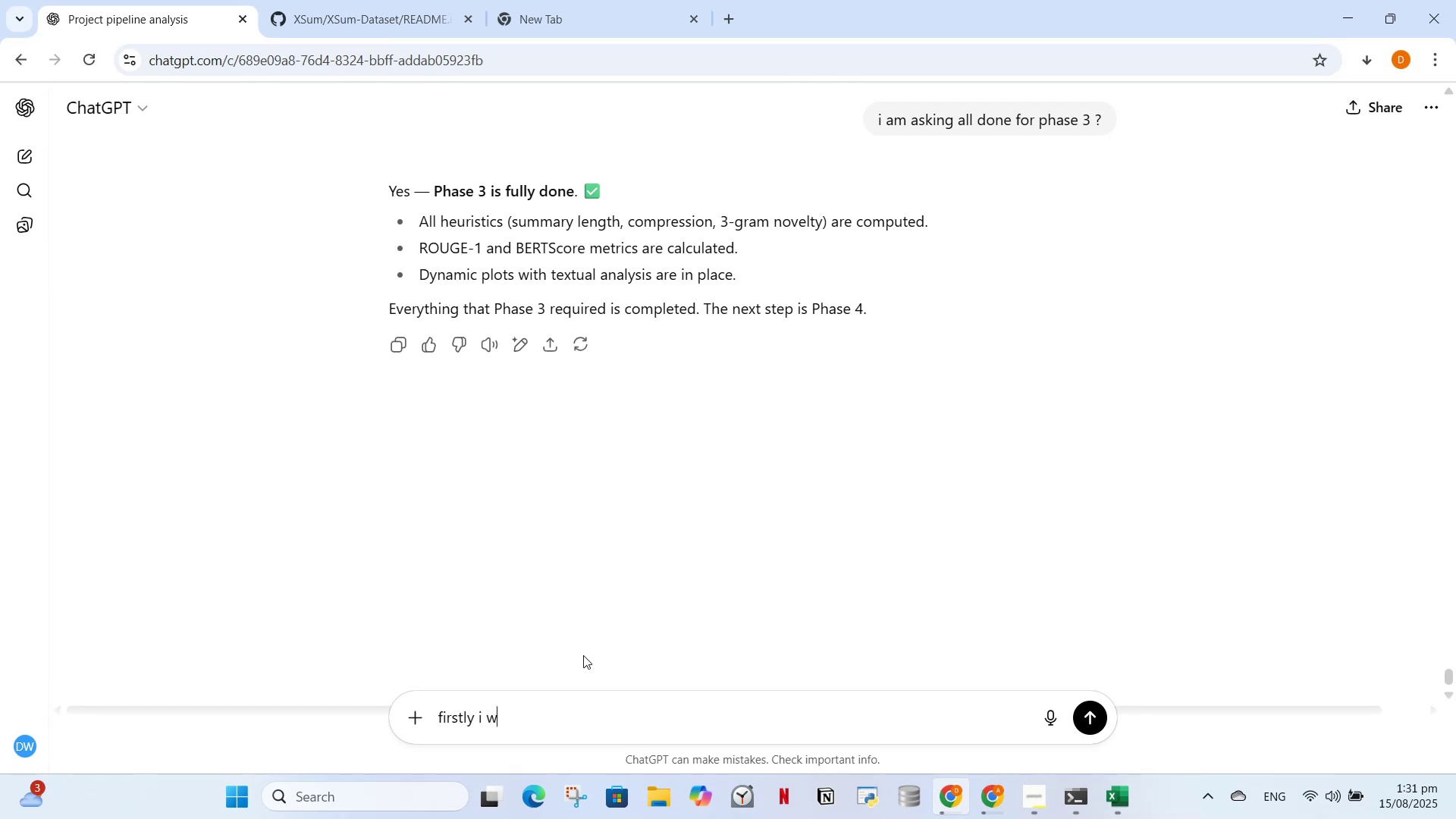 
key(Control+ControlLeft)
 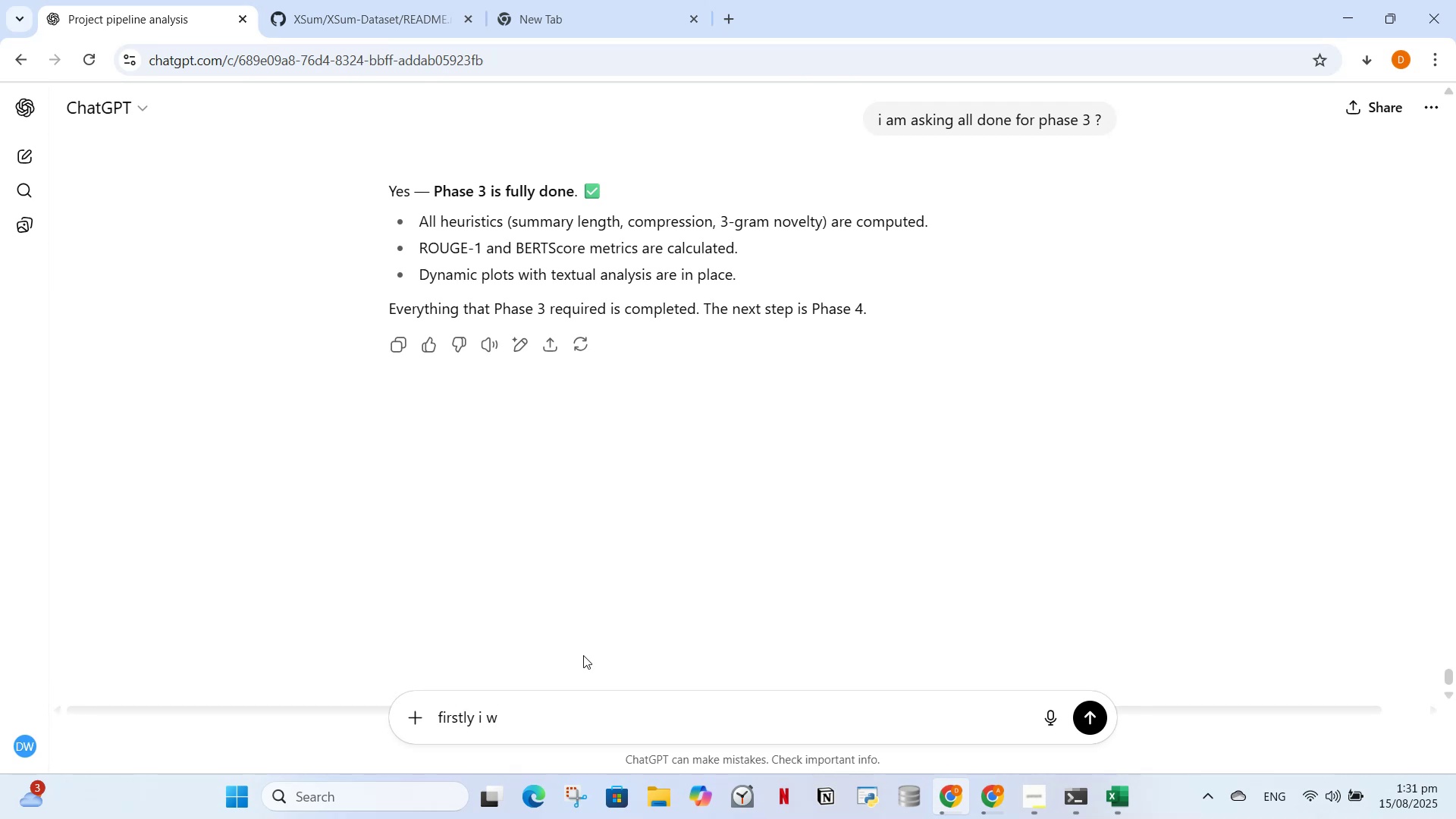 
key(Control+Minus)
 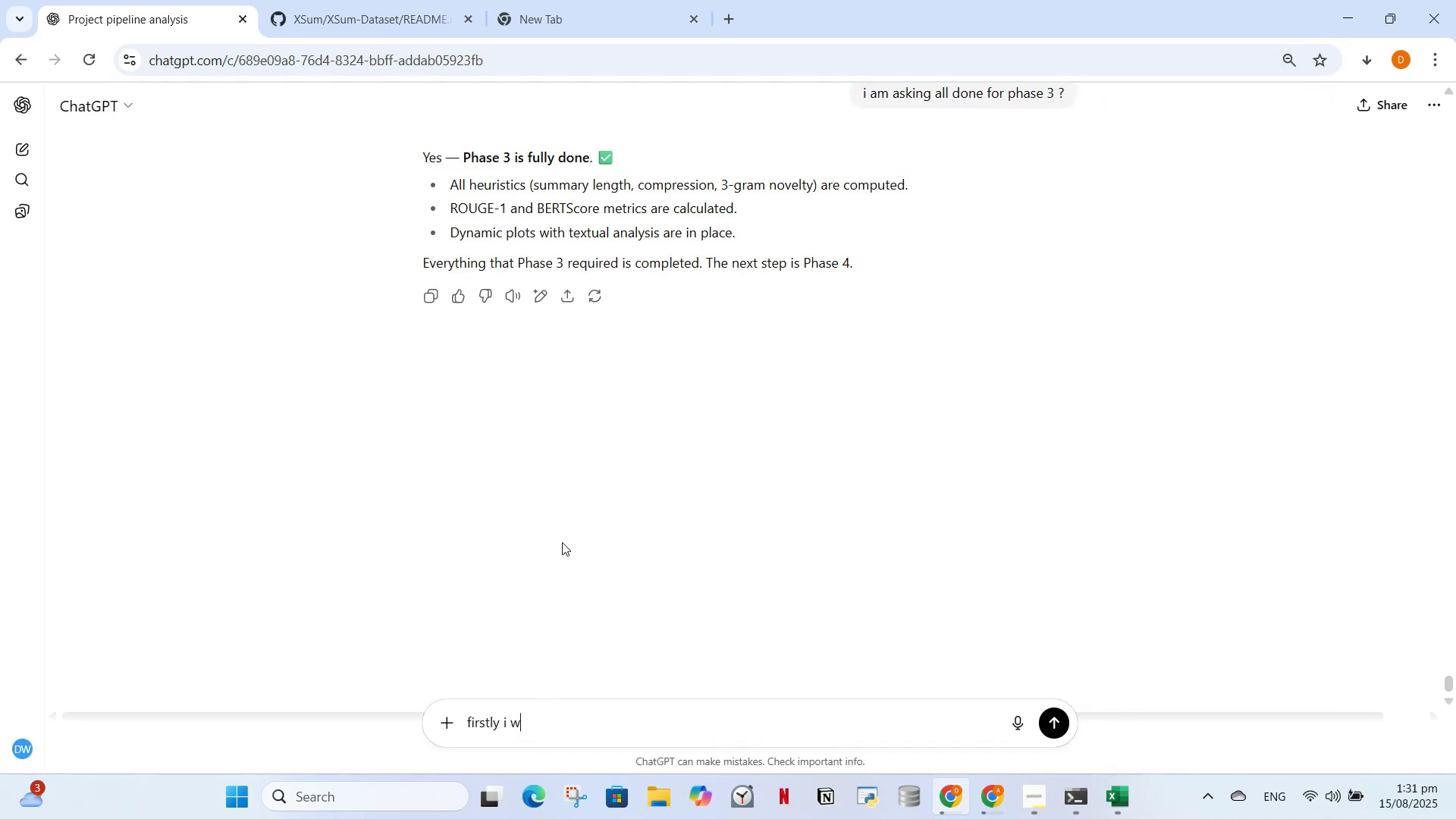 
type(an )
key(Backspace)
type(t to have these plots visually better sean)
key(Backspace)
type(born like but only using matl)
key(Backspace)
type(plot then we will go to phase 4)
 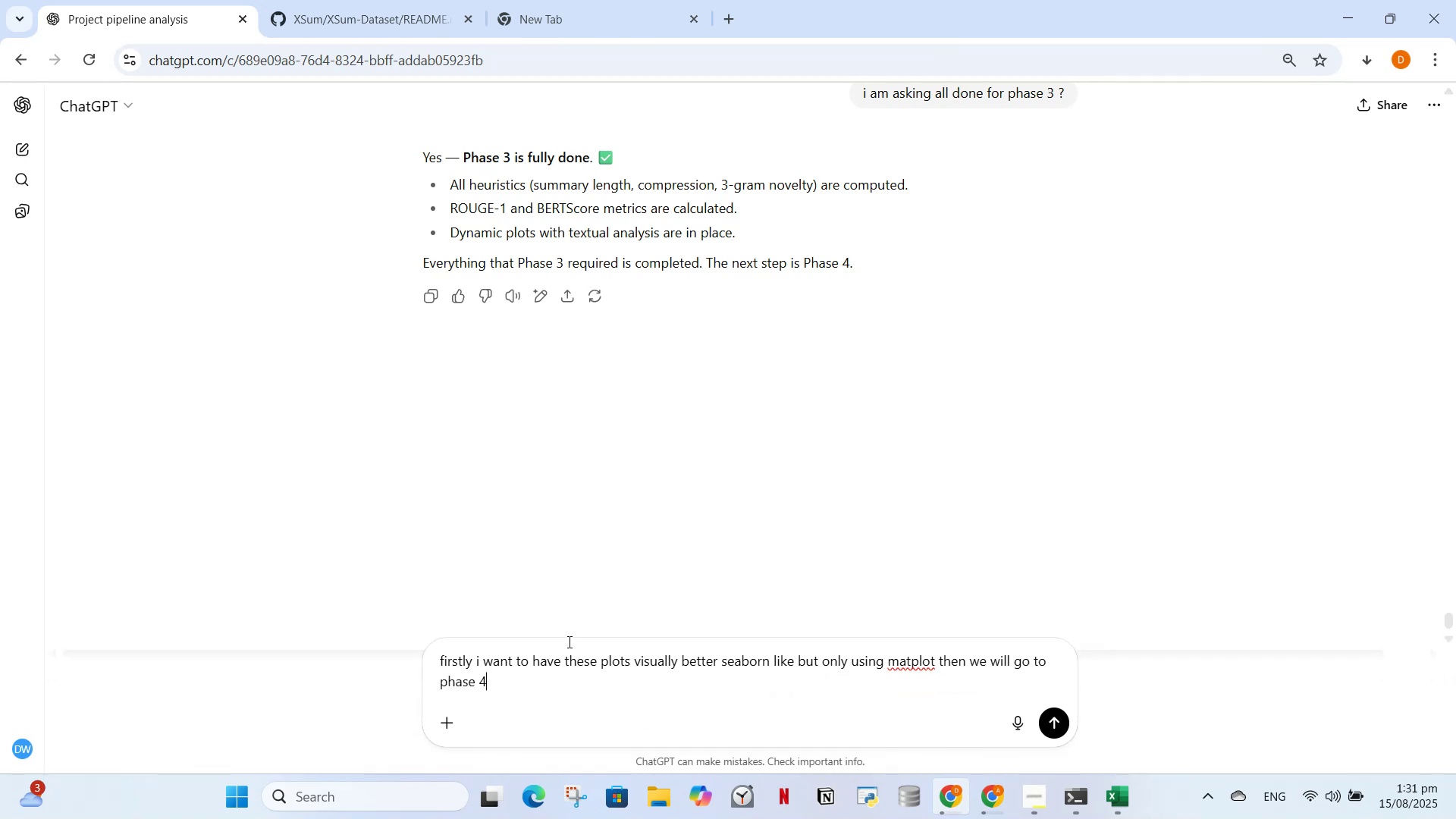 
key(Enter)
 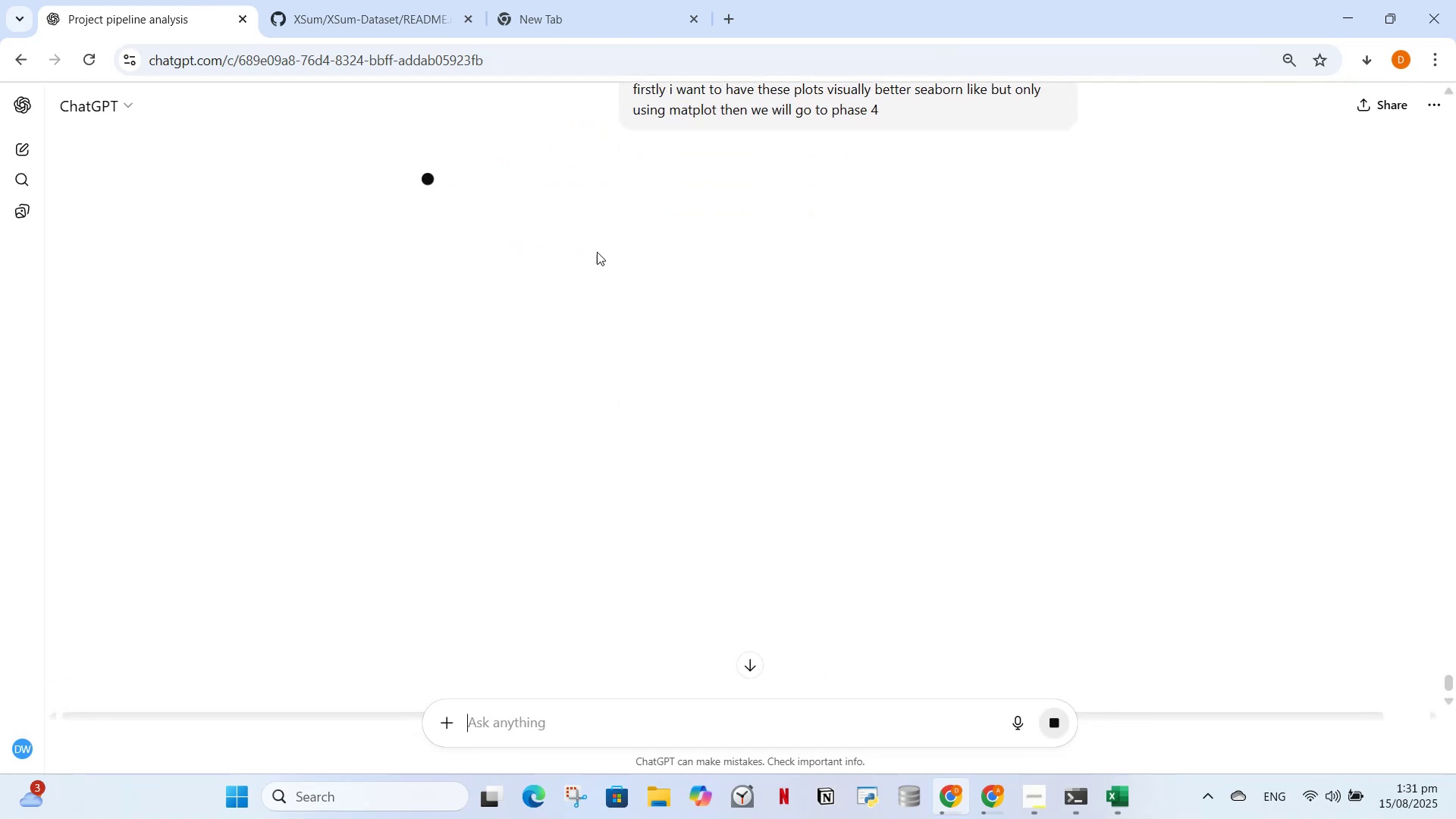 
wait(8.46)
 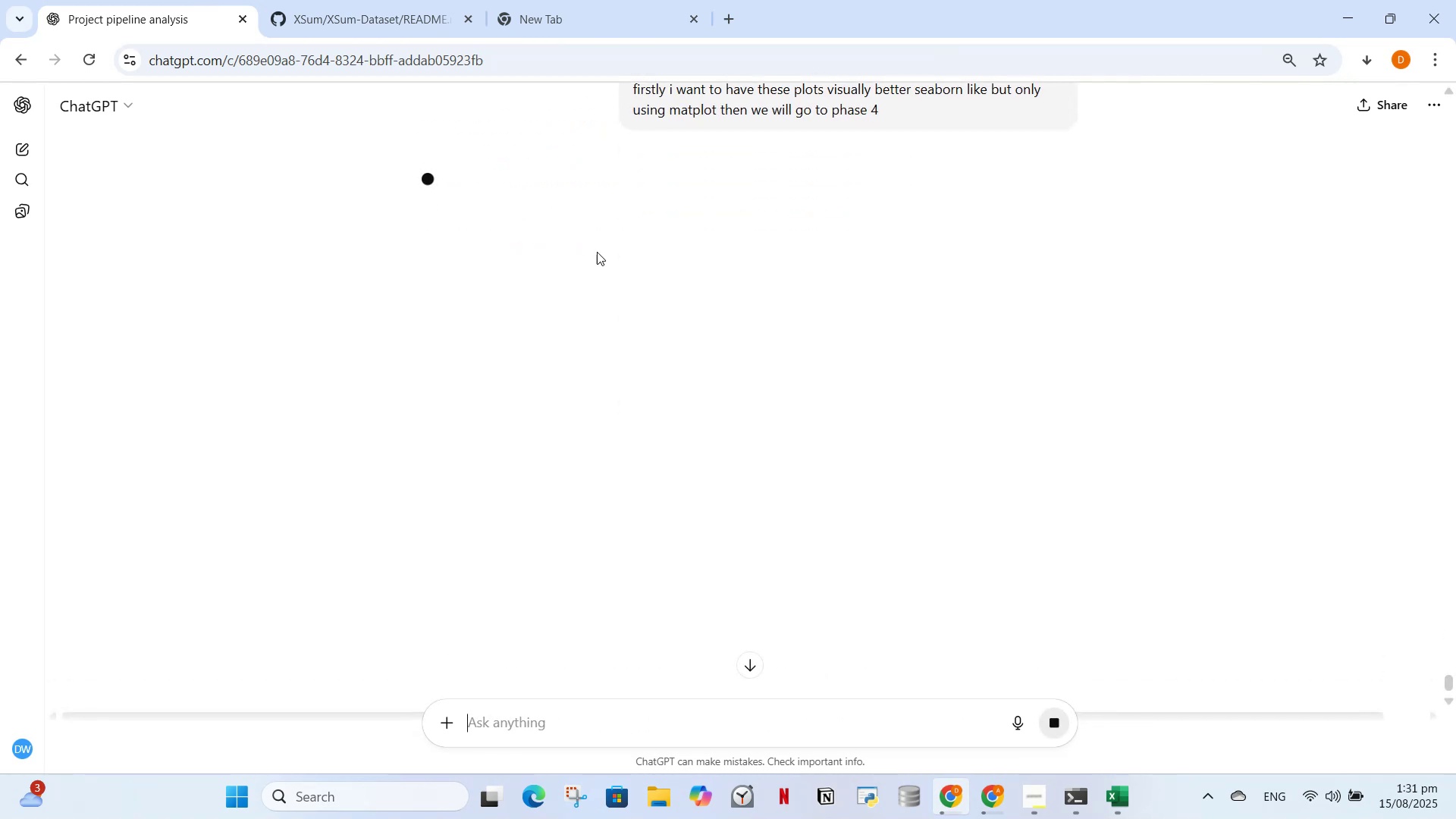 
scroll: coordinate [917, 304], scroll_direction: down, amount: 10.0
 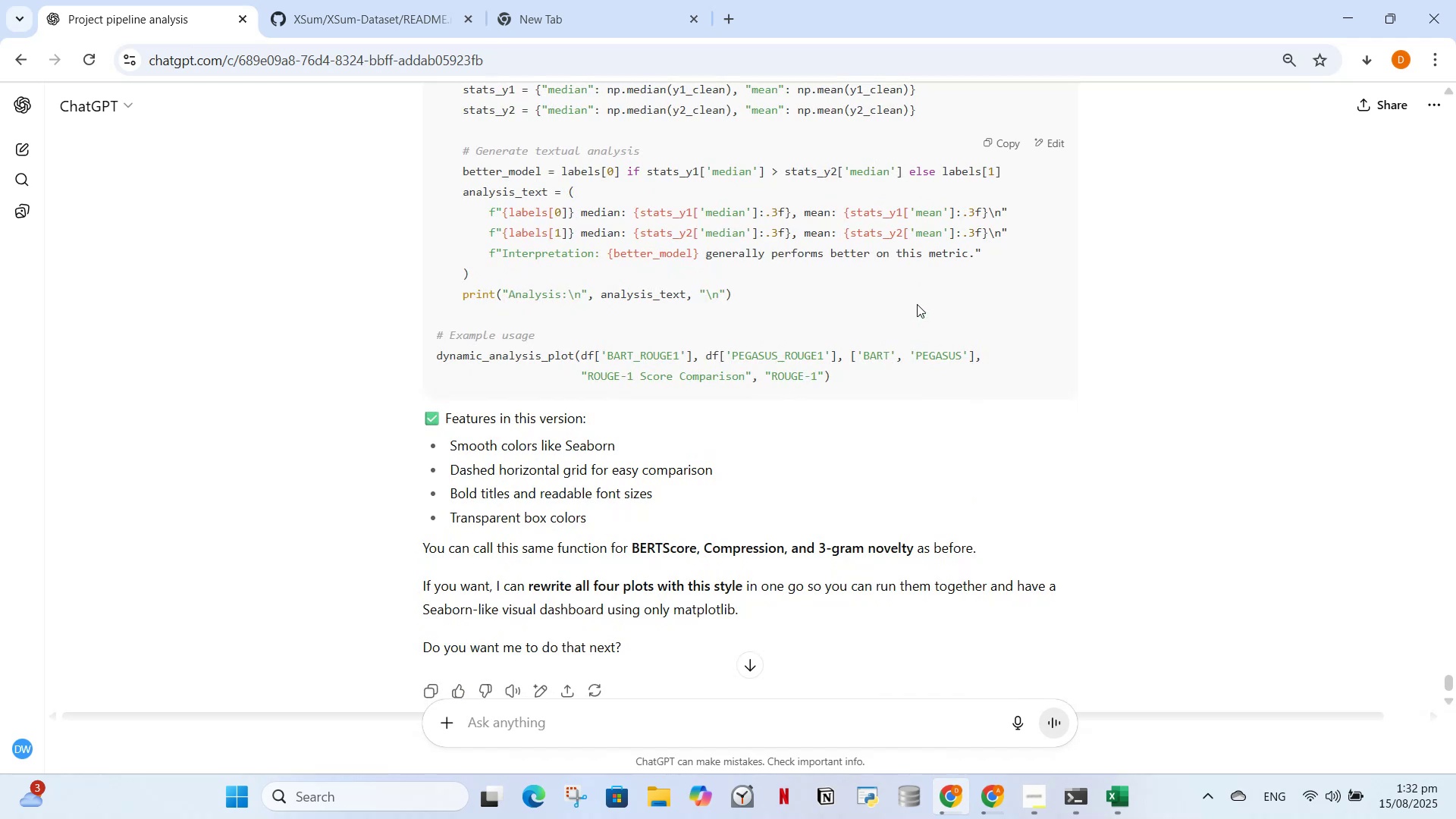 
scroll: coordinate [917, 304], scroll_direction: up, amount: 2.0
 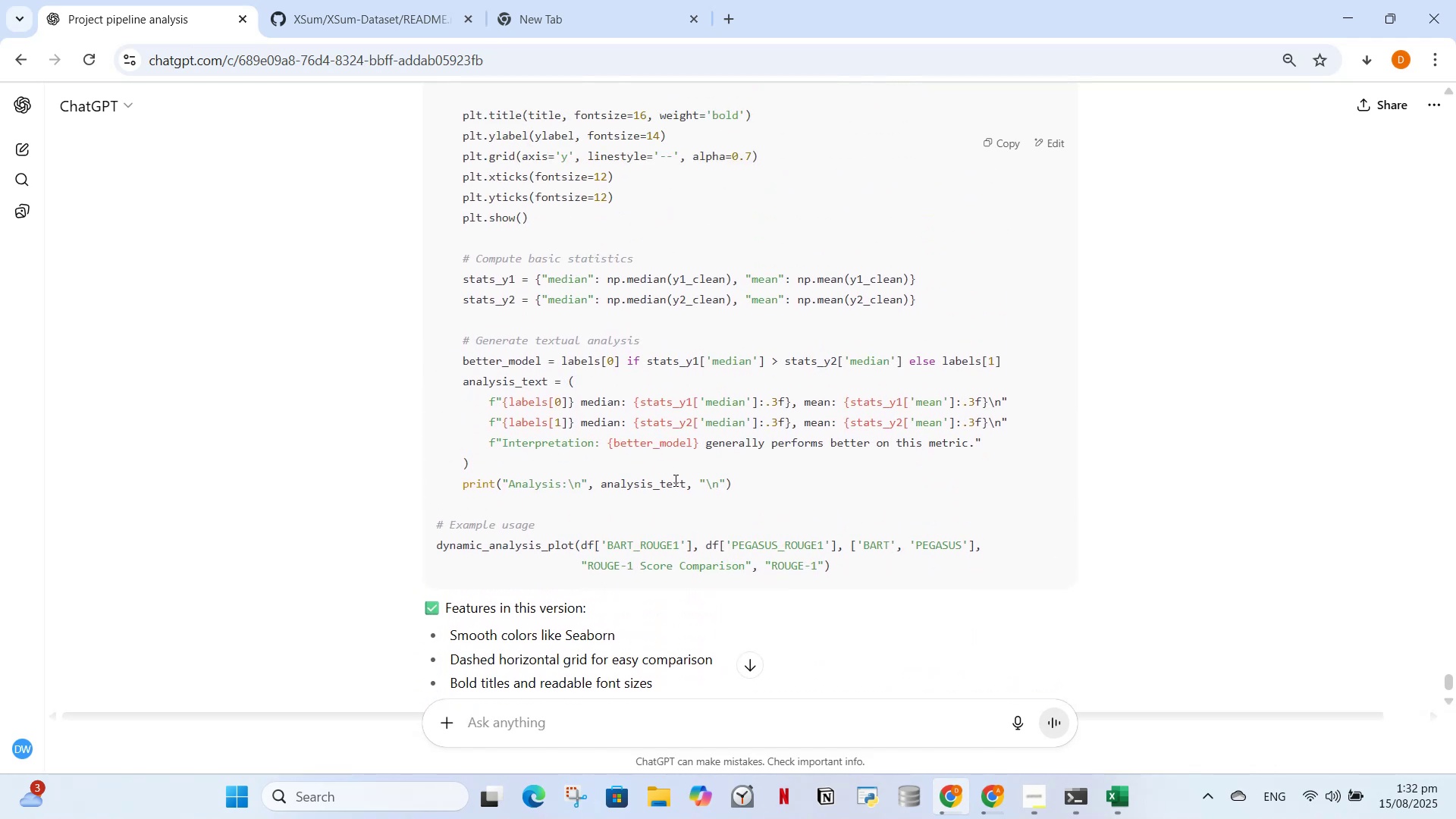 
scroll: coordinate [802, 476], scroll_direction: down, amount: 3.0
 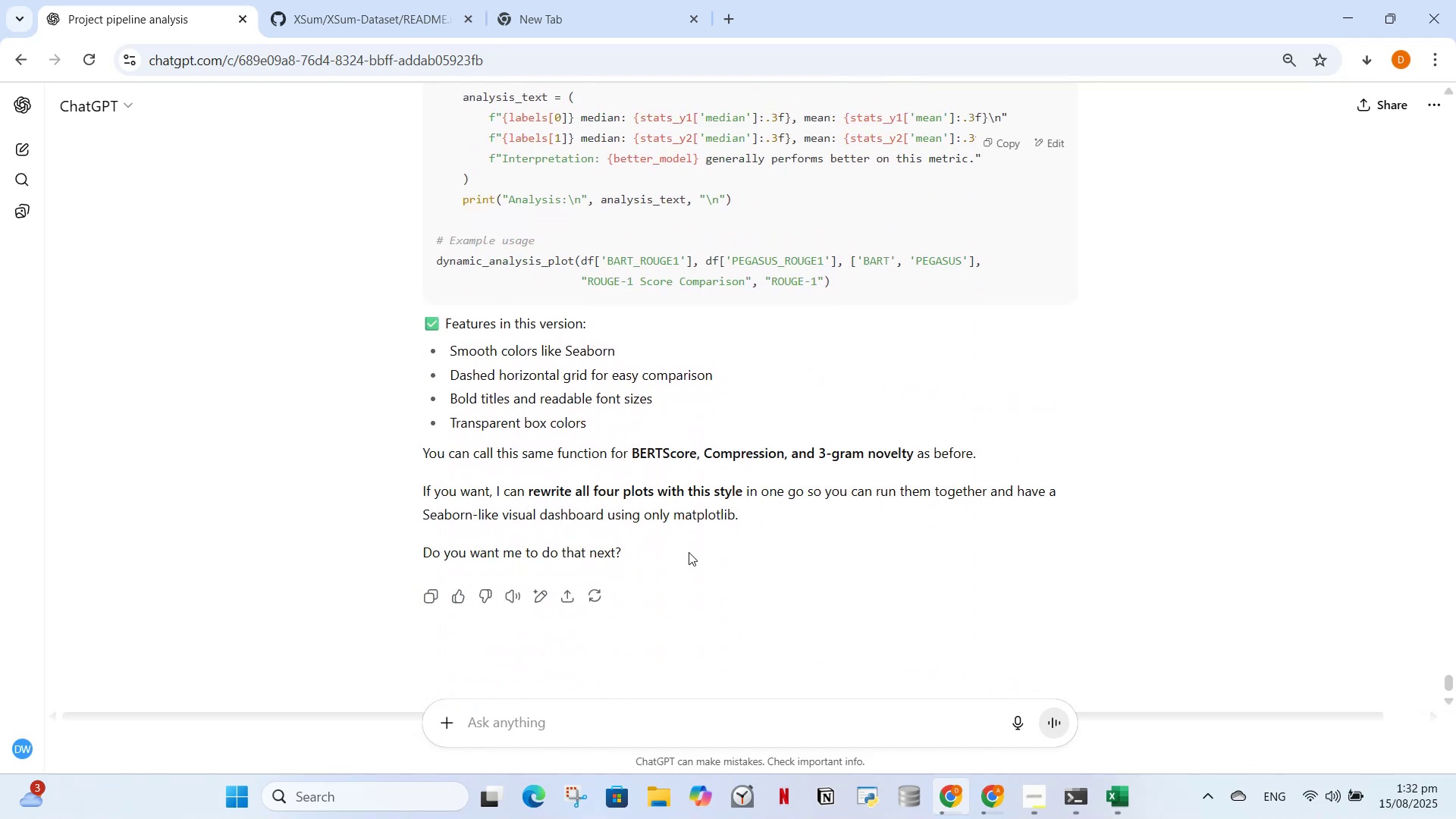 
wait(10.78)
 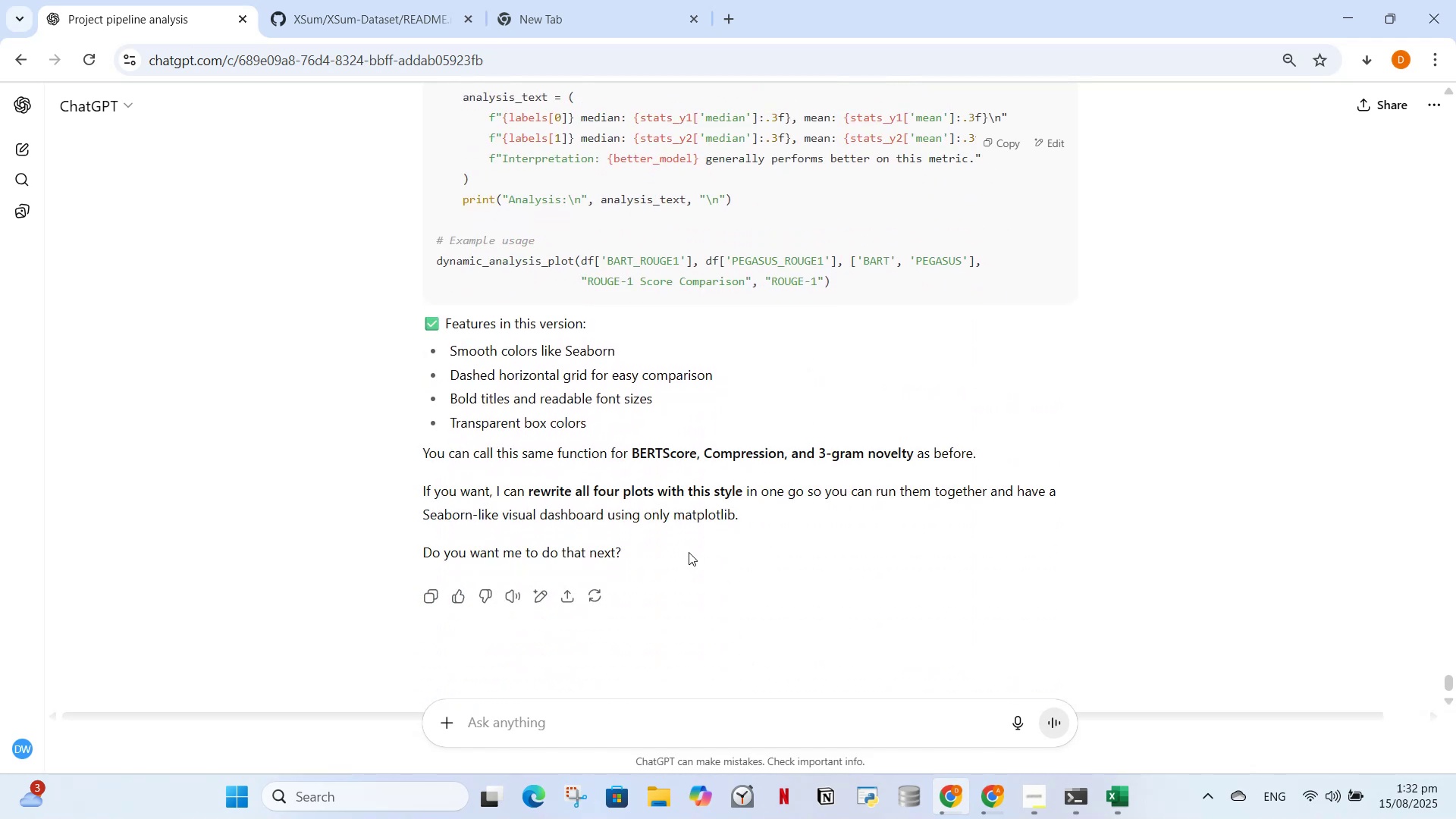 
left_click([733, 517])
 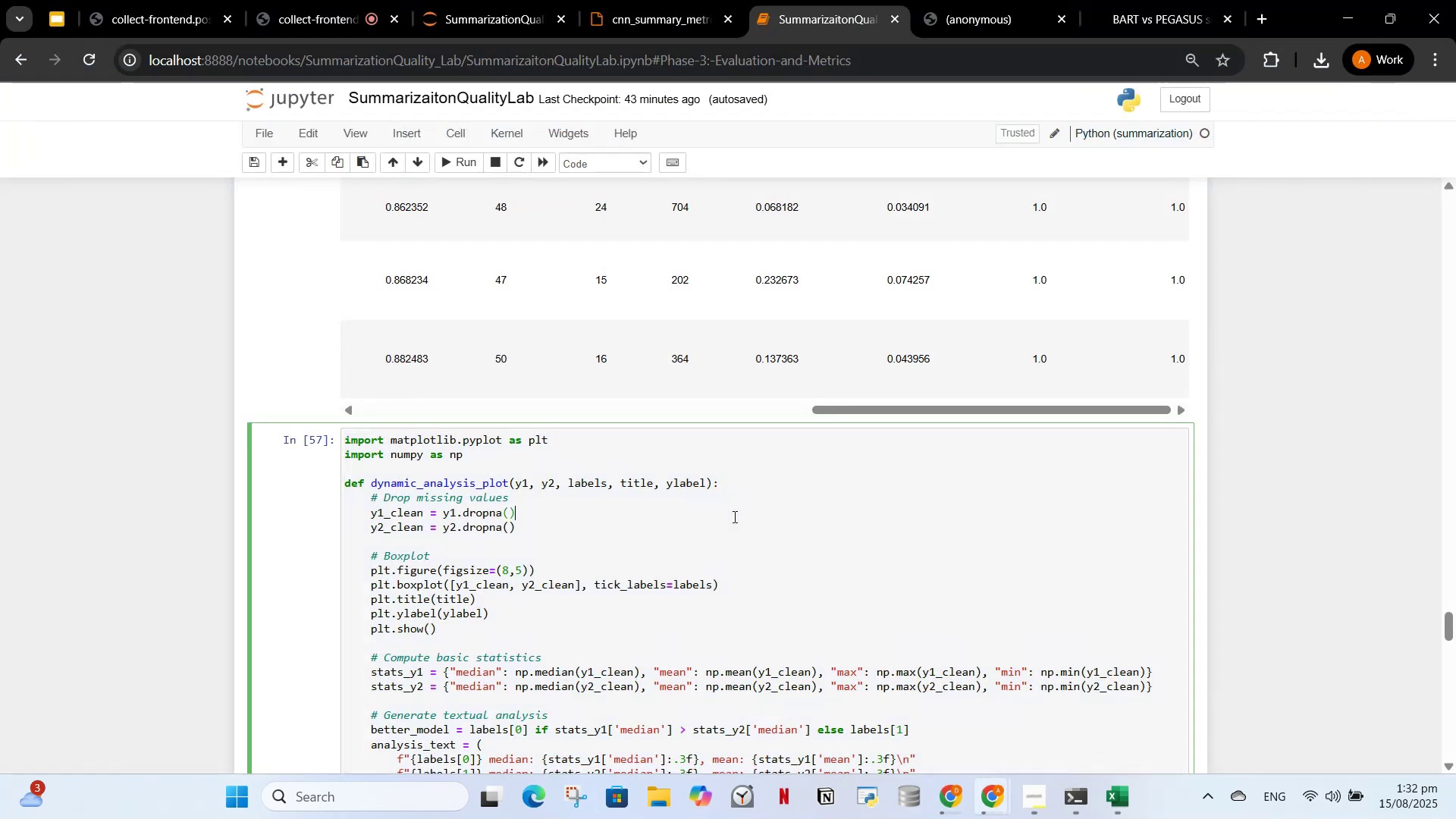 
key(Control+A)
 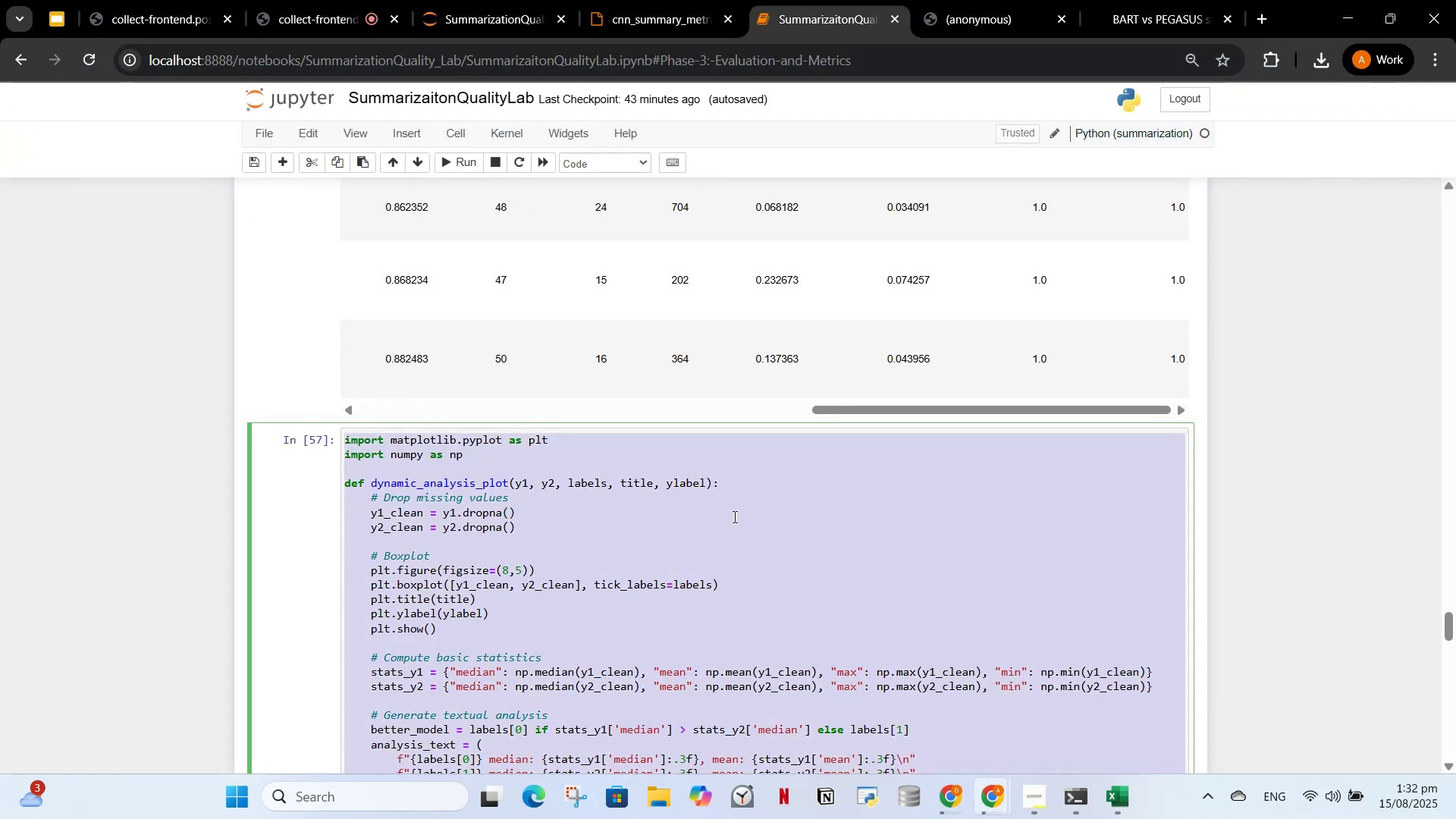 
key(C)
 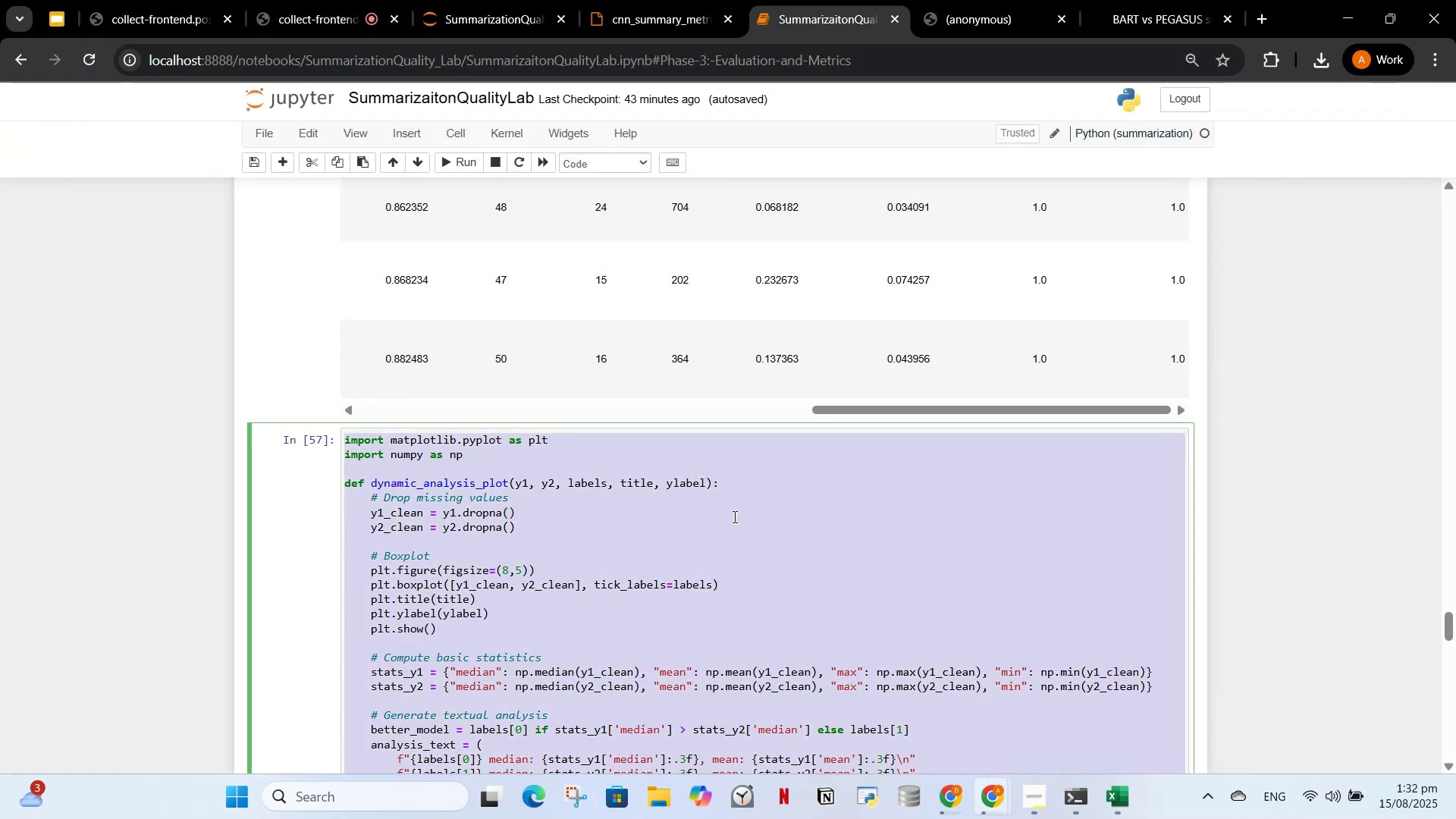 
key(Control+ControlLeft)
 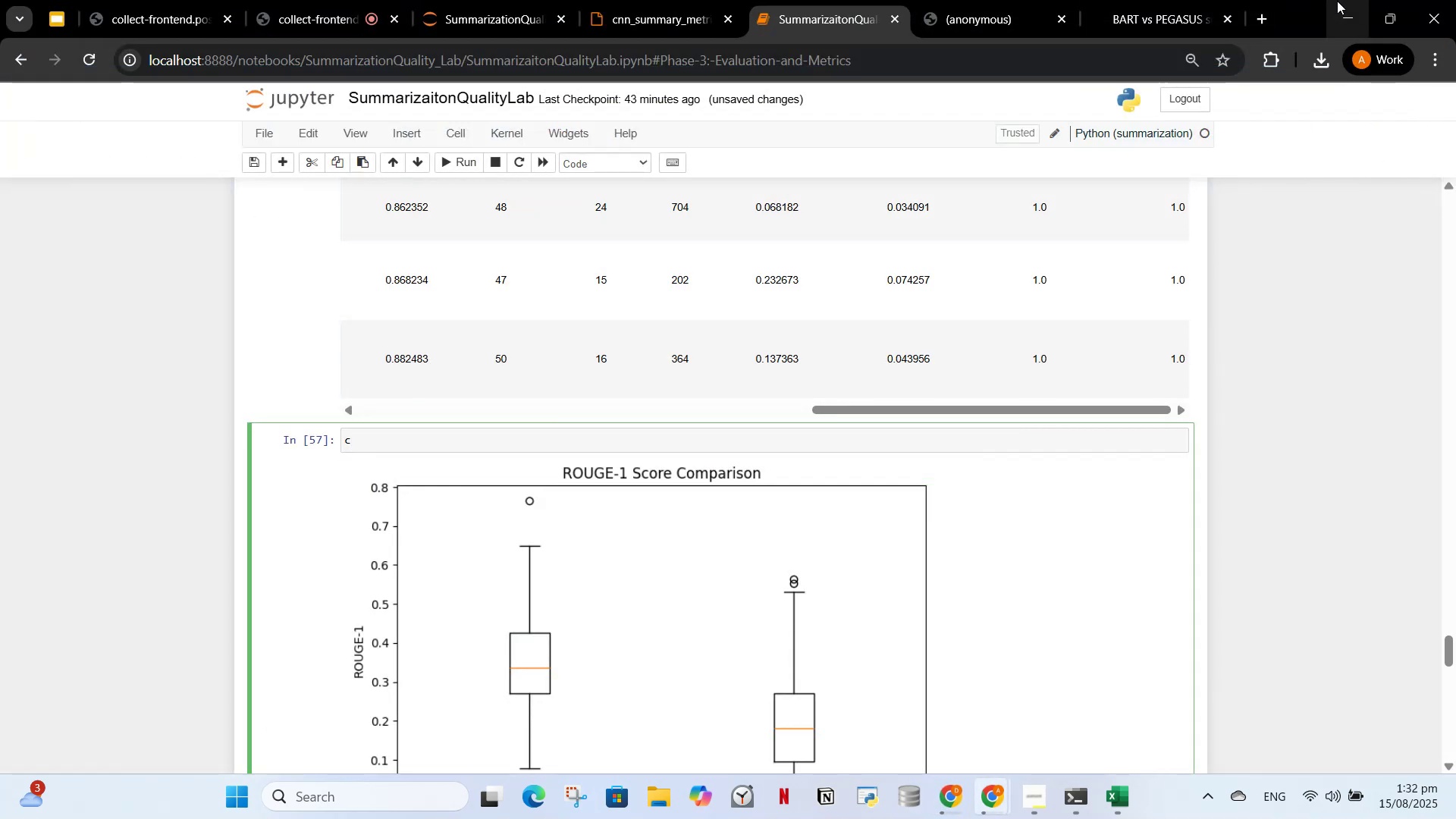 
left_click([1346, 27])
 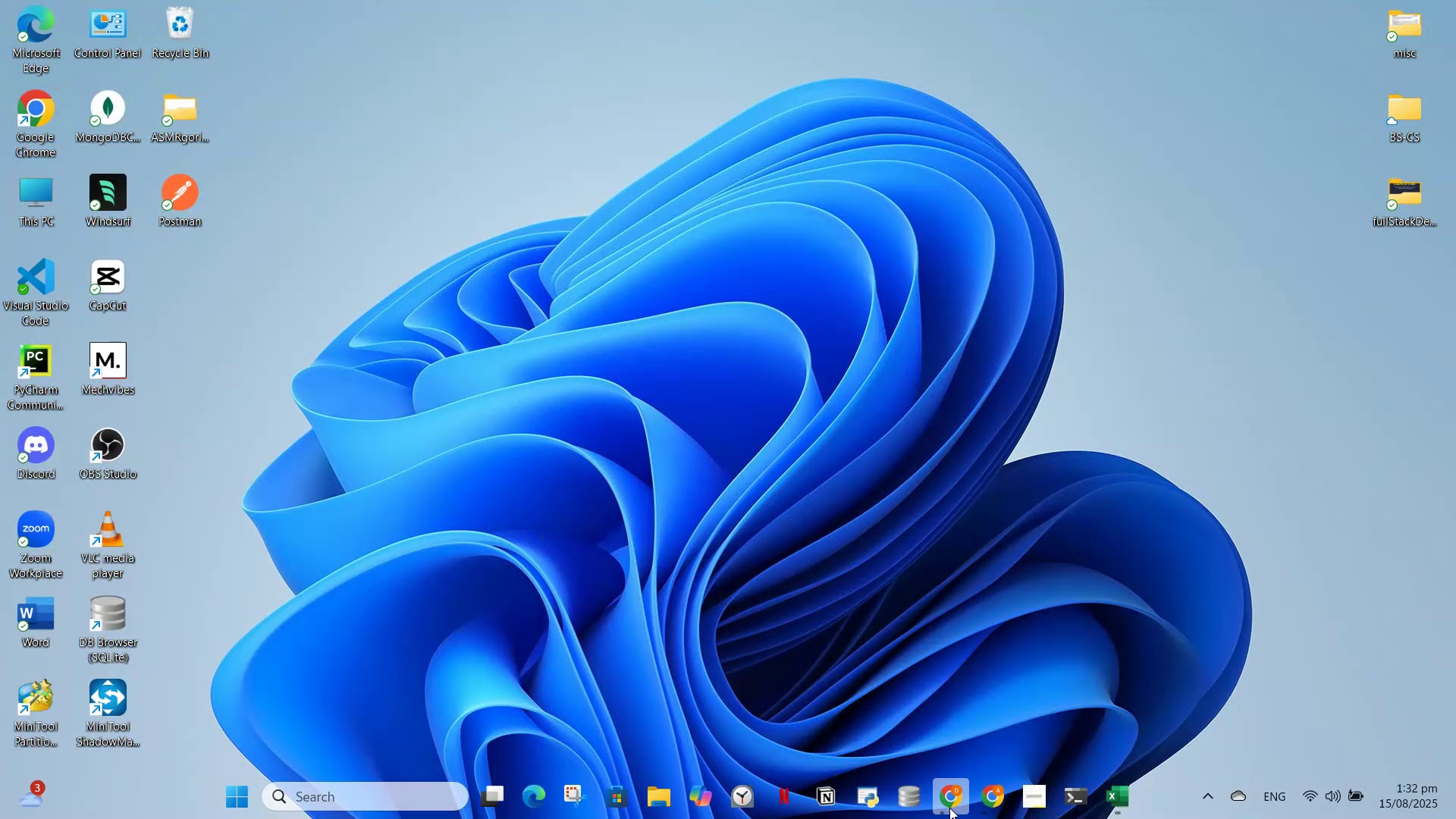 
left_click([949, 807])
 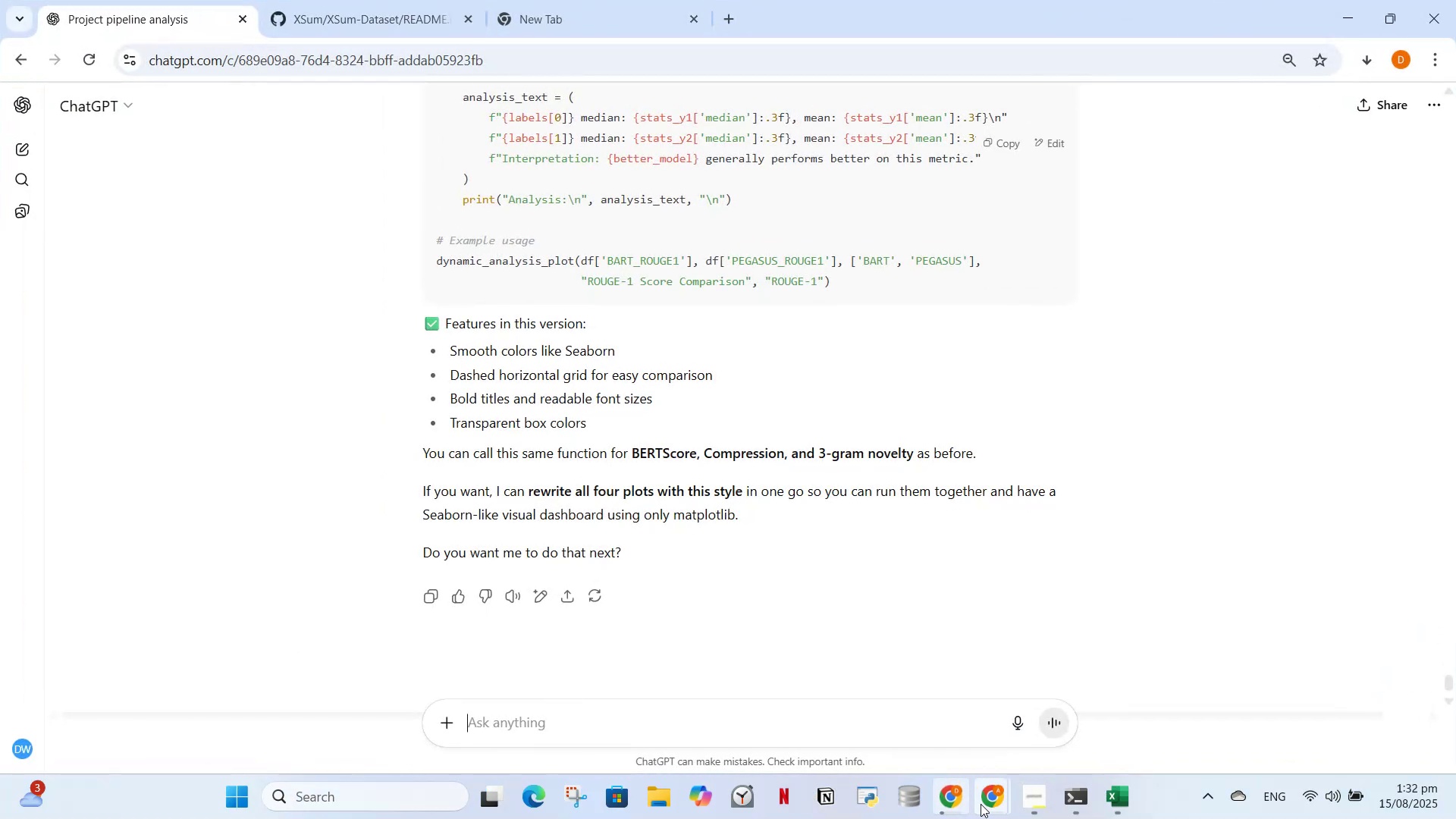 
left_click([985, 804])
 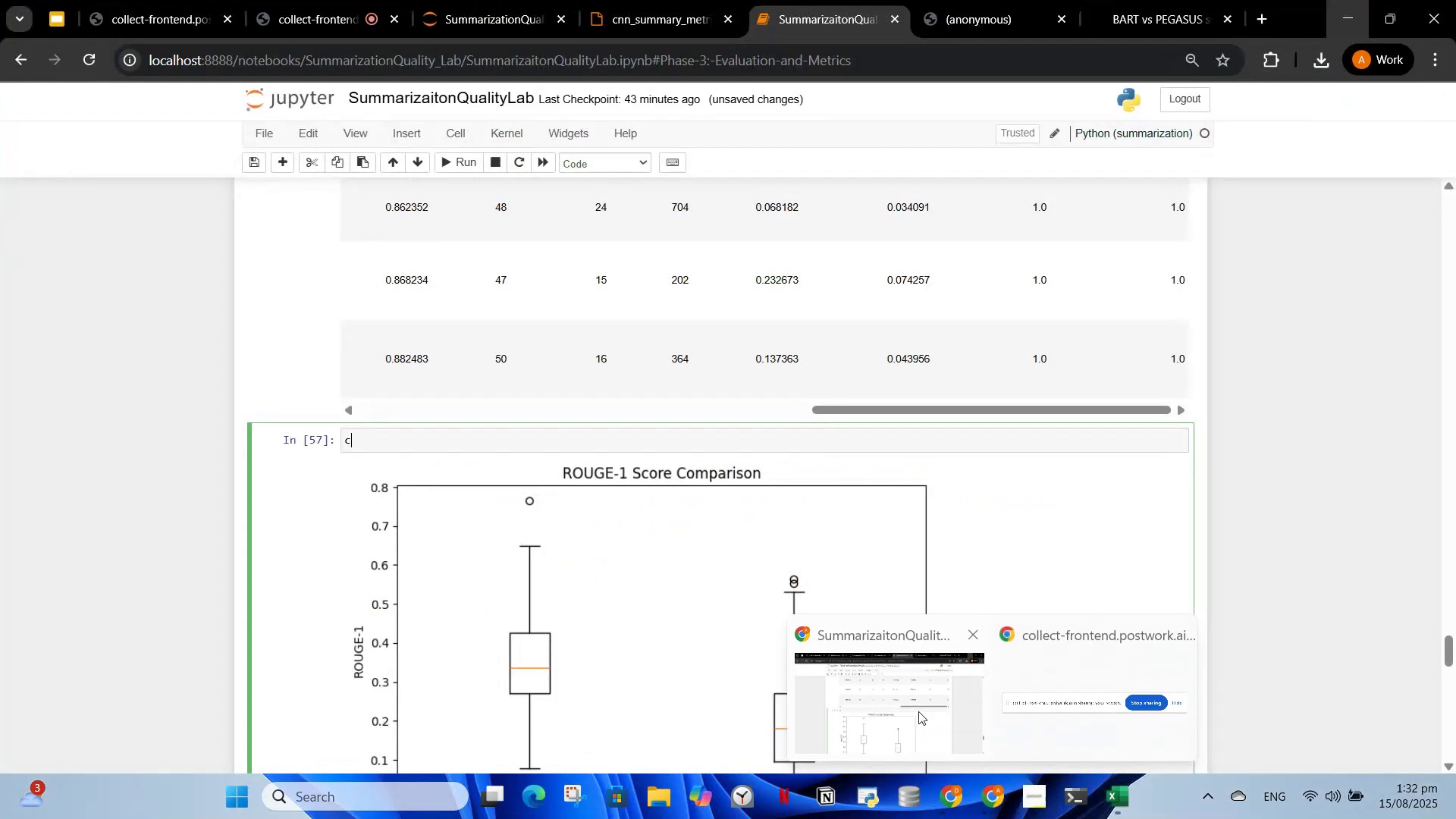 
left_click([907, 710])
 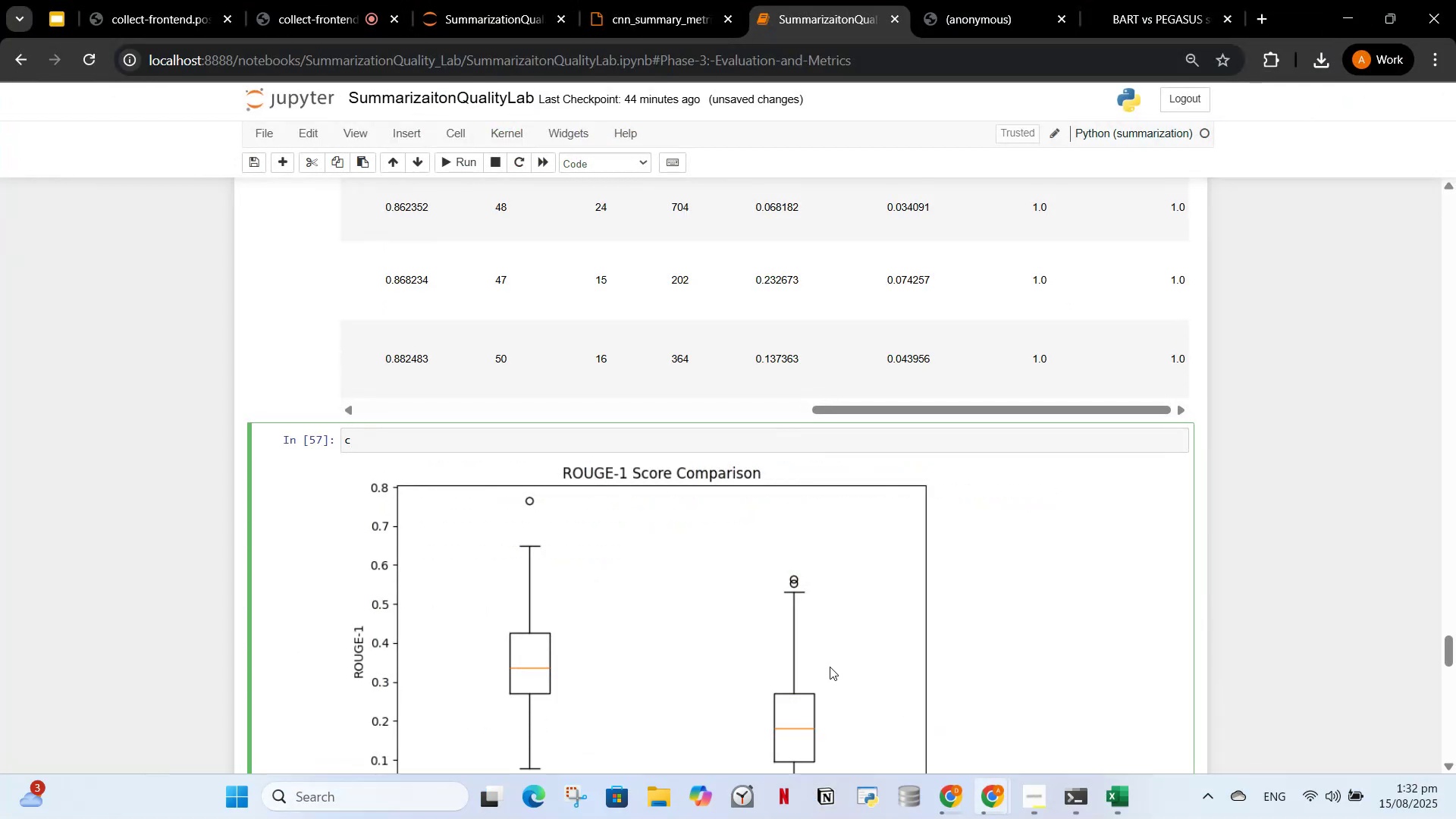 
key(Control+Z)
 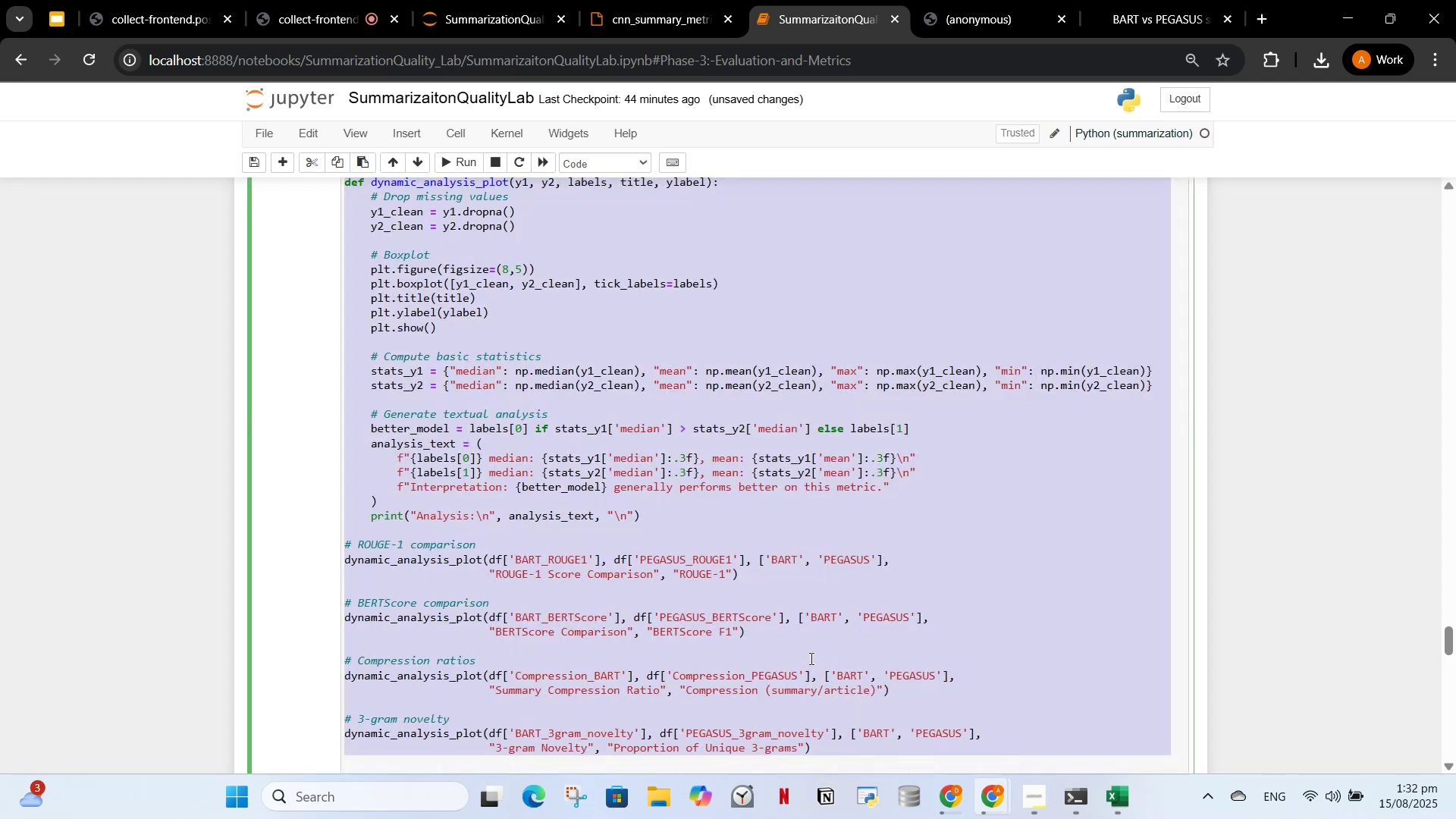 
key(Control+C)
 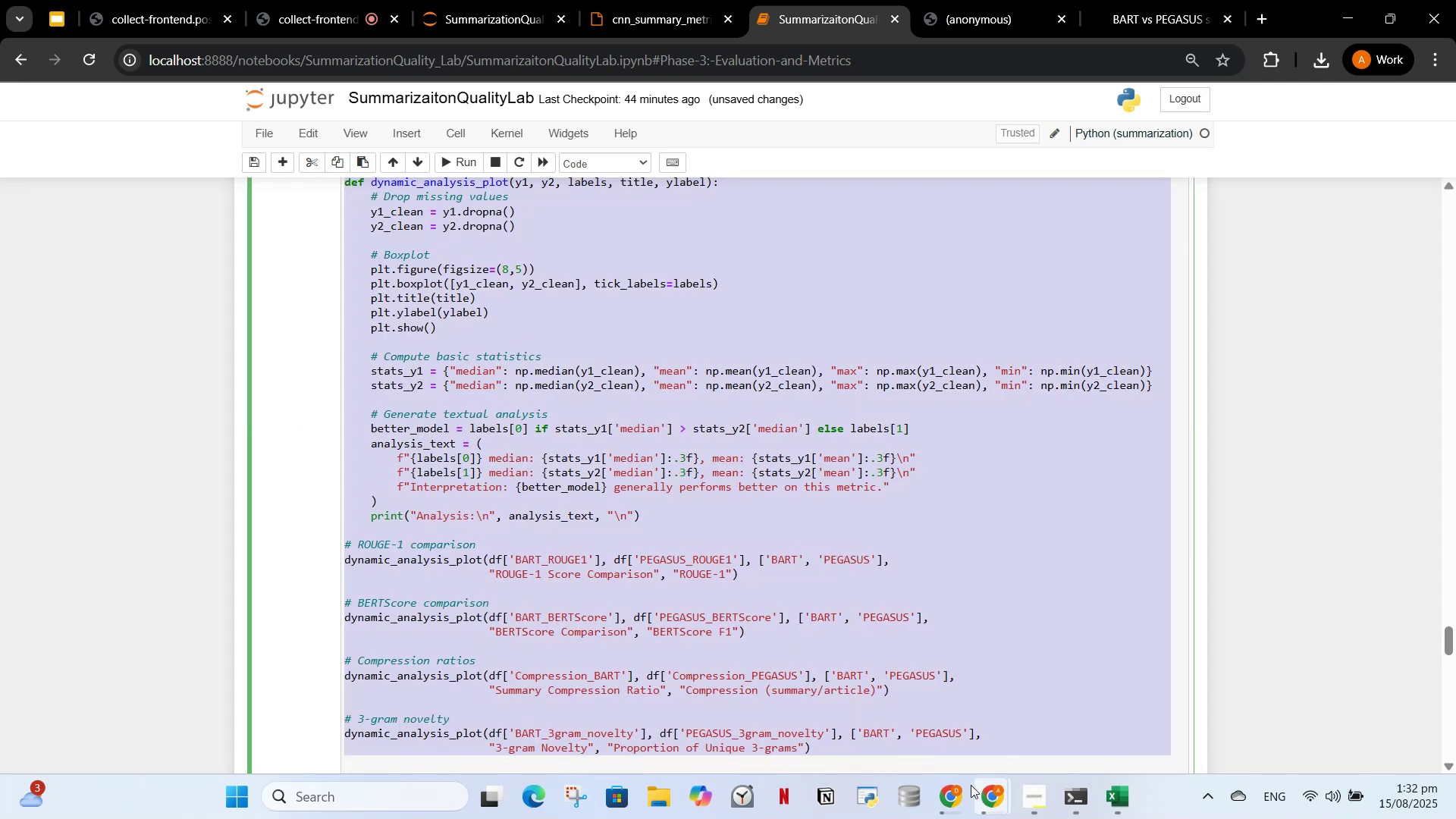 
left_click([962, 789])
 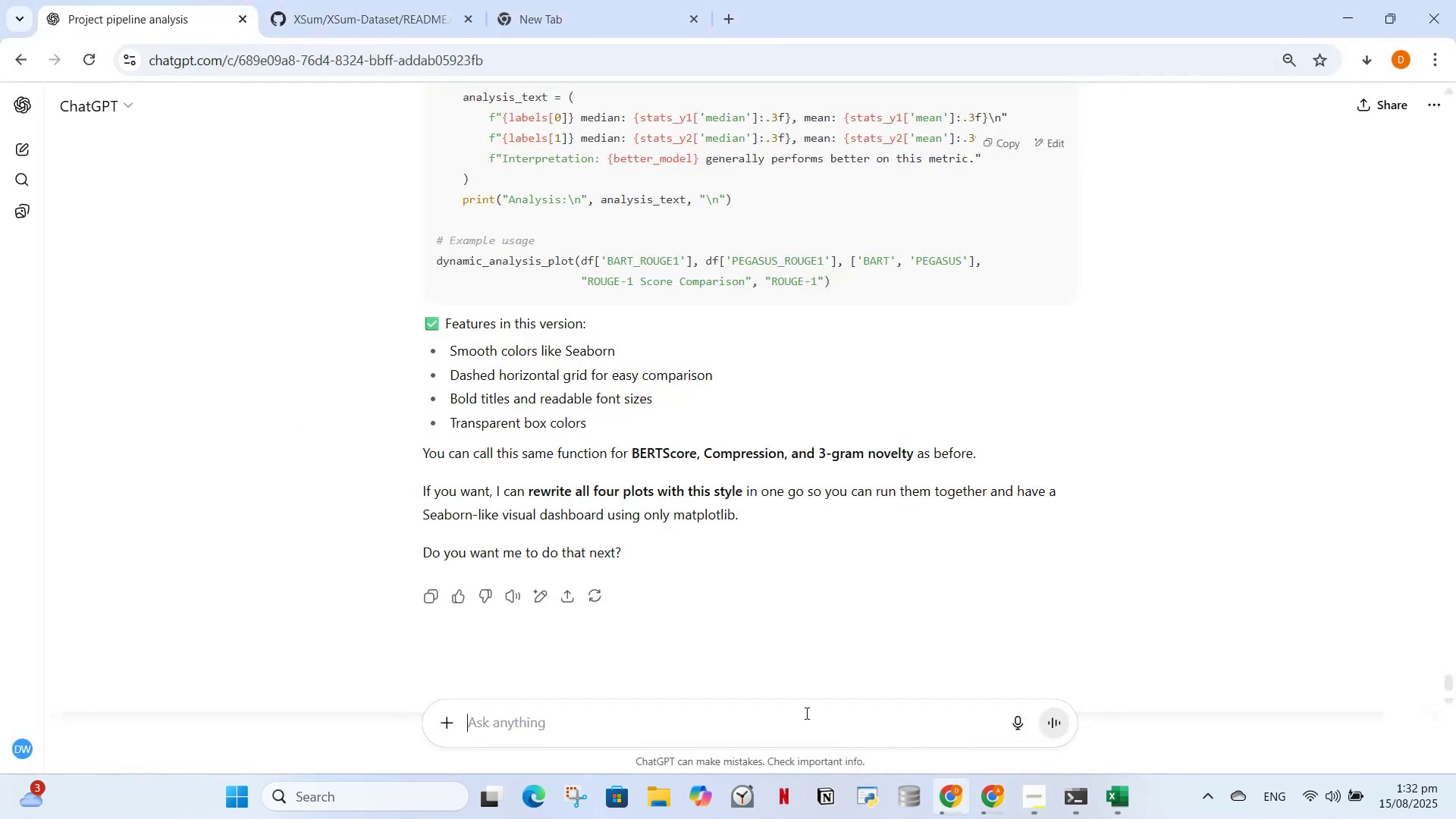 
key(Control+V)
 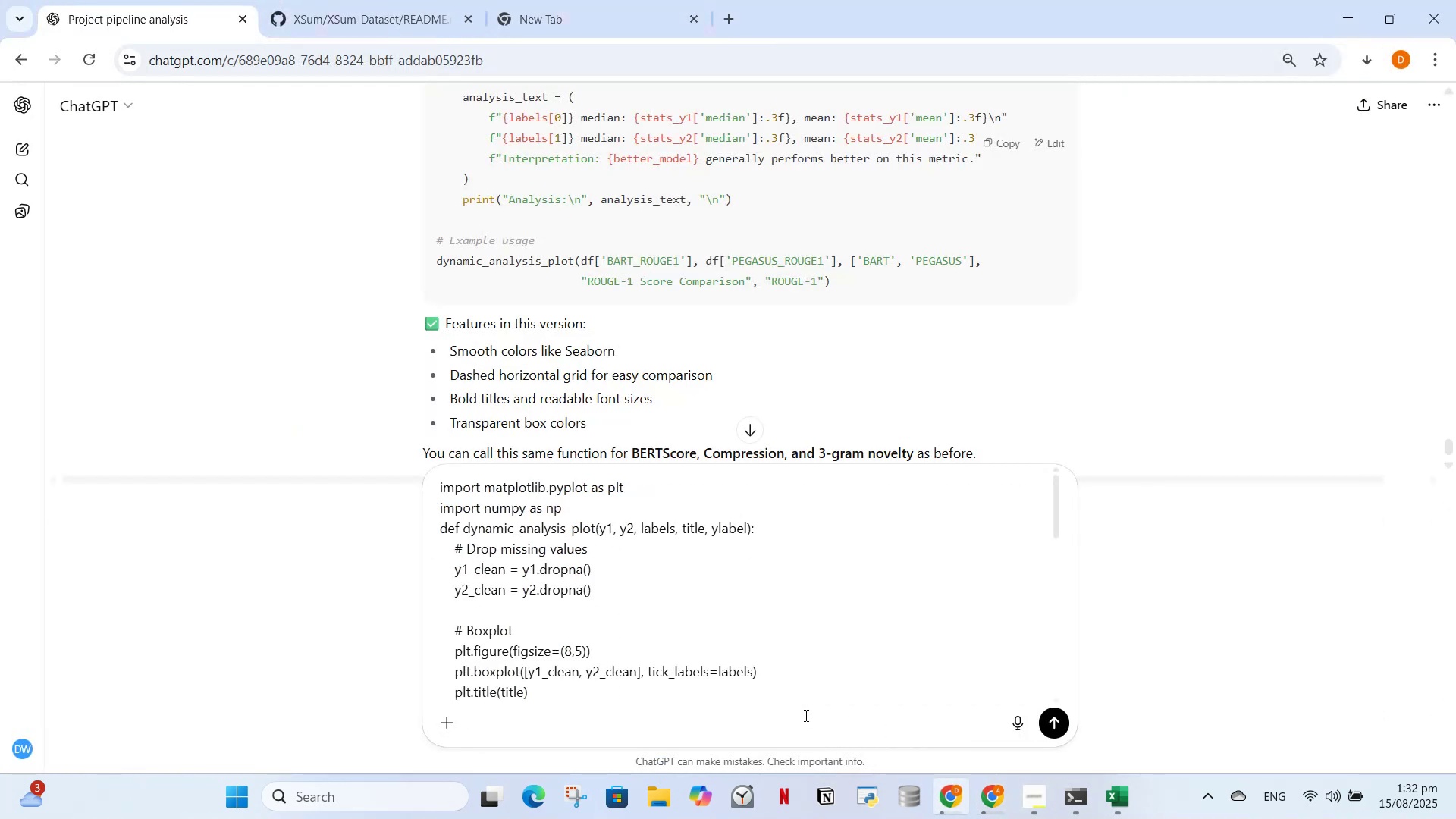 
type(, modig)
key(Backspace)
type(fy this code)
 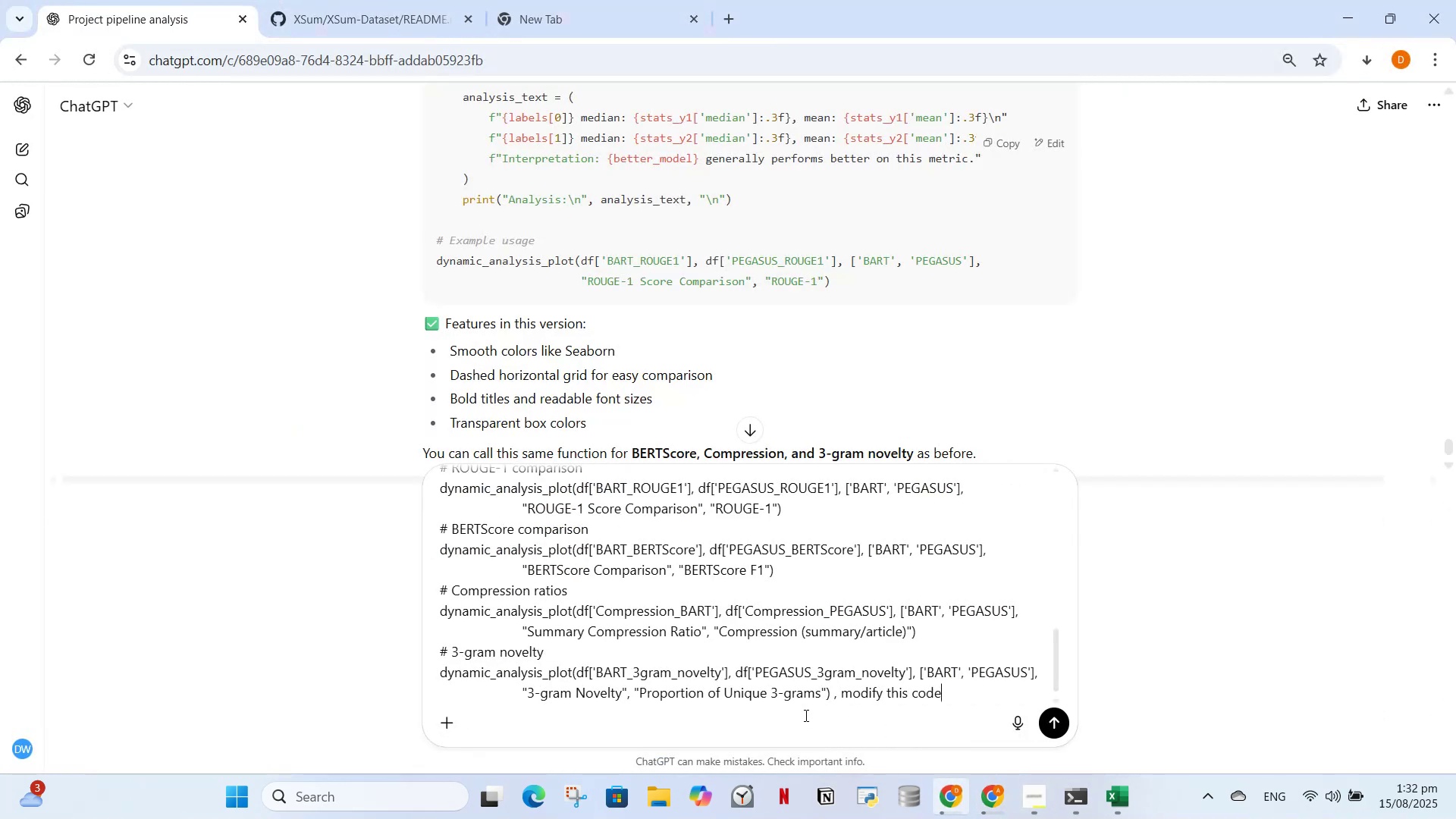 
key(Enter)
 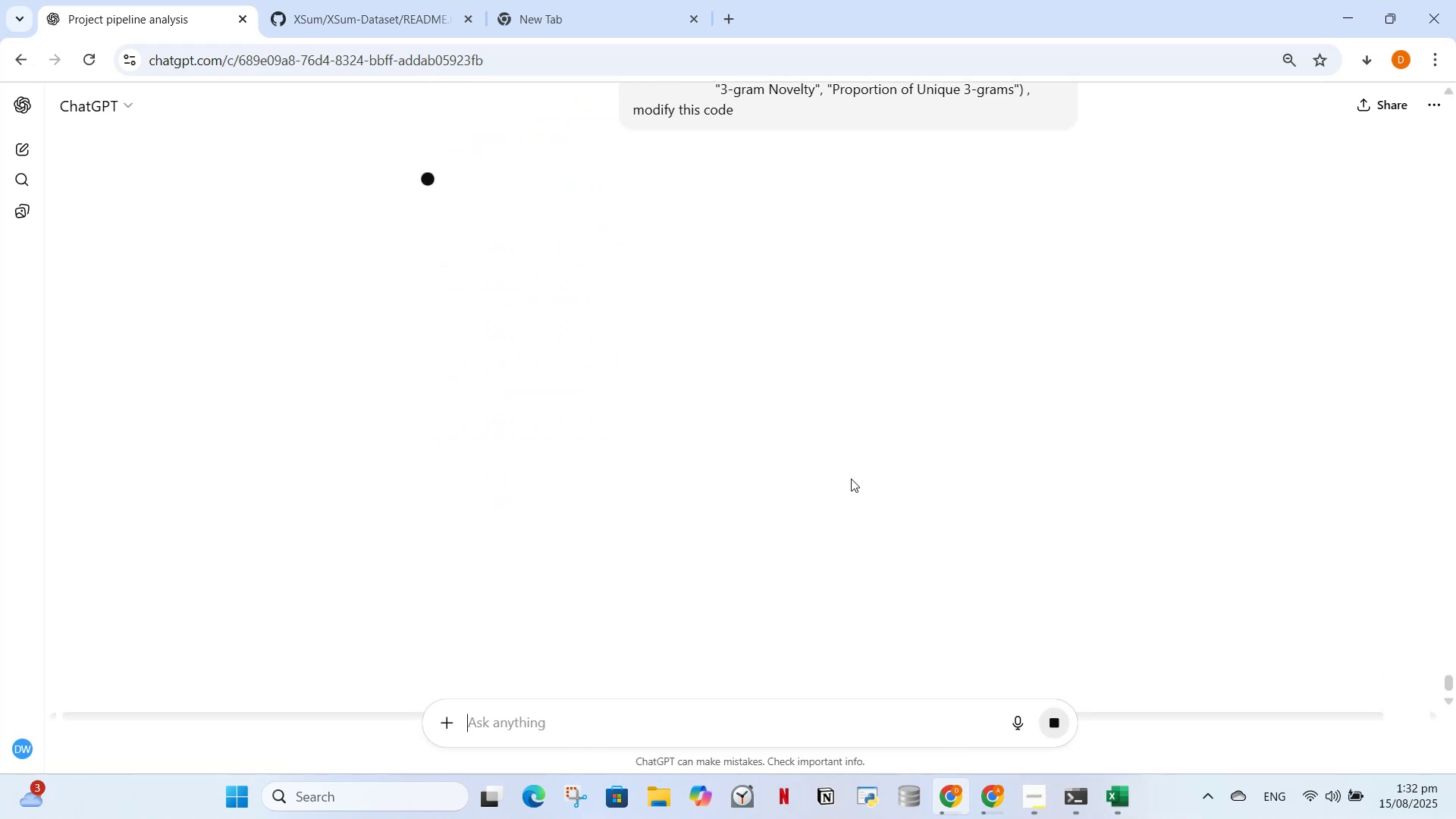 
wait(10.55)
 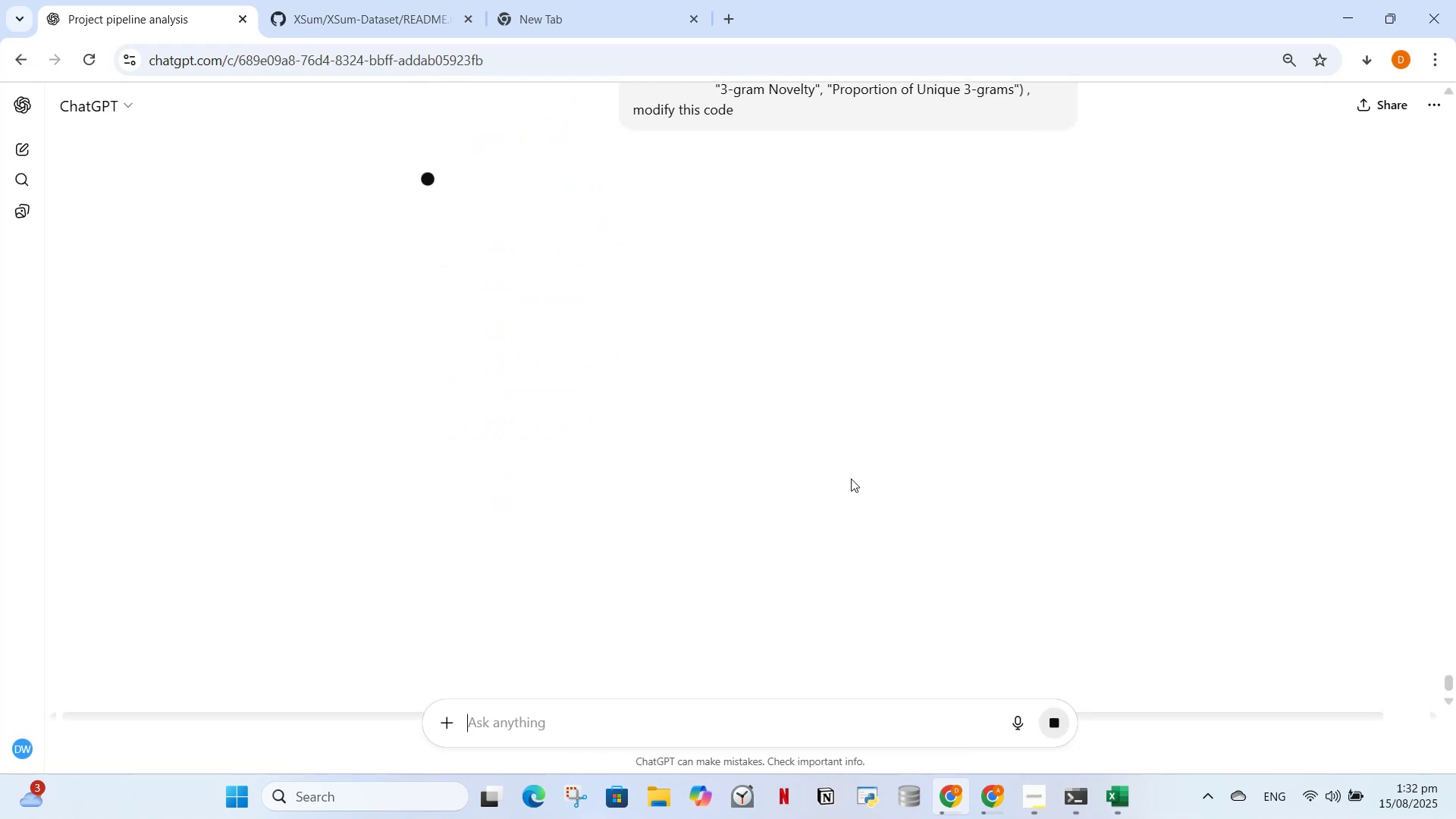 
scroll: coordinate [1152, 548], scroll_direction: down, amount: 11.0
 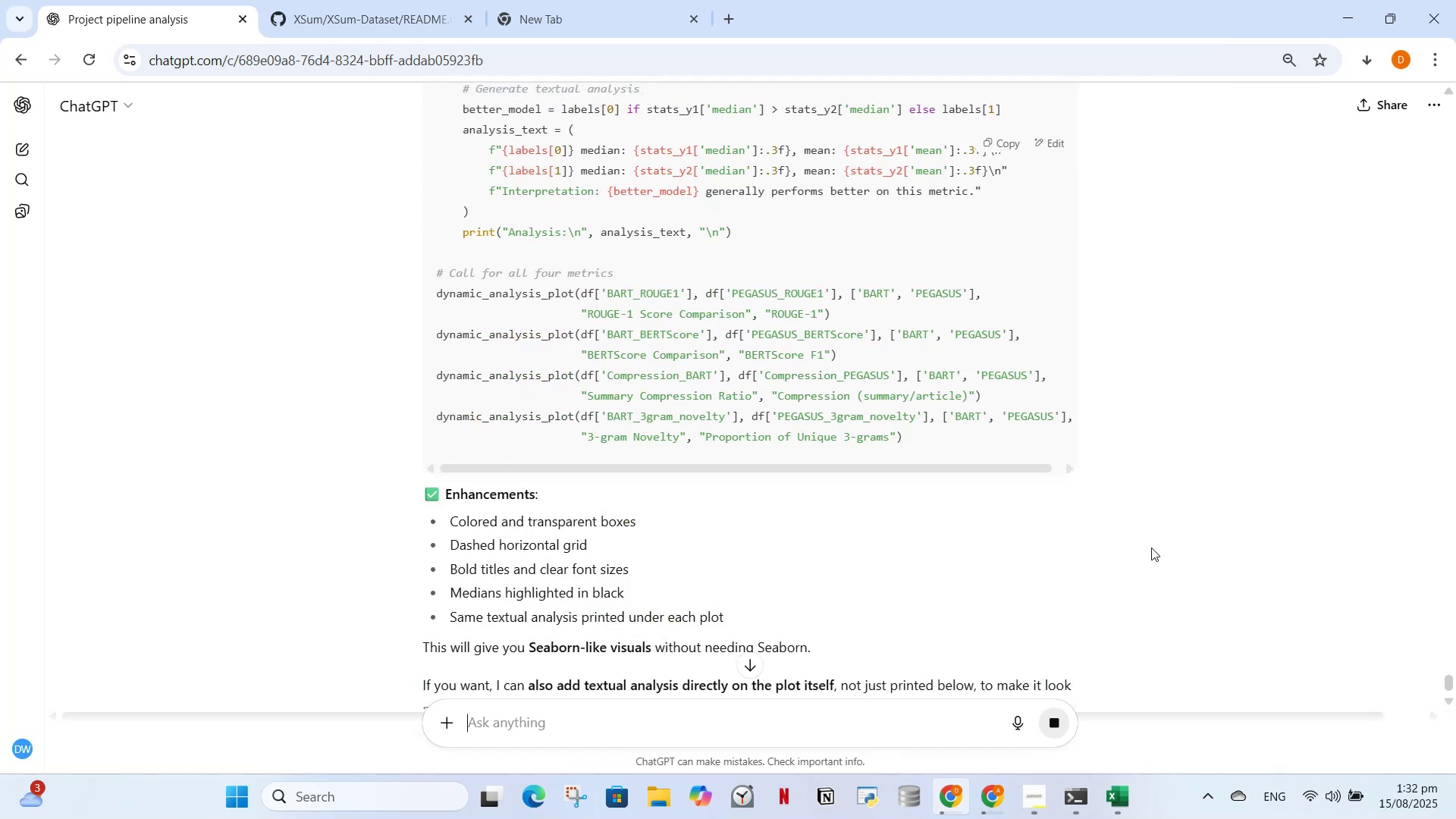 
scroll: coordinate [1151, 548], scroll_direction: down, amount: 1.0
 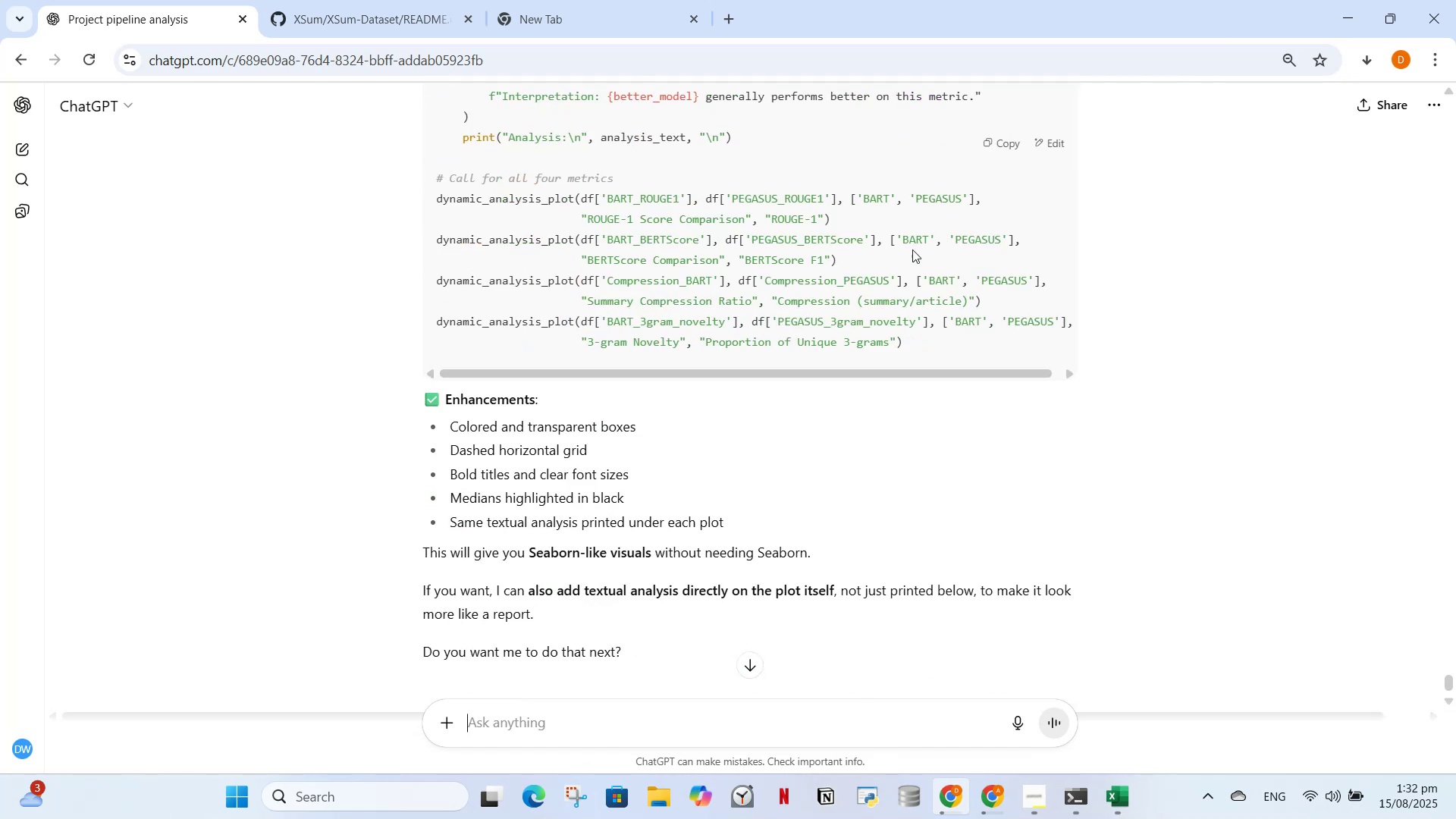 
scroll: coordinate [946, 182], scroll_direction: up, amount: 1.0
 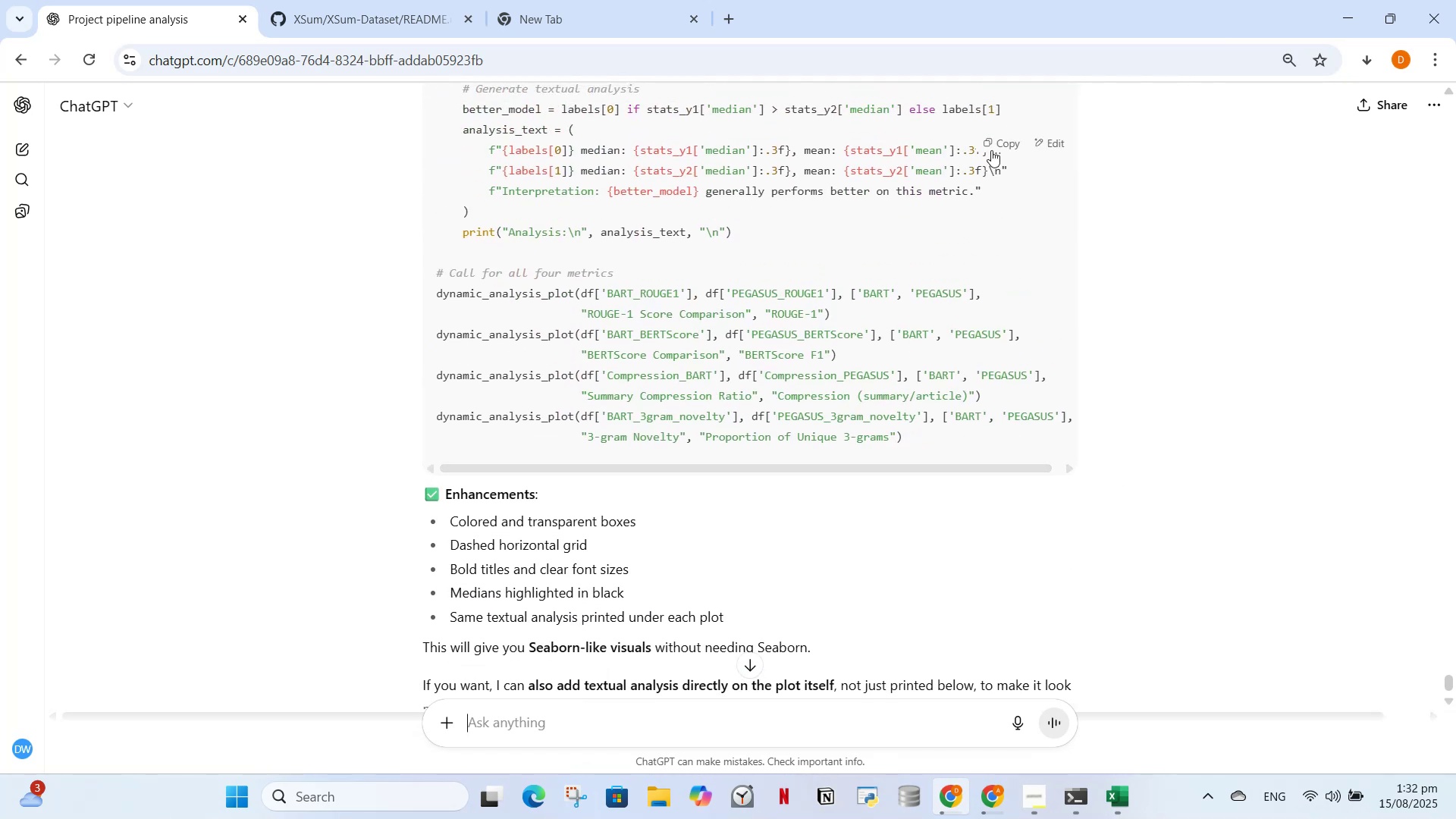 
left_click([991, 145])
 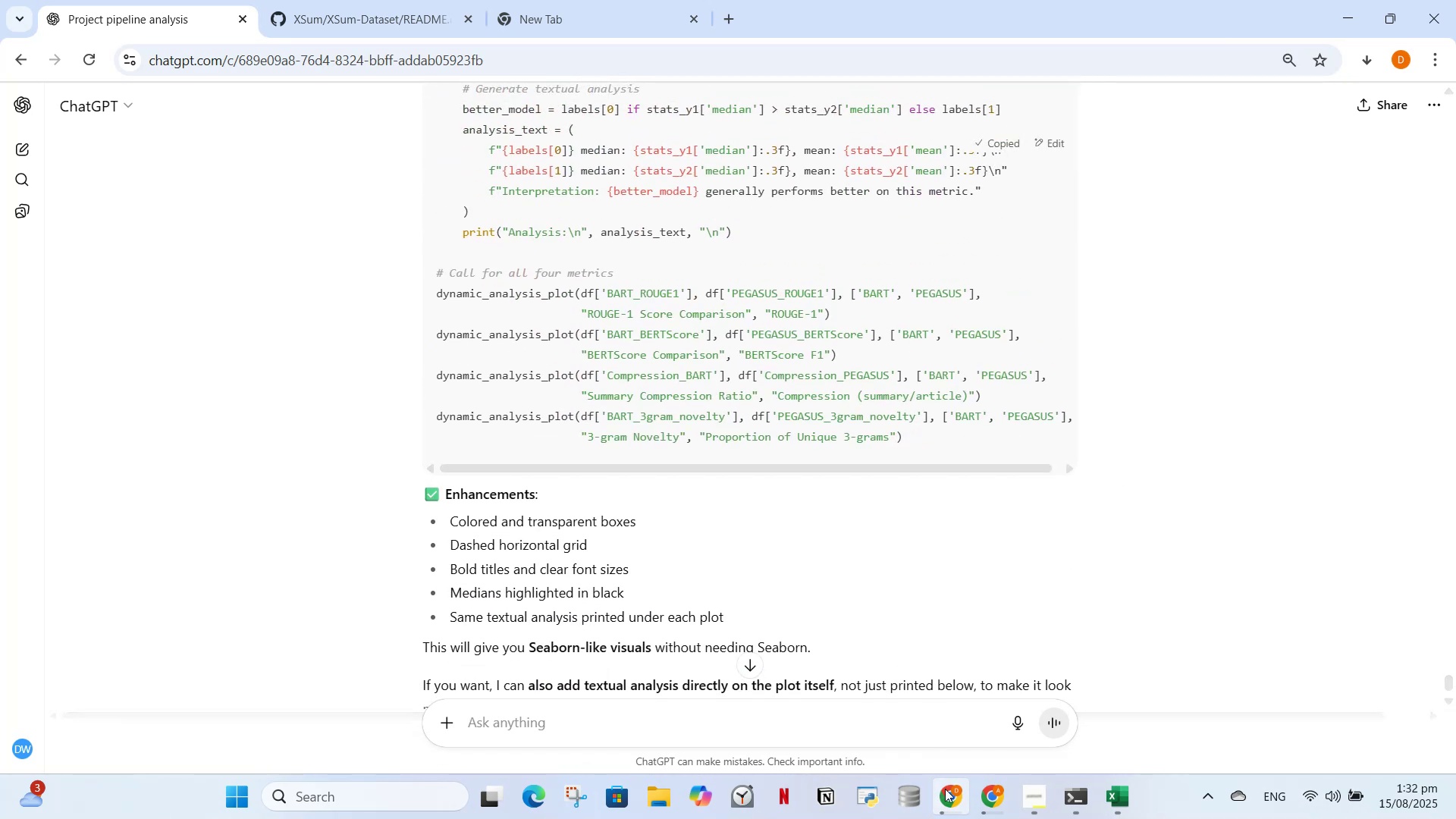 
left_click([947, 795])
 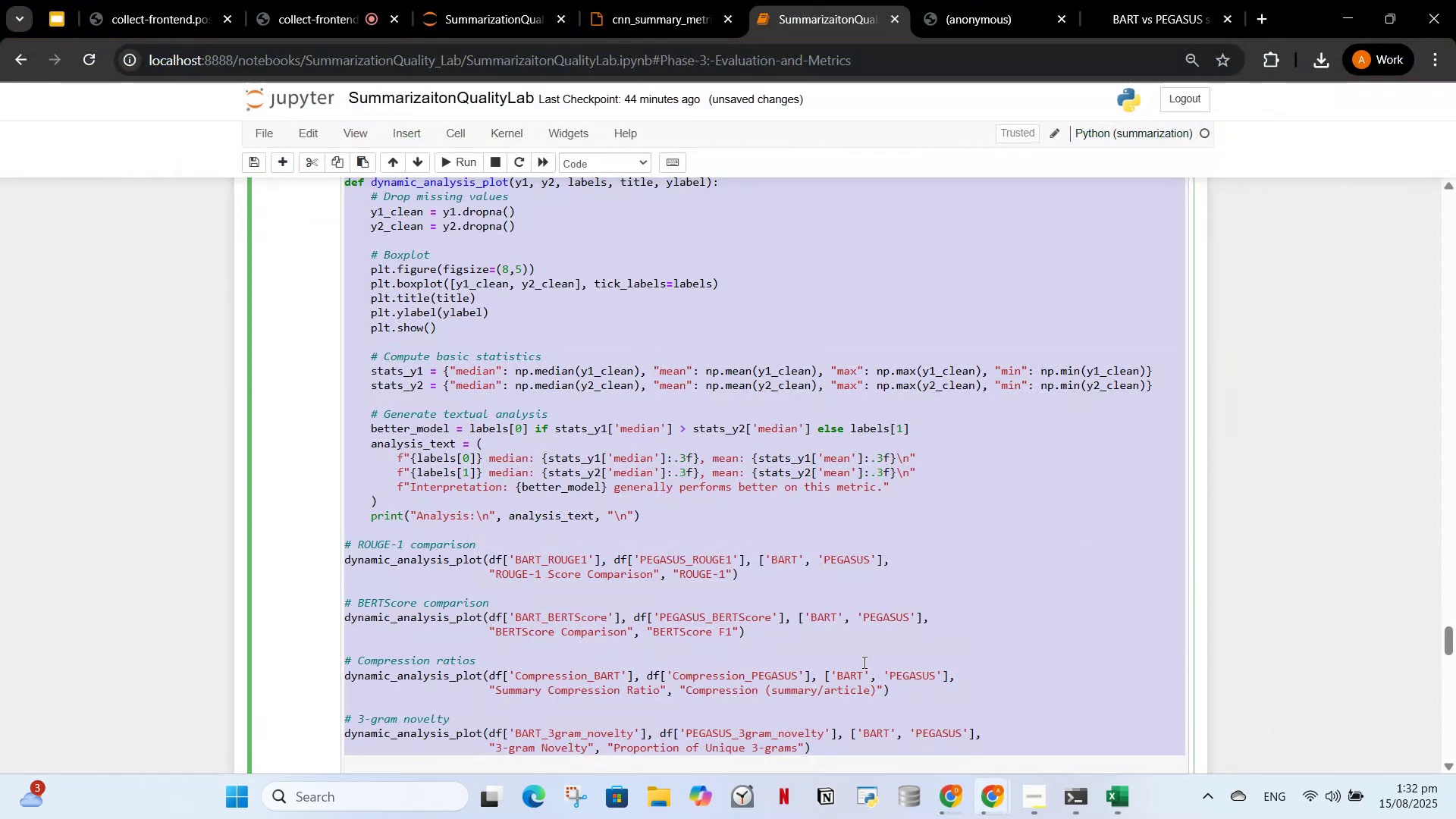 
left_click([862, 661])
 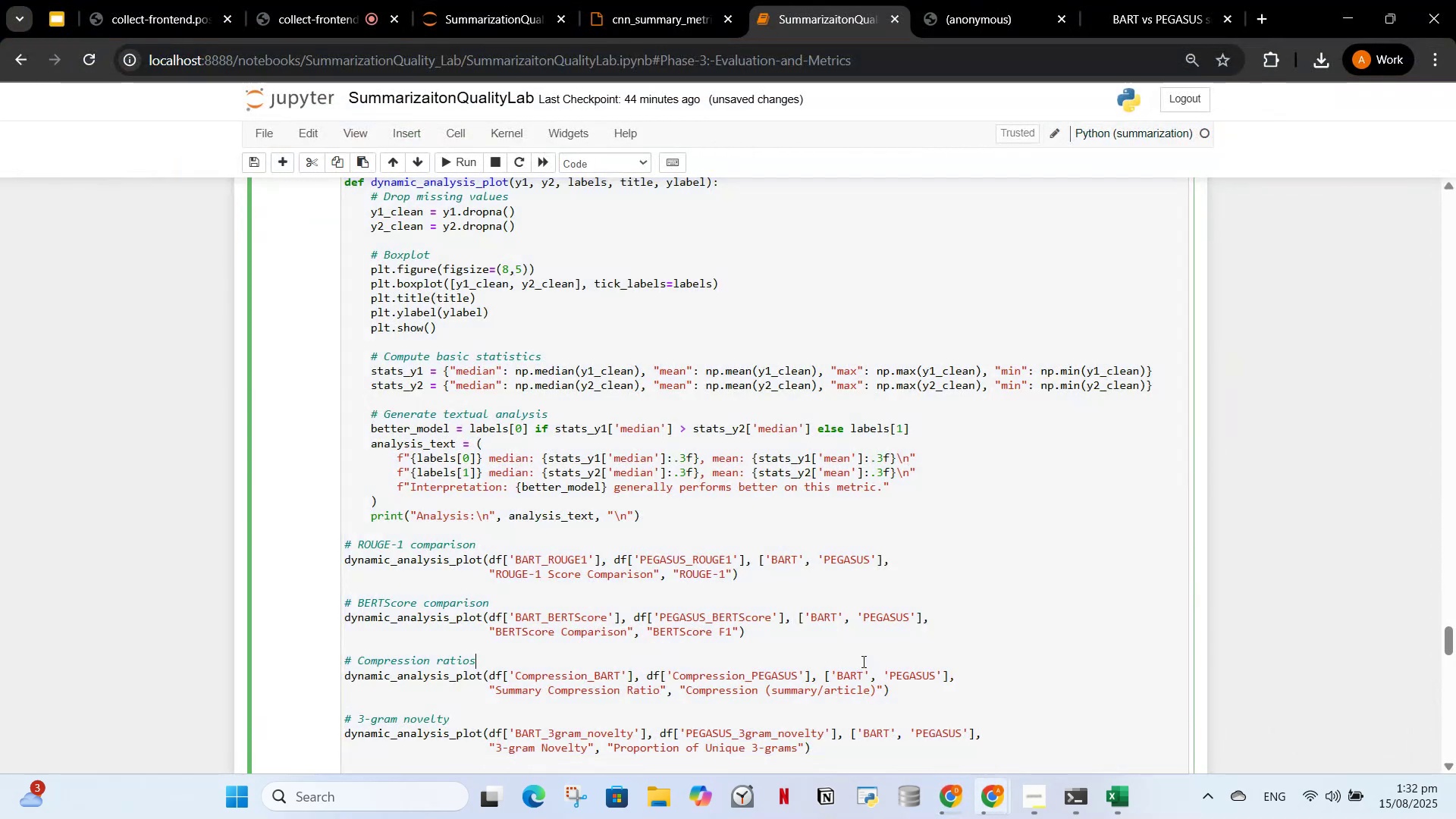 
key(Control+A)
 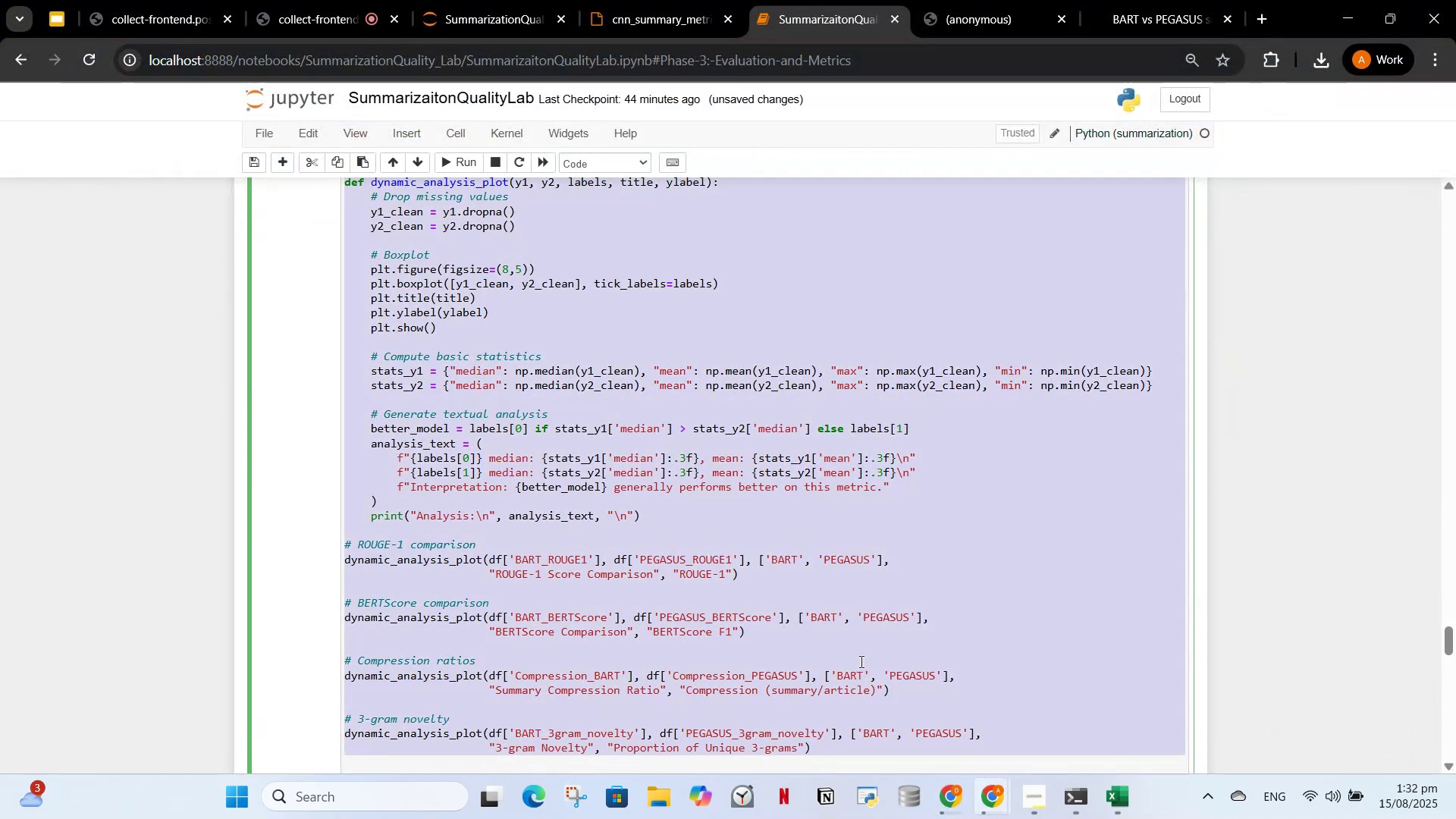 
key(Control+V)
 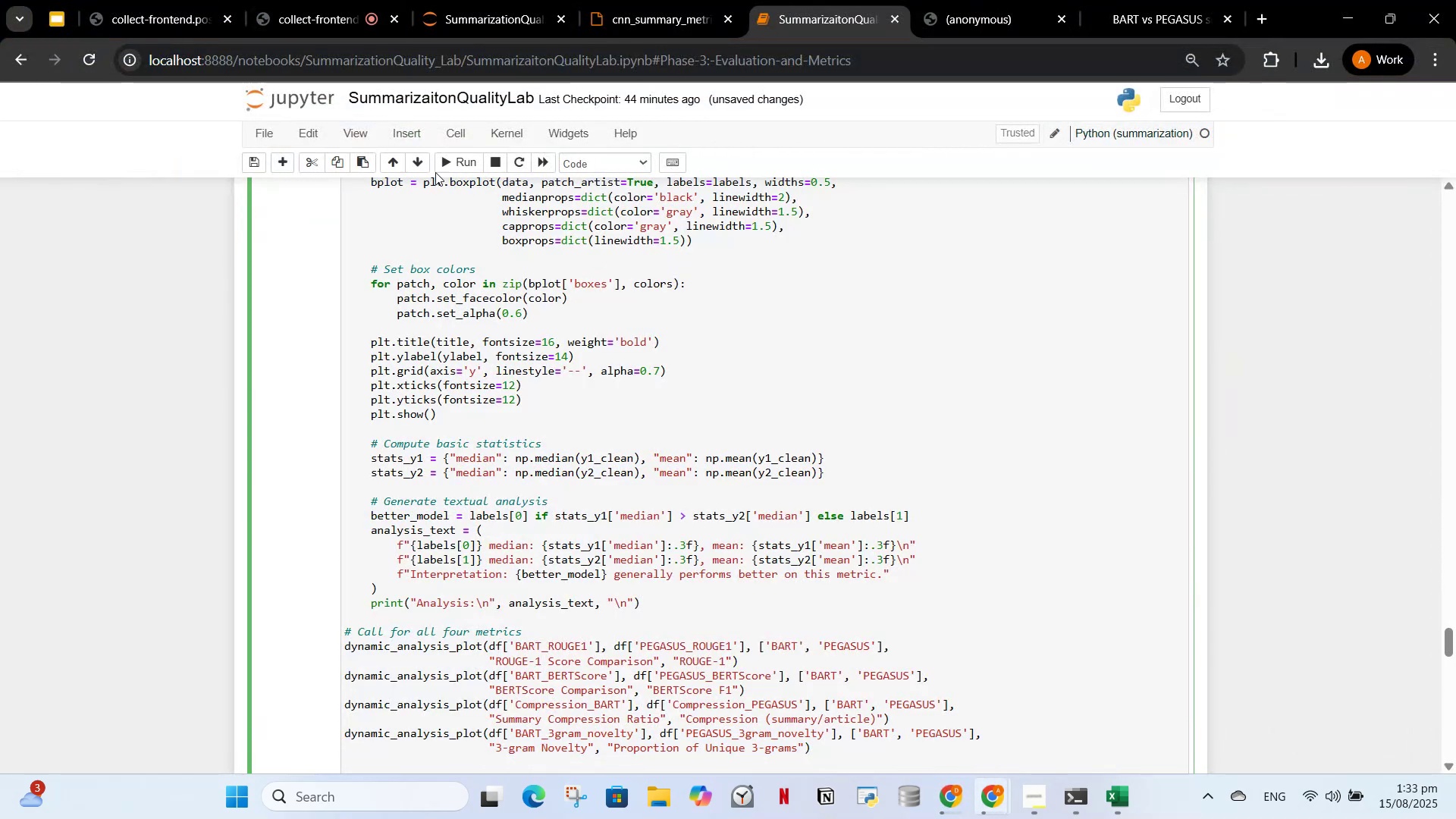 
left_click([461, 167])
 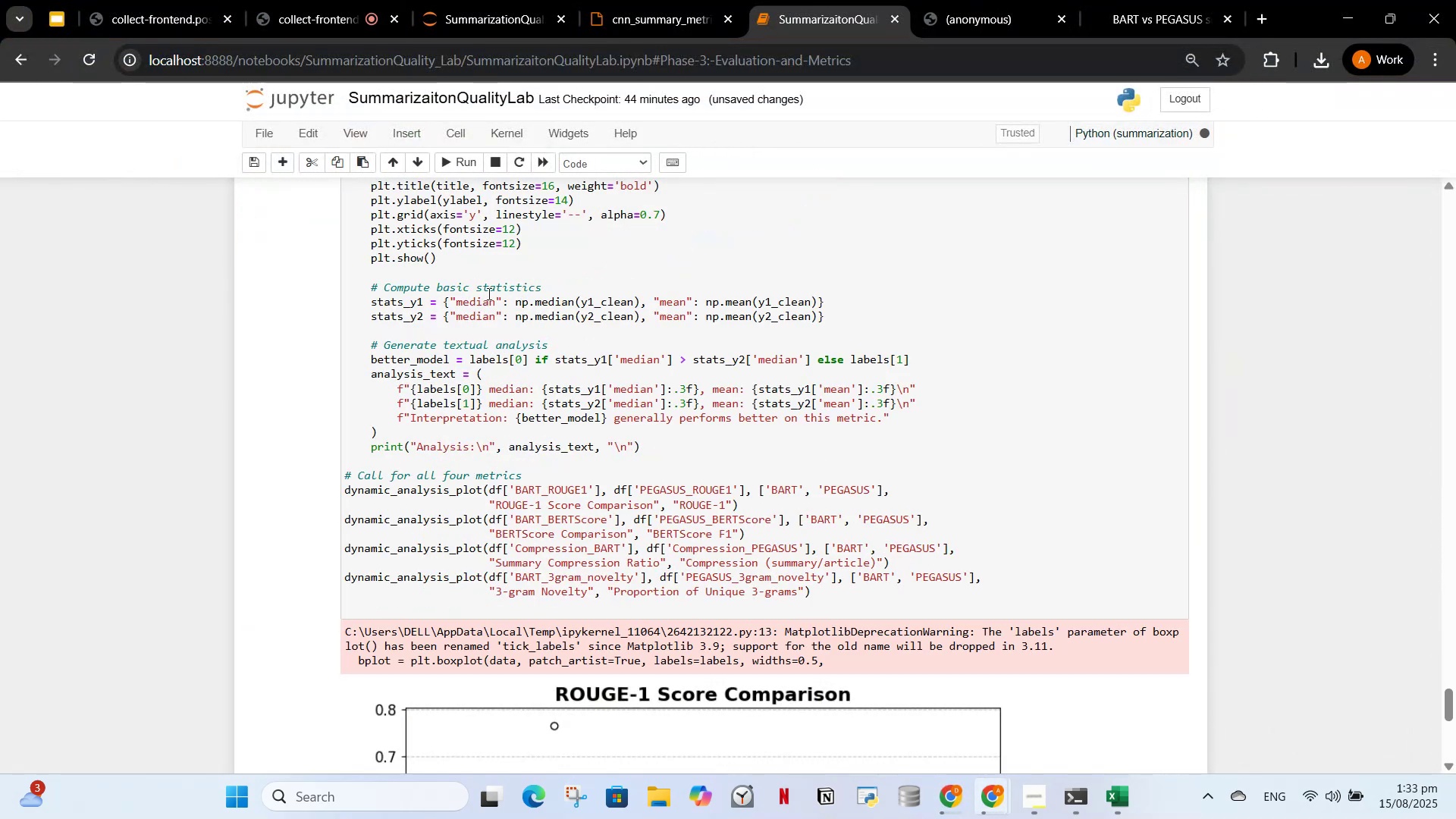 
scroll: coordinate [521, 326], scroll_direction: down, amount: 2.0
 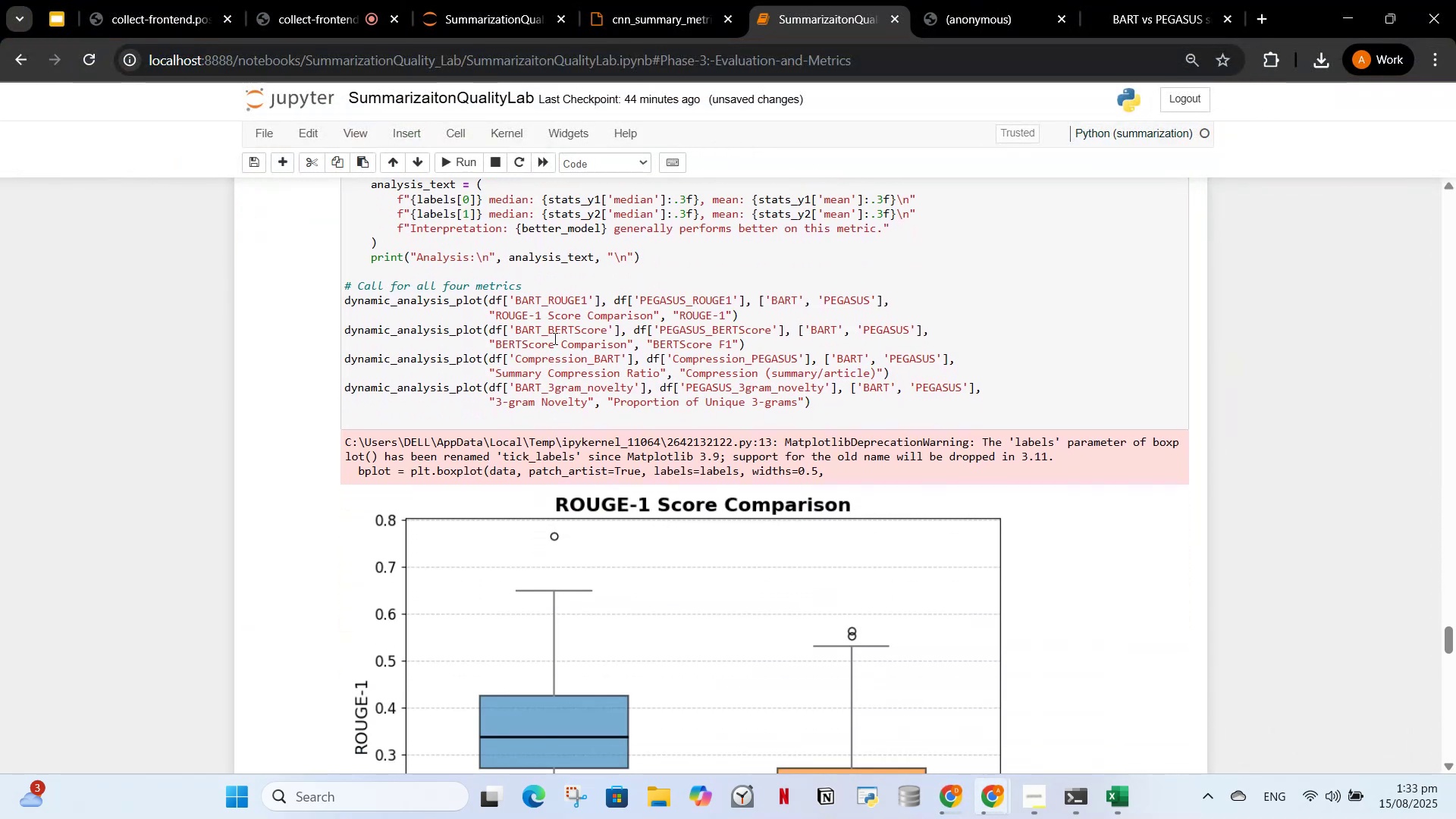 
scroll: coordinate [651, 403], scroll_direction: up, amount: 5.0
 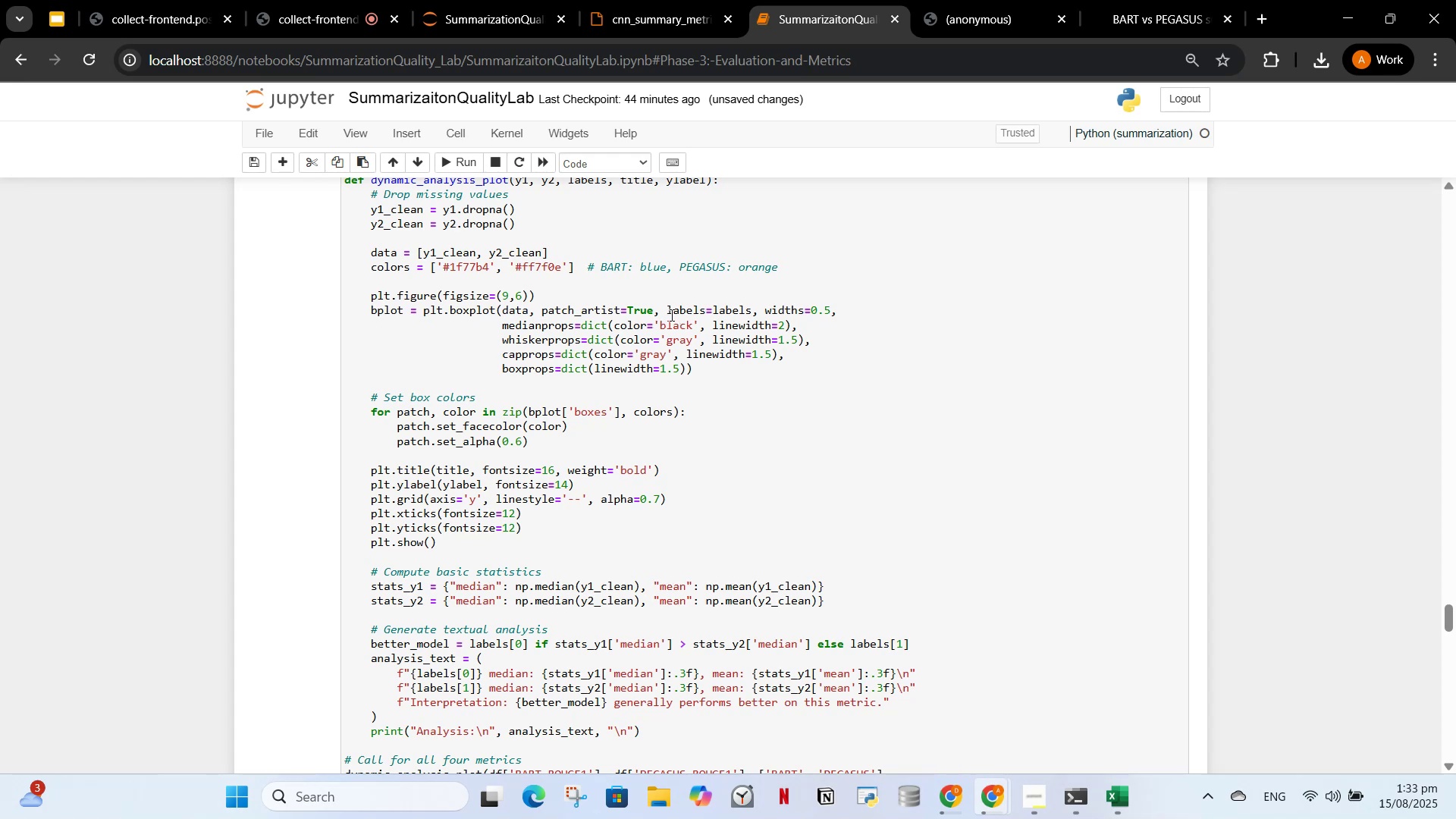 
left_click([667, 314])
 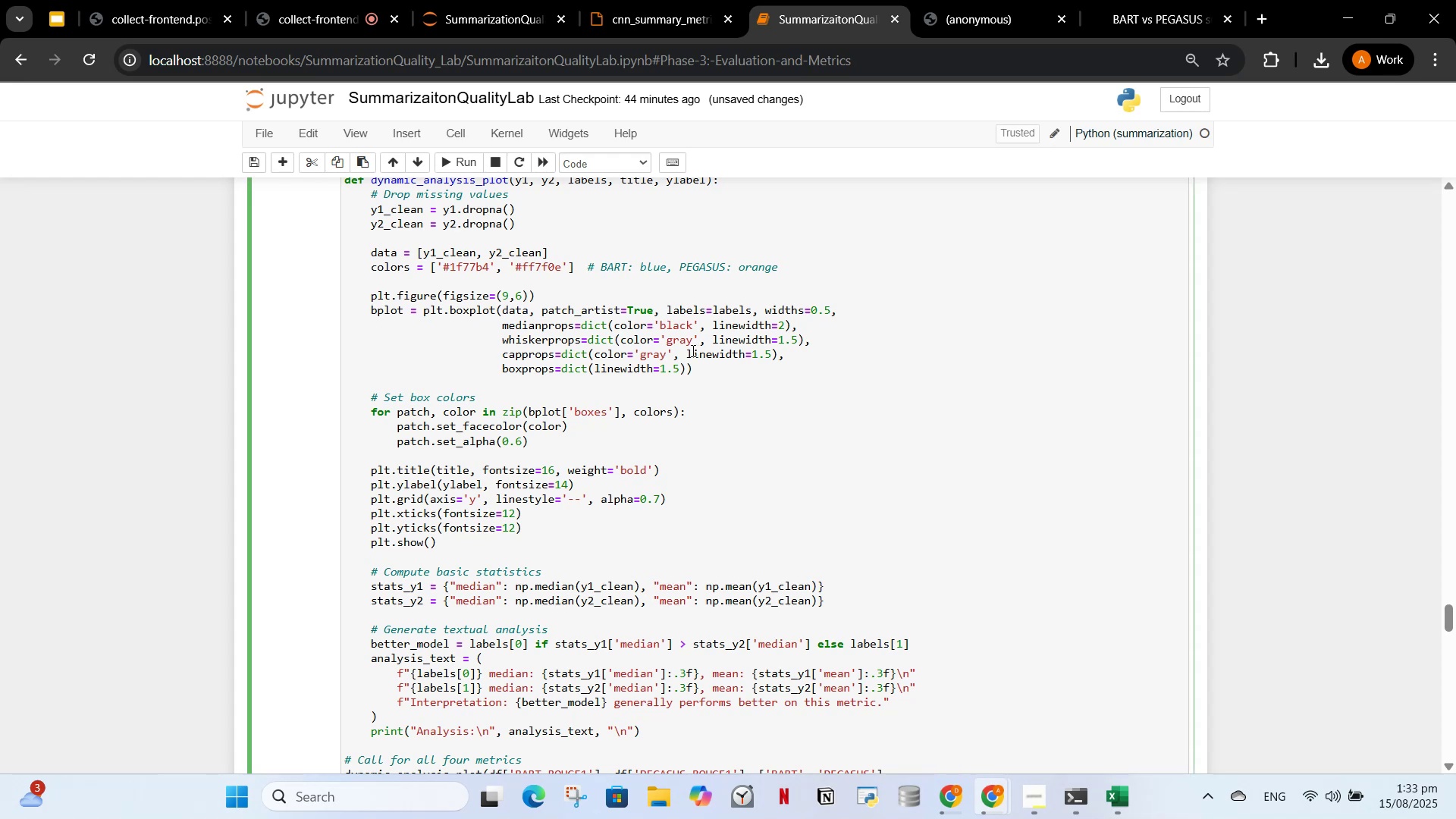 
type(tick_)
 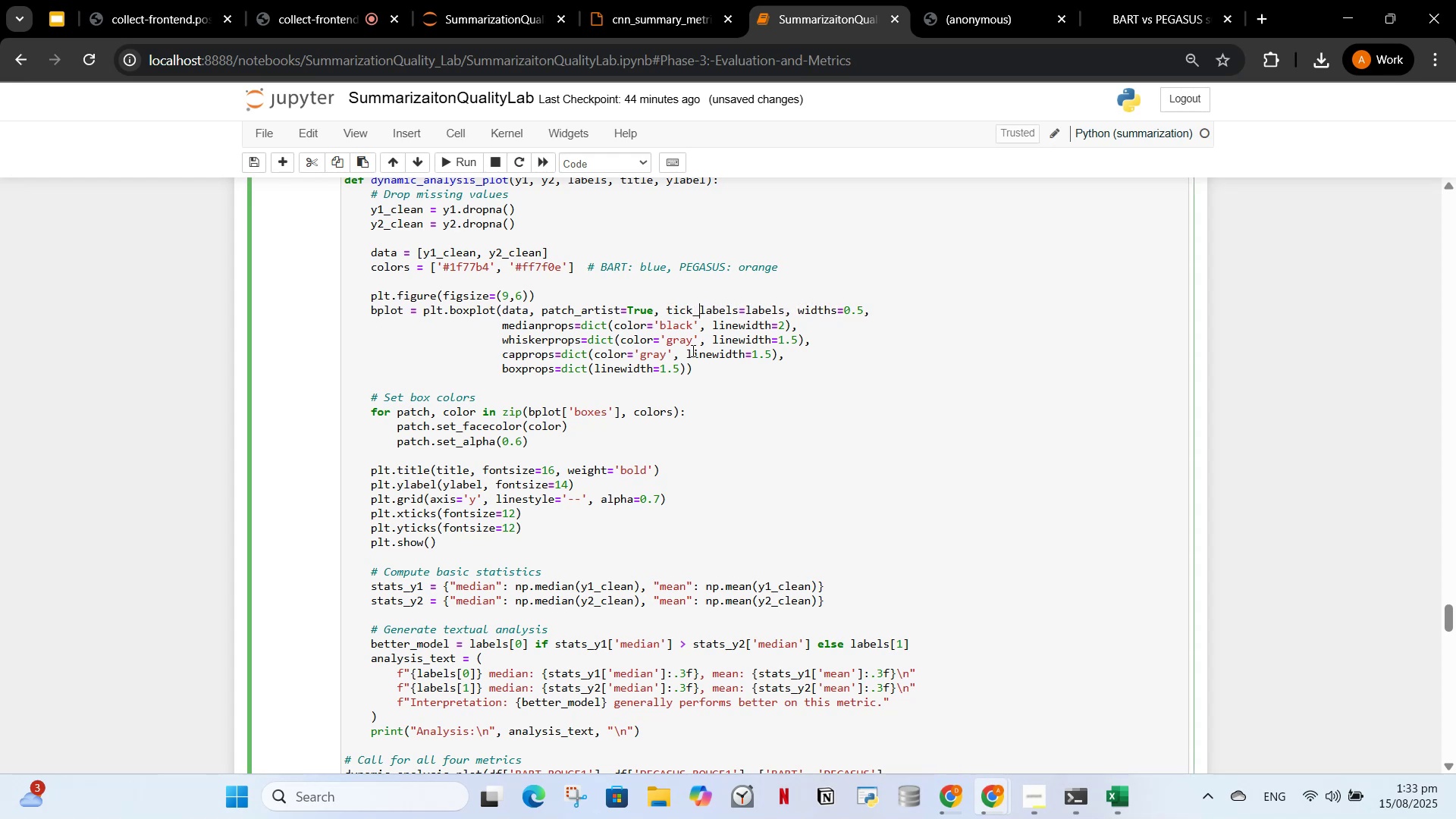 
left_click([444, 162])
 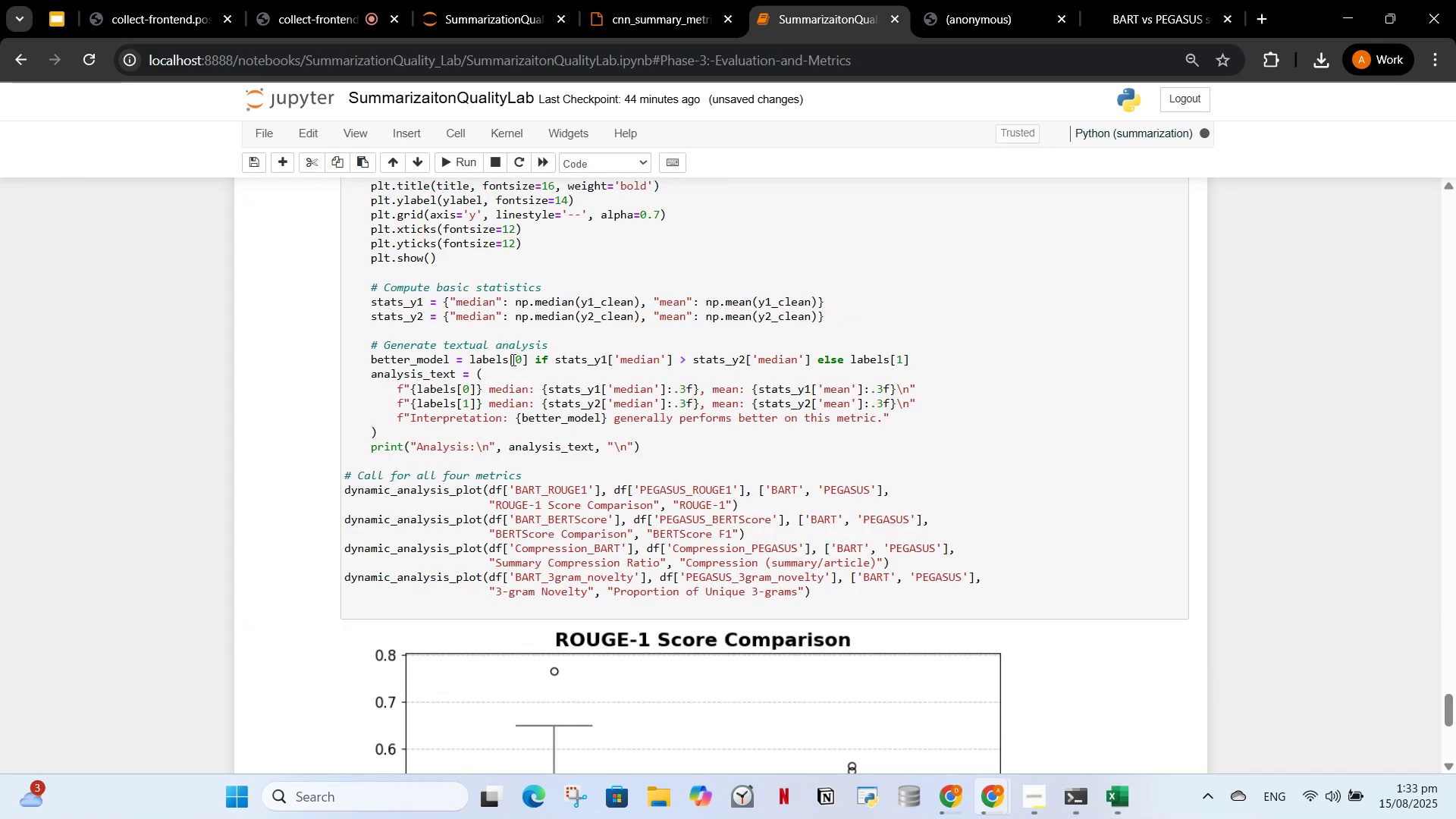 
scroll: coordinate [663, 497], scroll_direction: down, amount: 25.0
 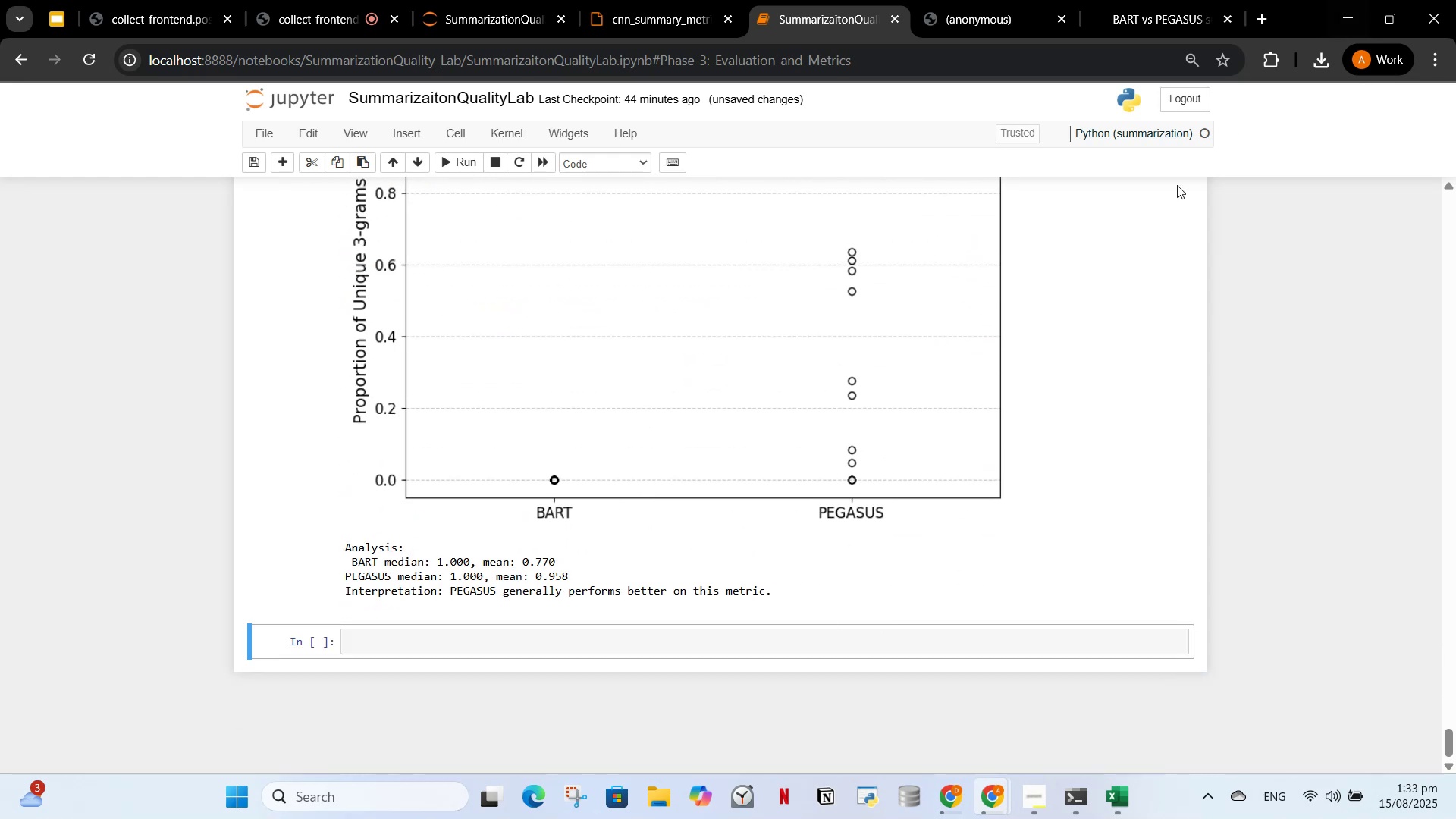 
wait(5.22)
 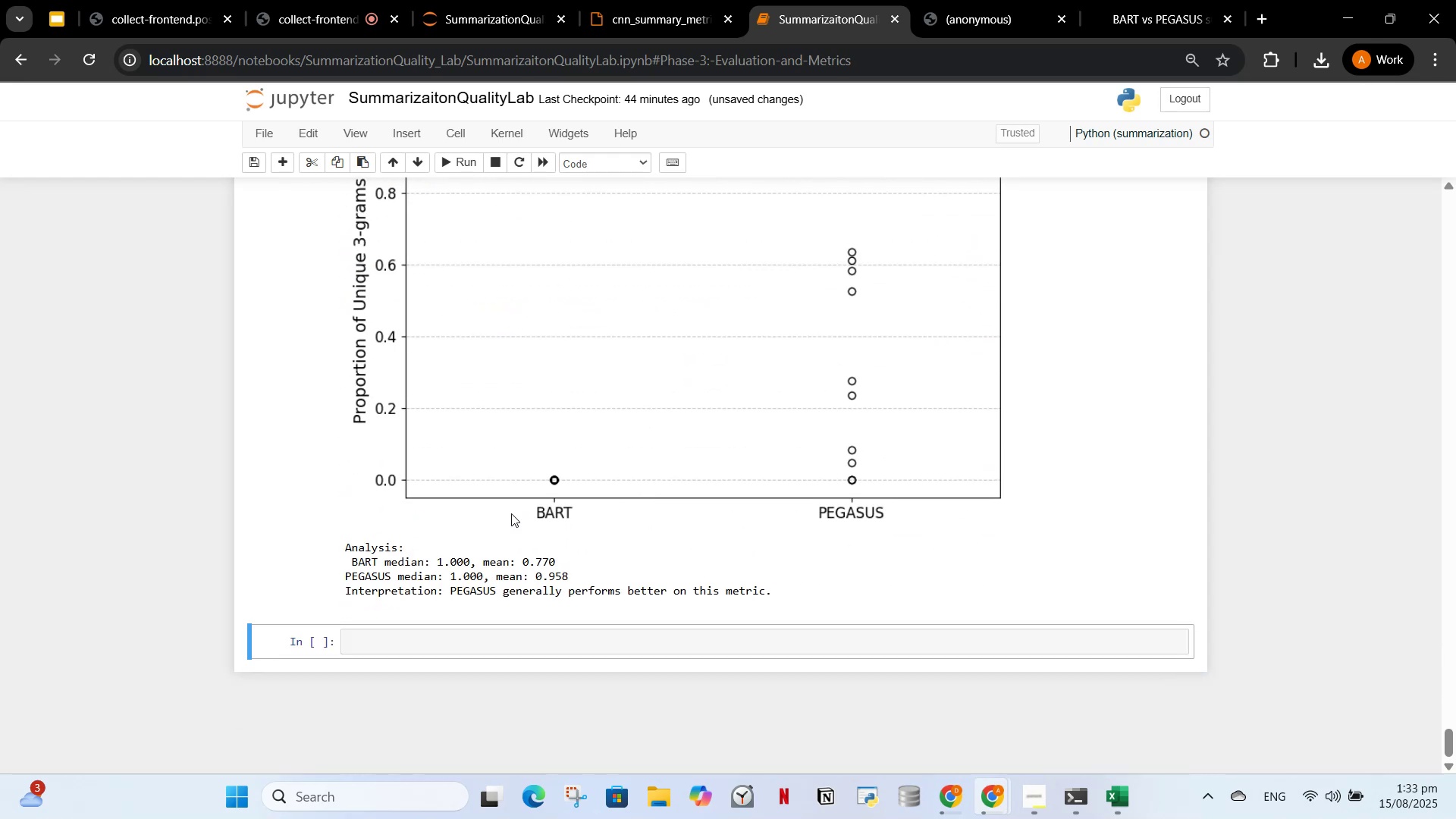 
left_click([958, 802])
 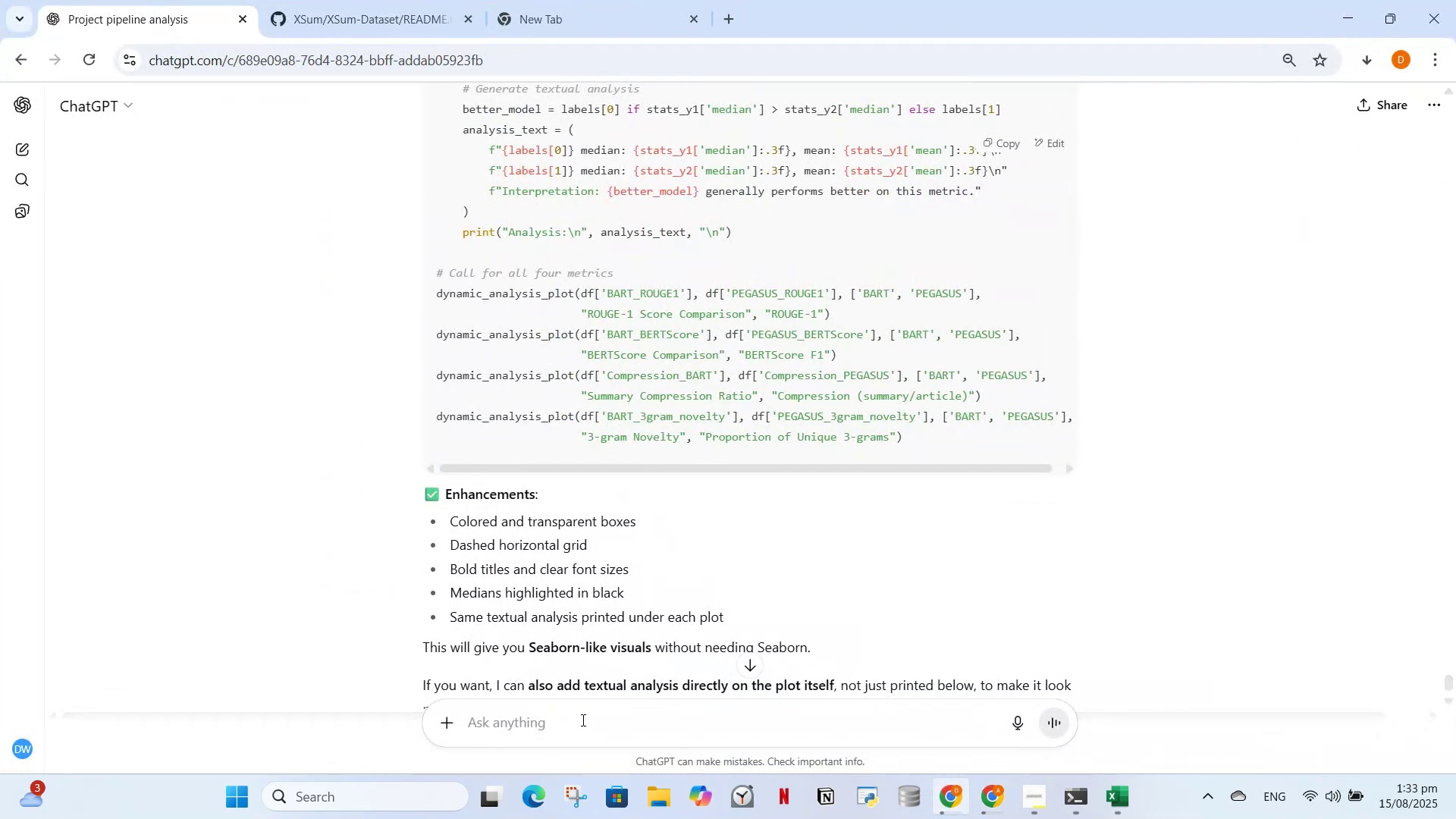 
left_click([587, 742])
 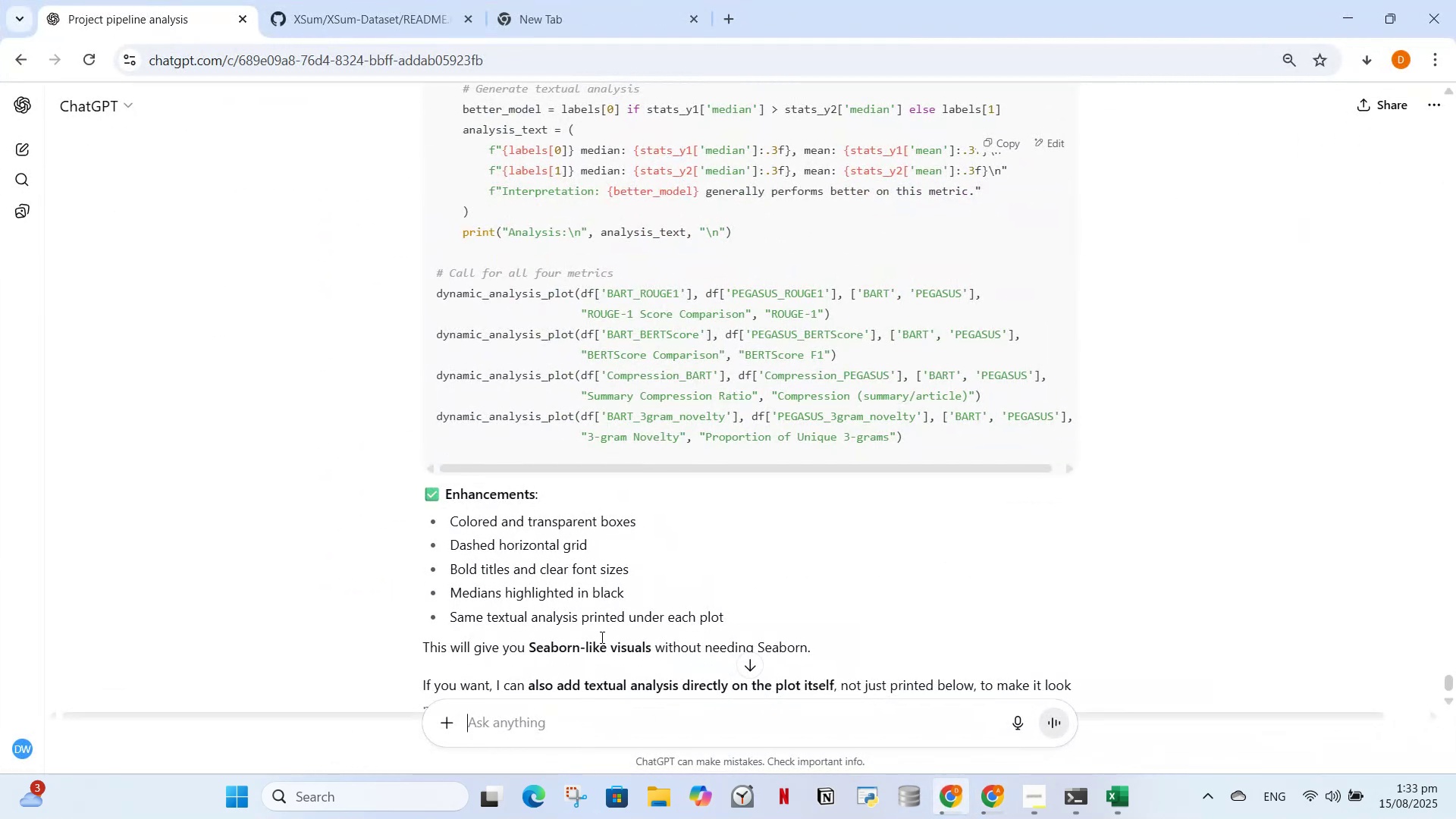 
scroll: coordinate [795, 481], scroll_direction: up, amount: 165.0
 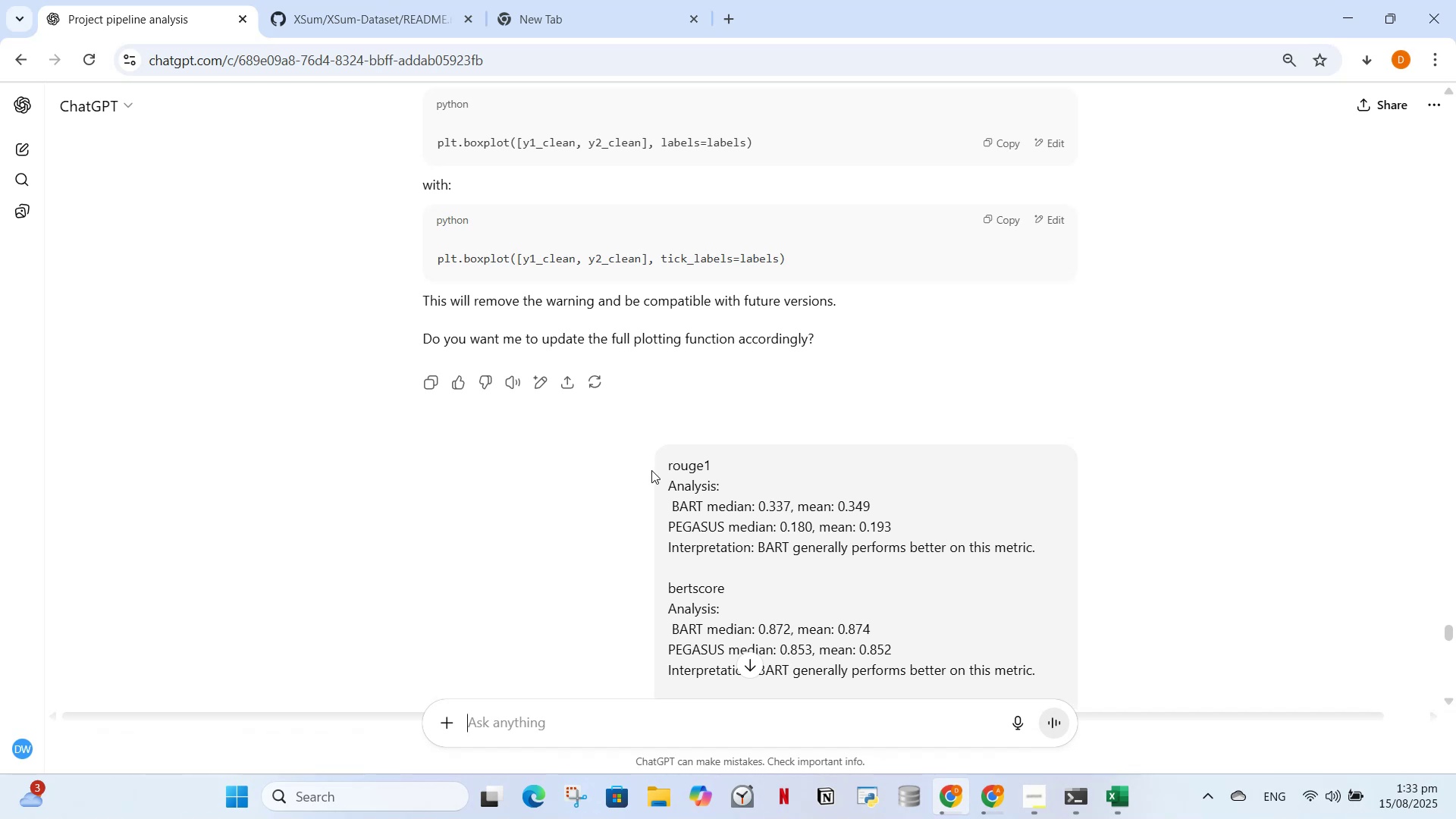 
left_click_drag(start_coordinate=[661, 463], to_coordinate=[1077, 526])
 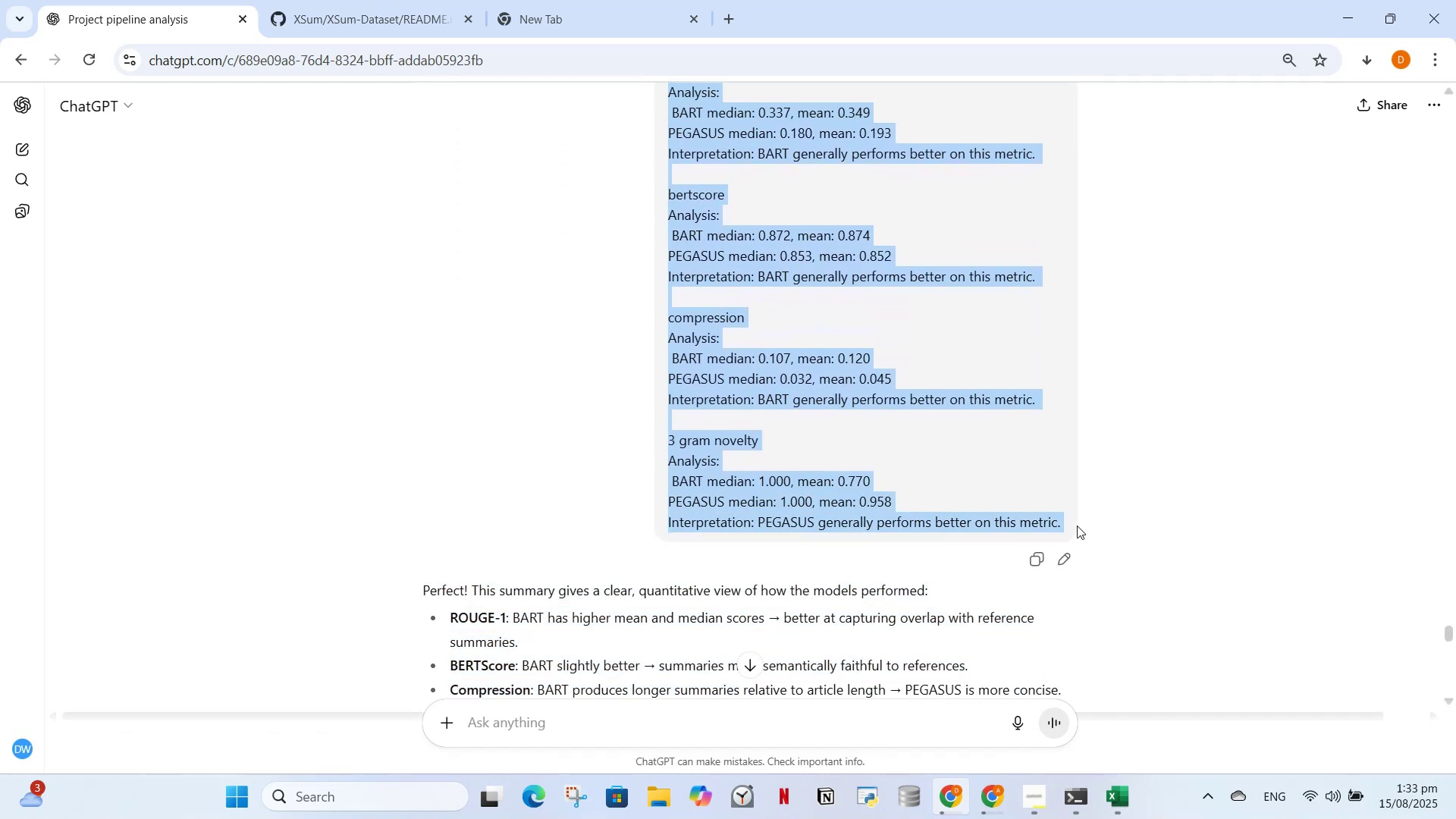 
key(Control+C)
 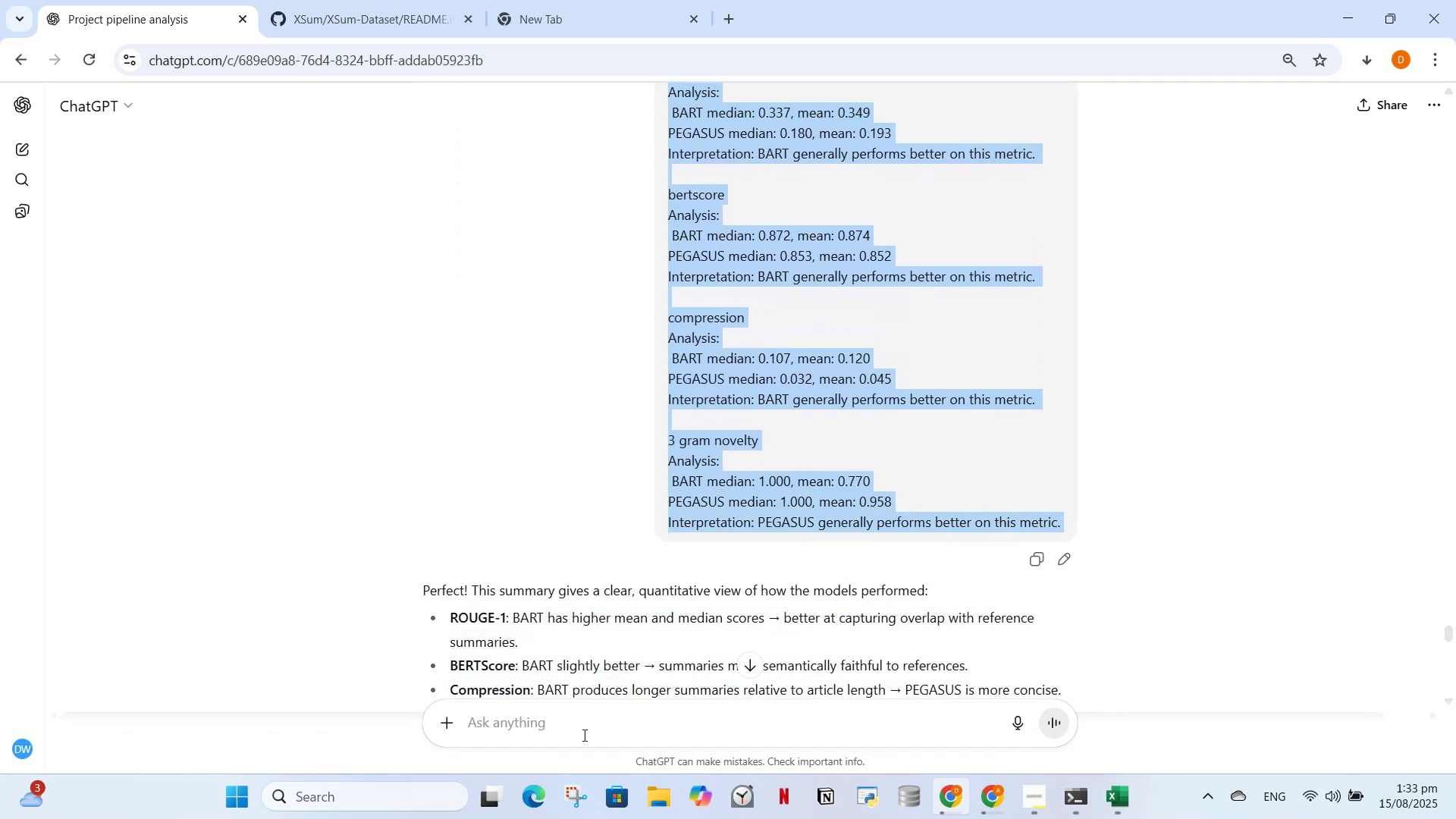 
left_click([583, 732])
 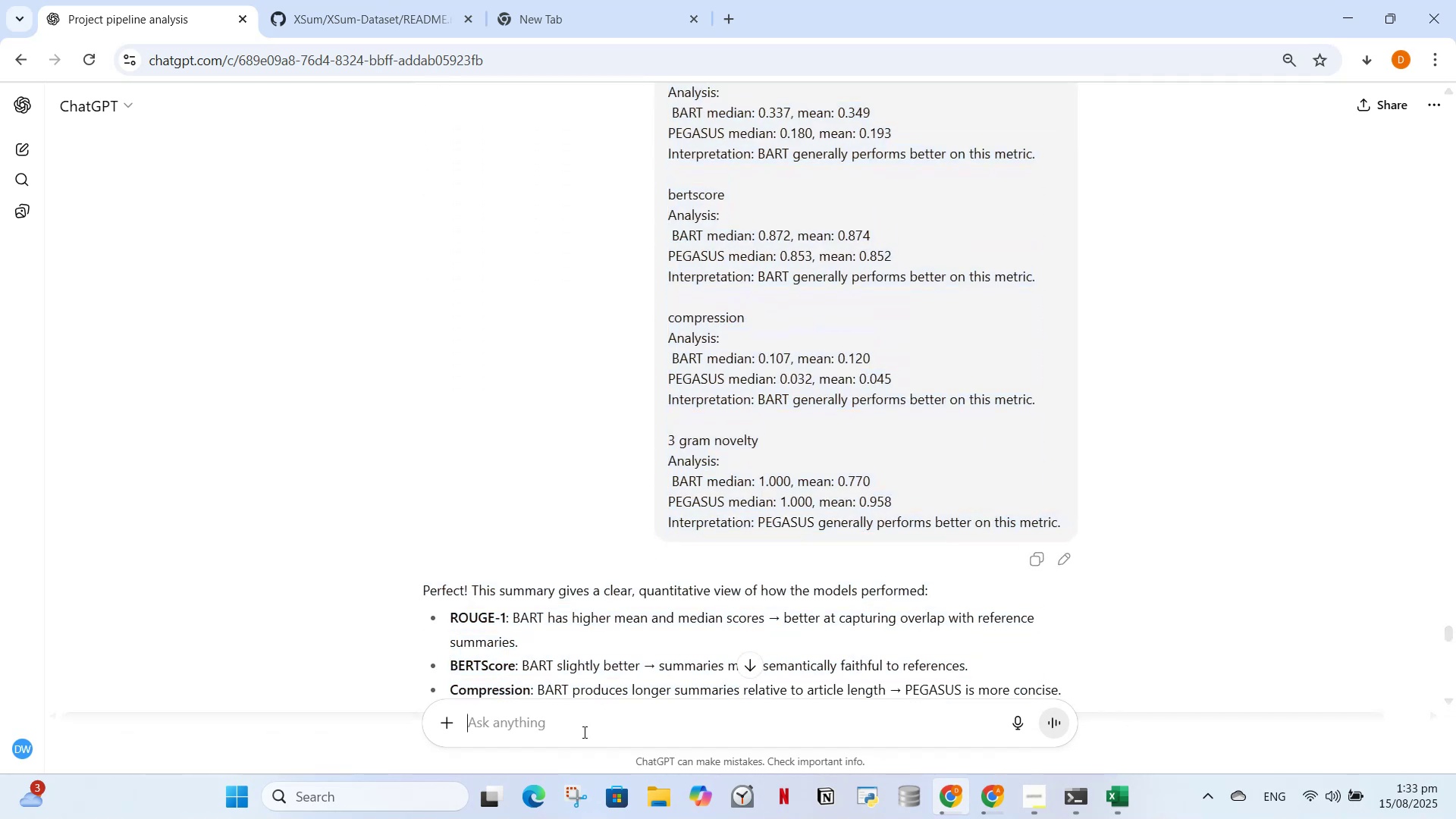 
key(Control+V)
 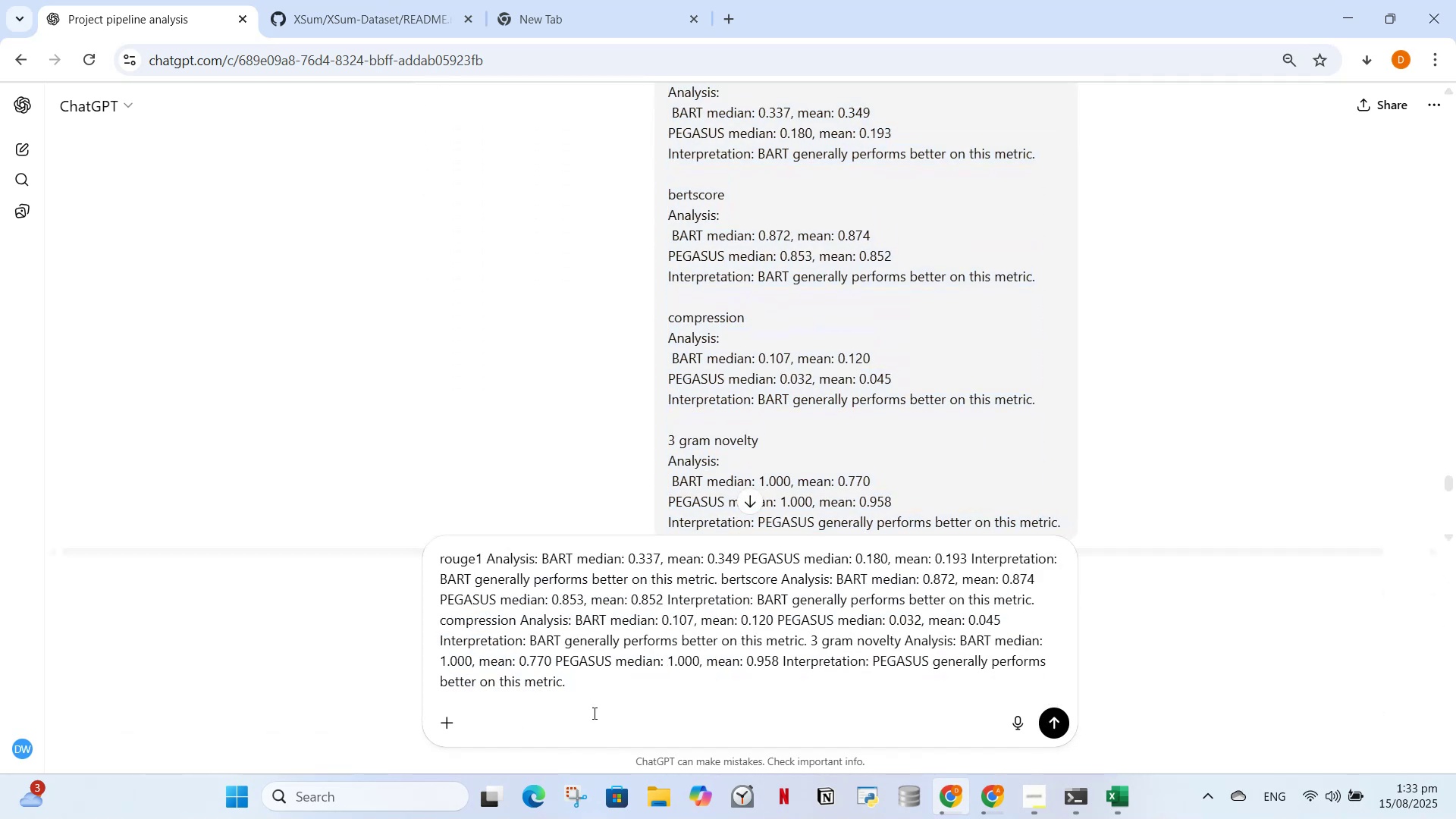 
type(, what does this analysis mean)
 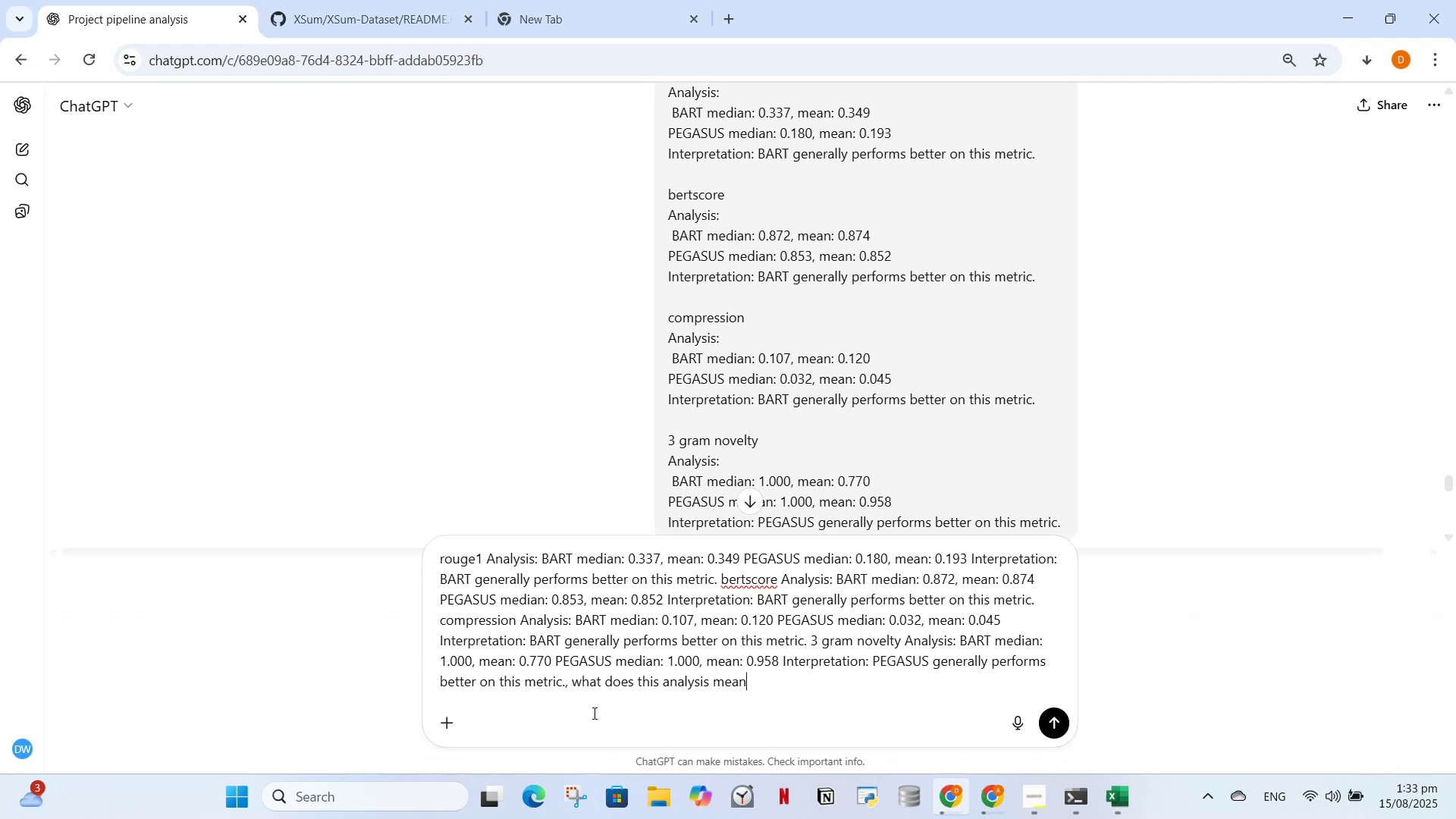 
key(Enter)
 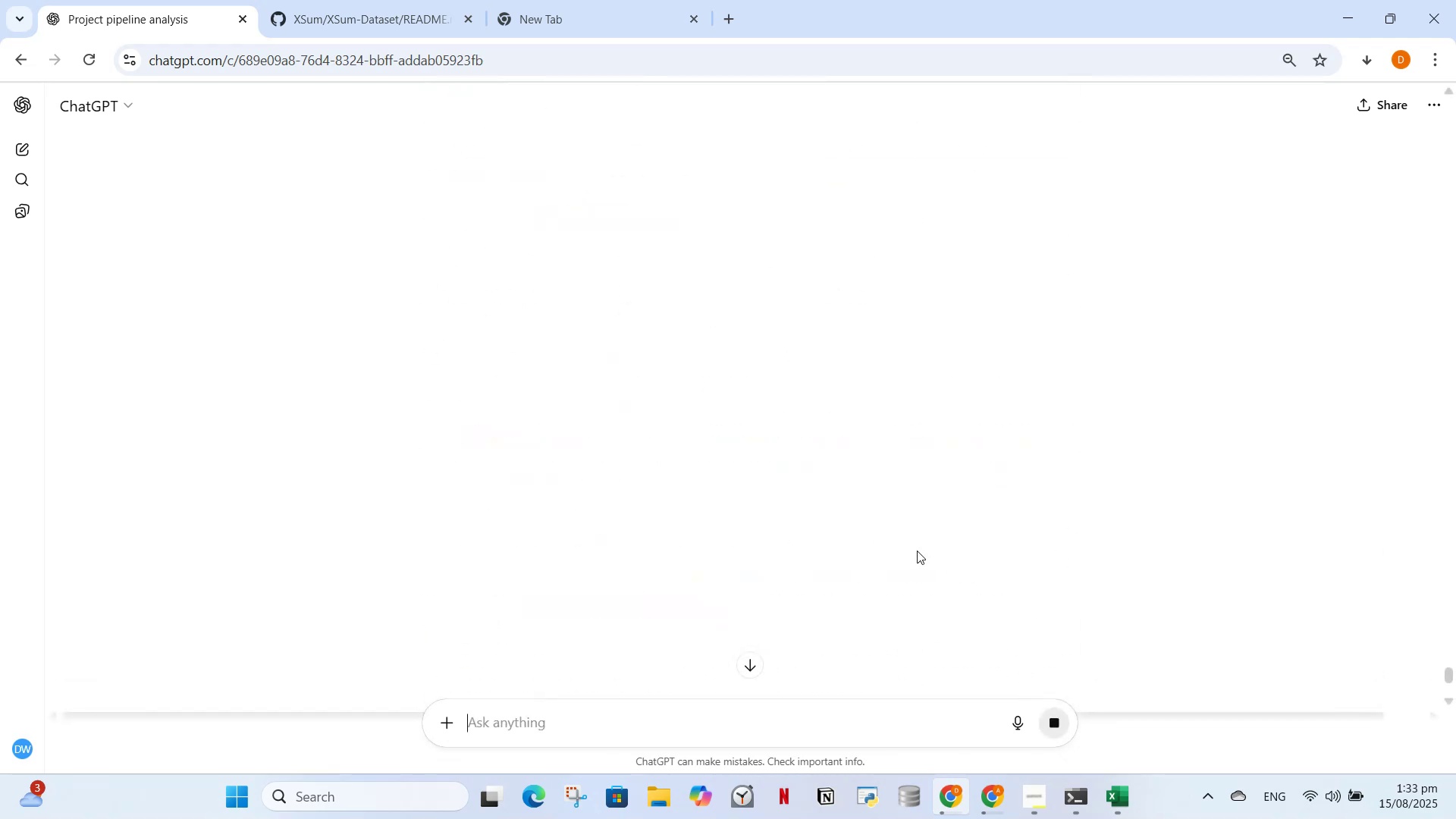 
scroll: coordinate [839, 472], scroll_direction: up, amount: 3.0
 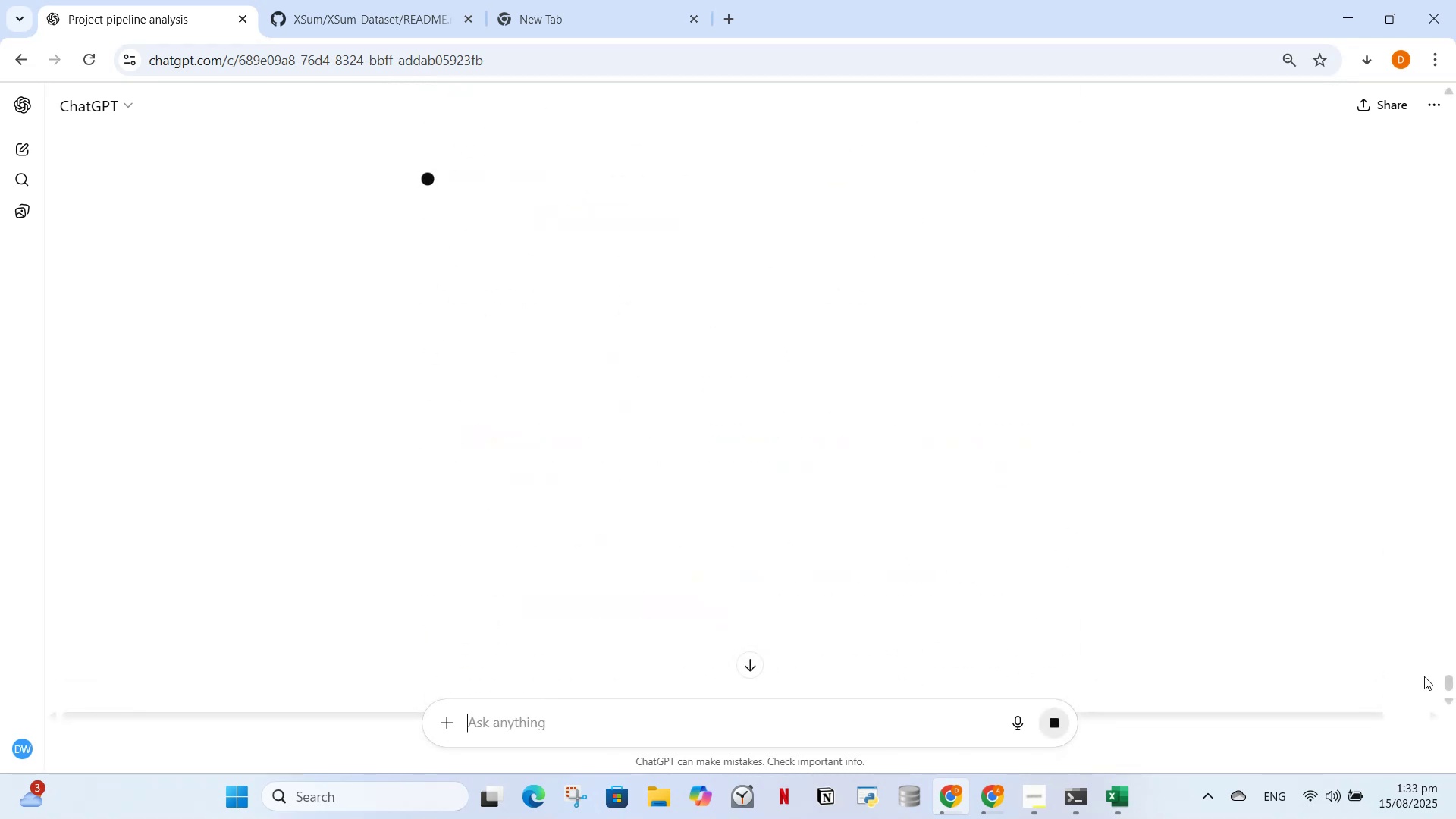 
left_click_drag(start_coordinate=[1447, 681], to_coordinate=[1434, 642])
 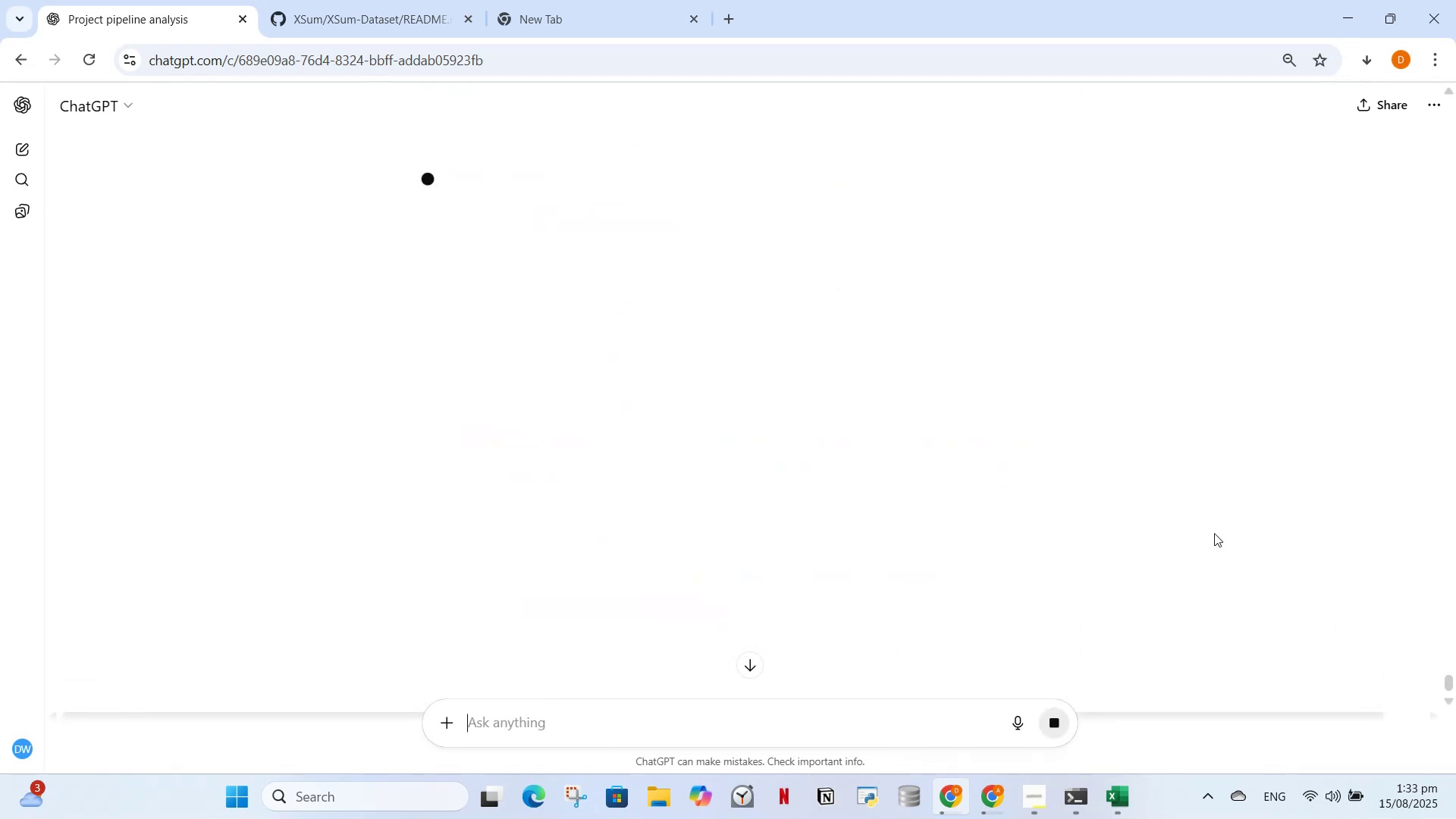 
left_click([1214, 533])
 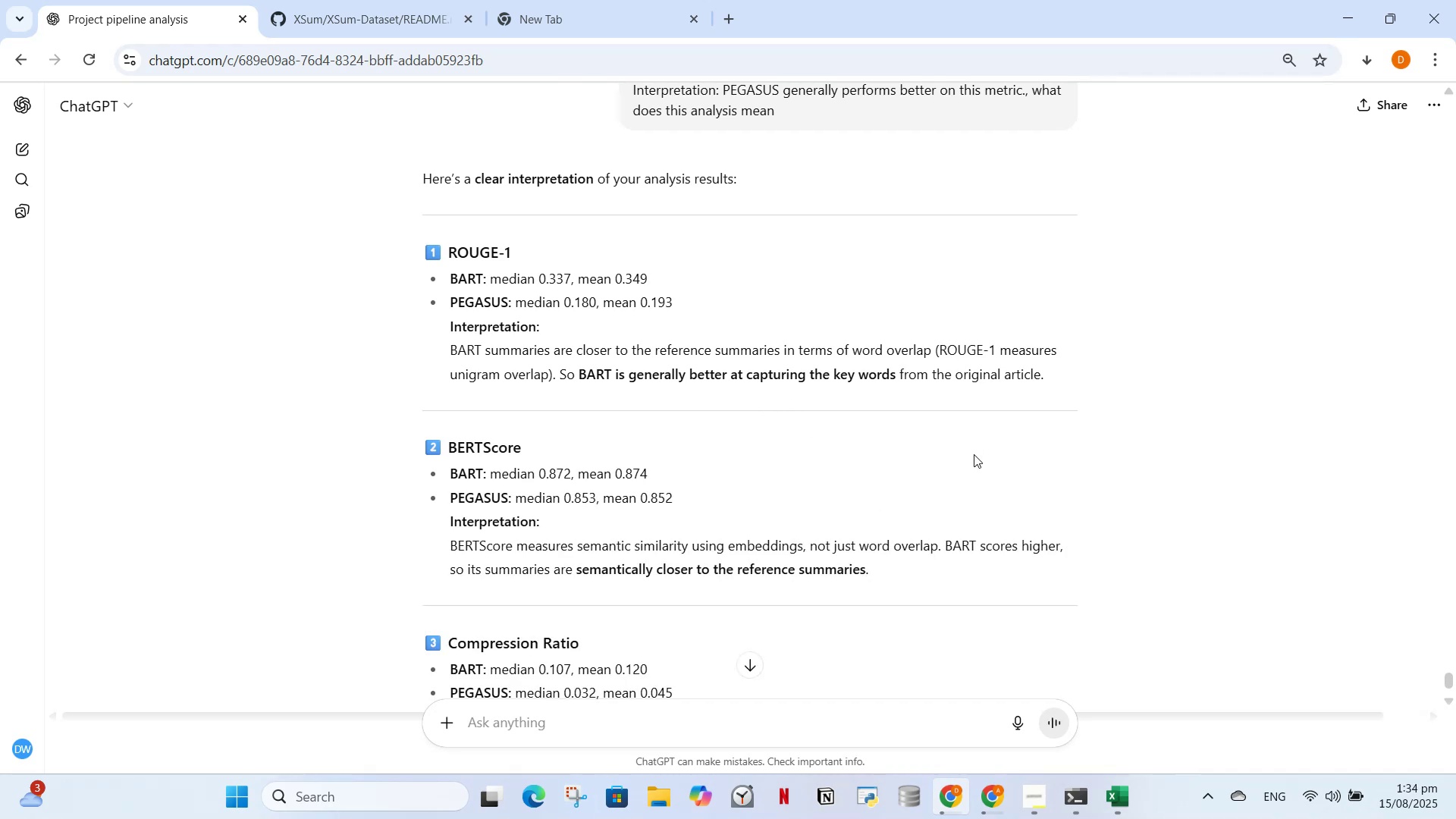 
wait(14.3)
 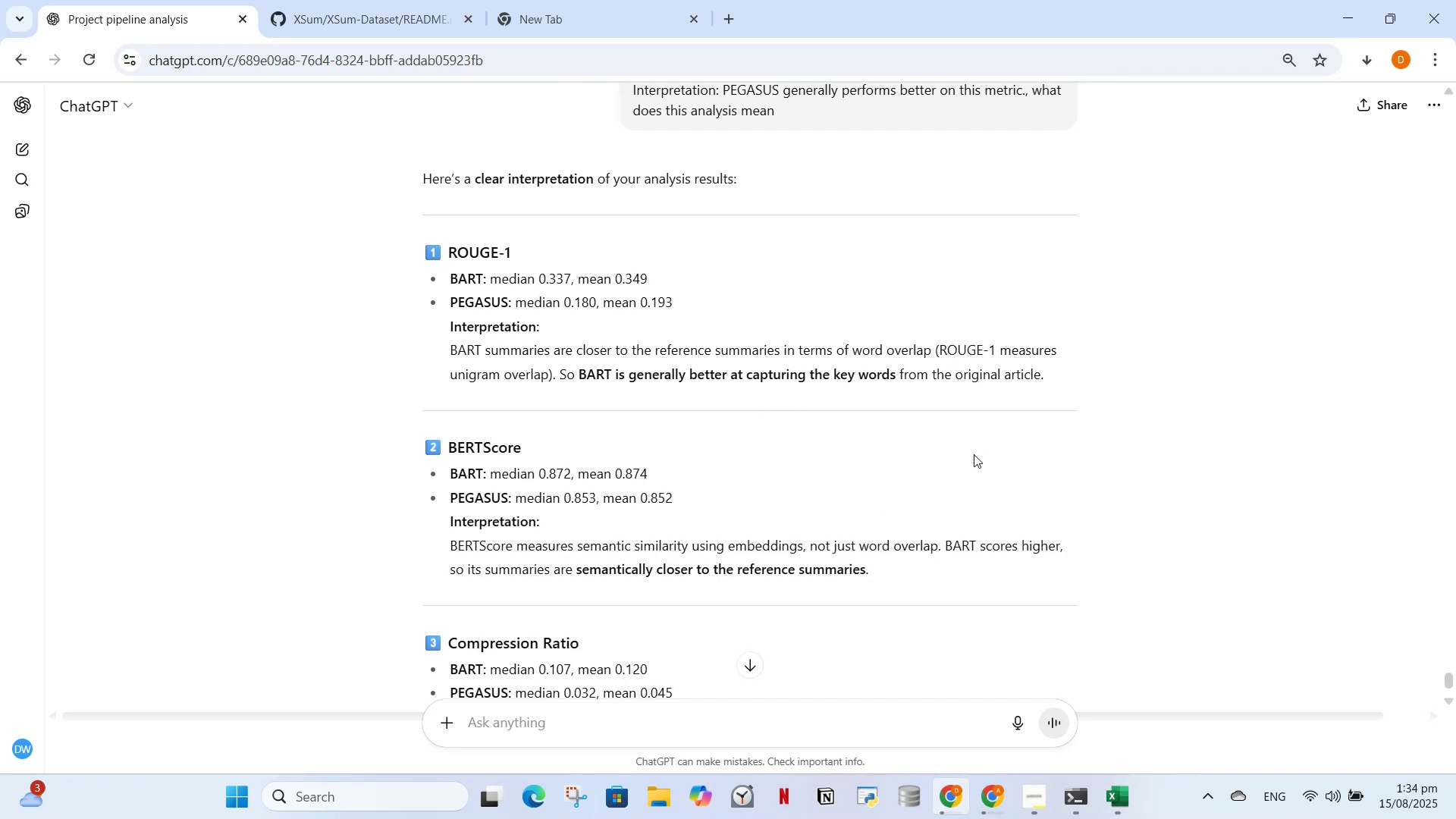 
scroll: coordinate [918, 499], scroll_direction: down, amount: 5.0
 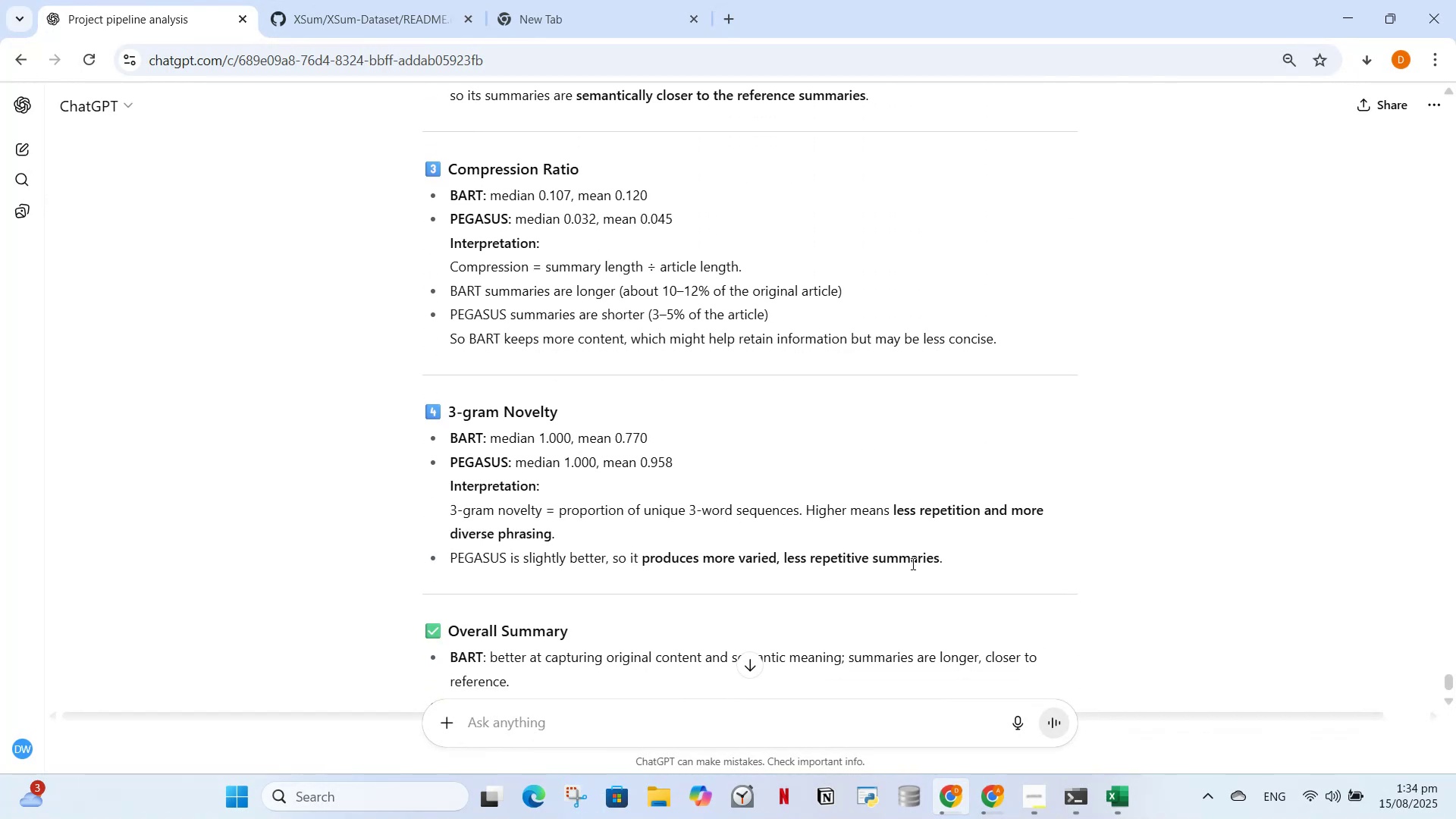 
wait(9.32)
 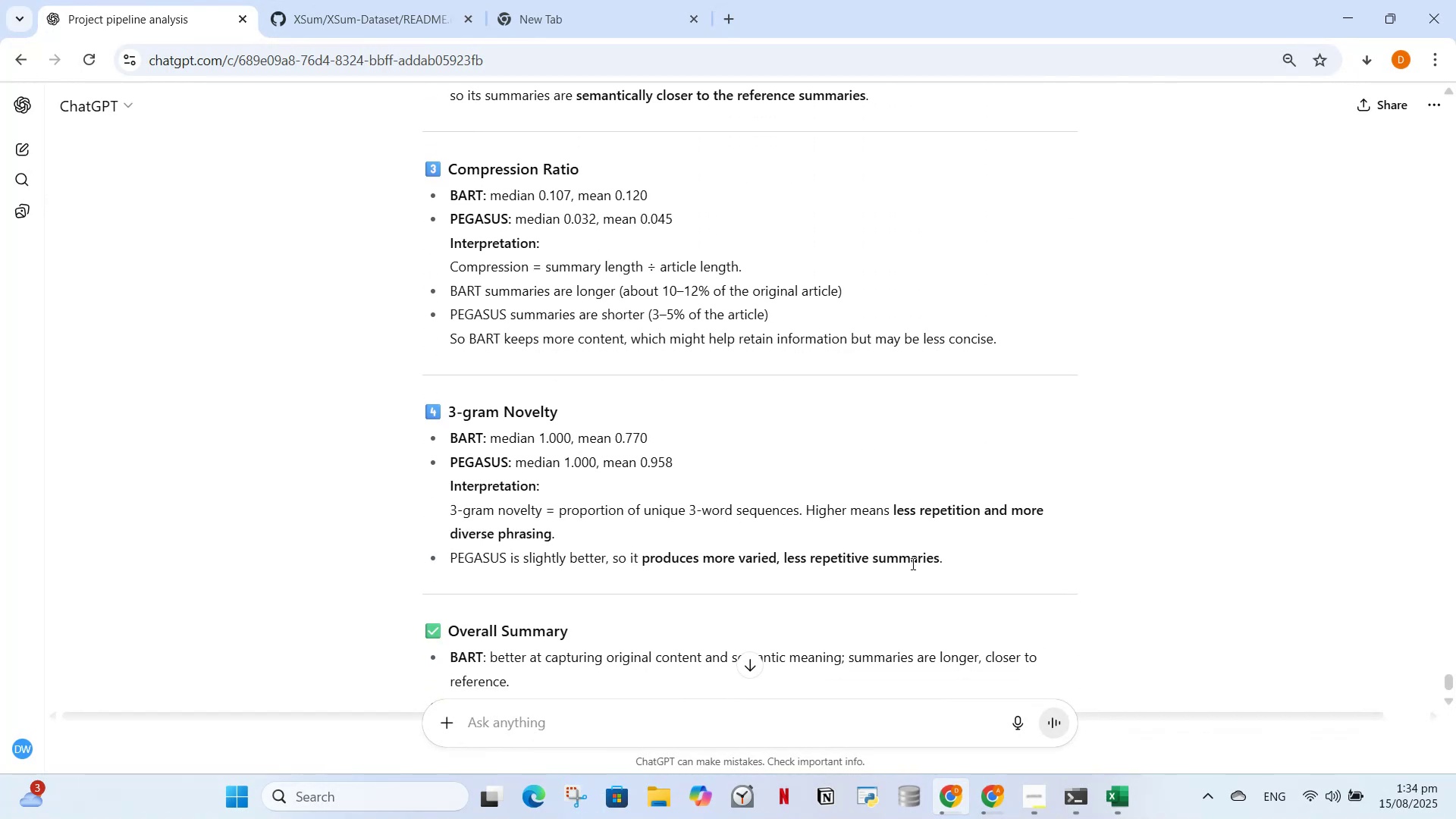 
scroll: coordinate [958, 492], scroll_direction: down, amount: 4.0
 